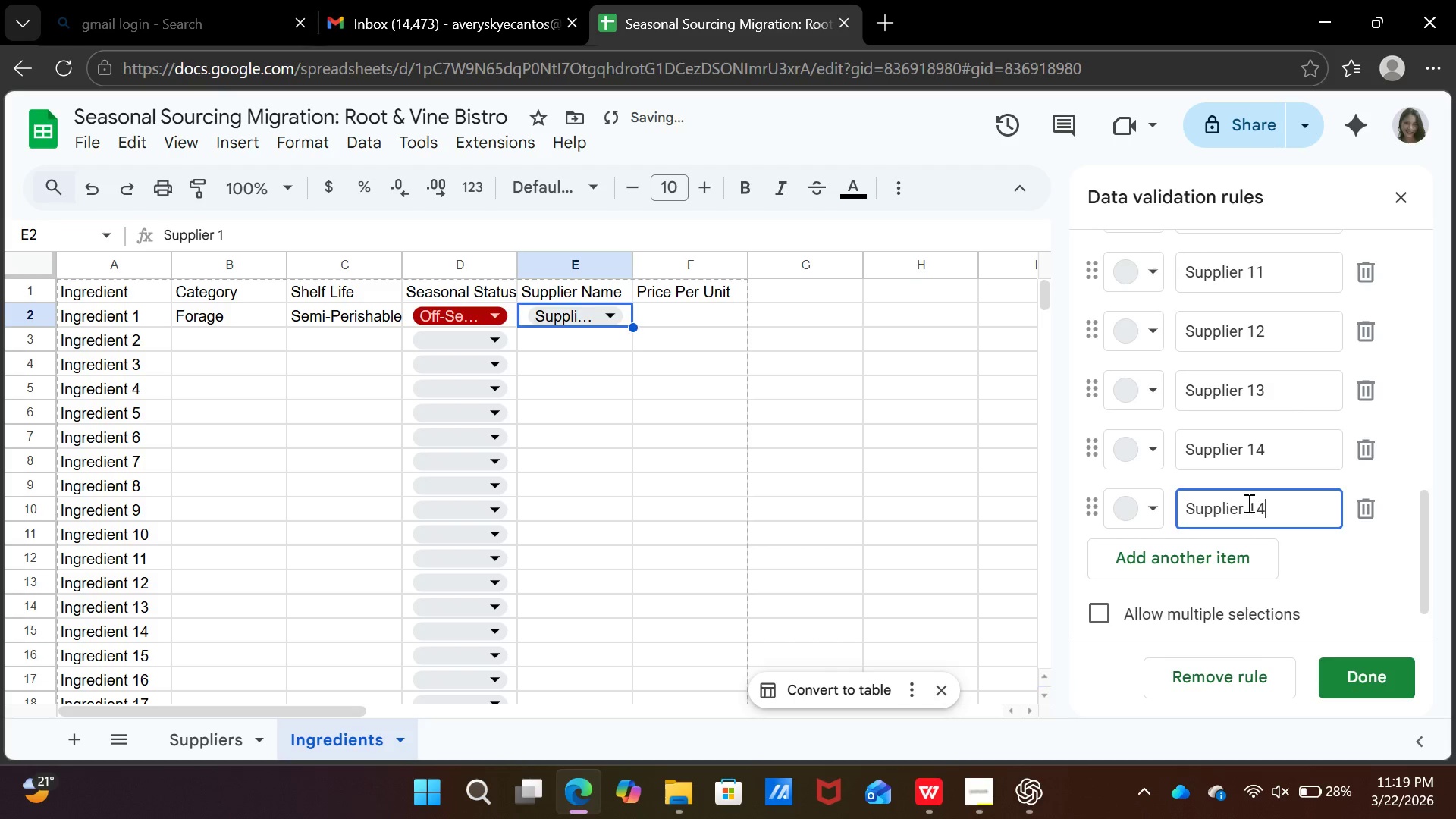 
key(Backspace)
 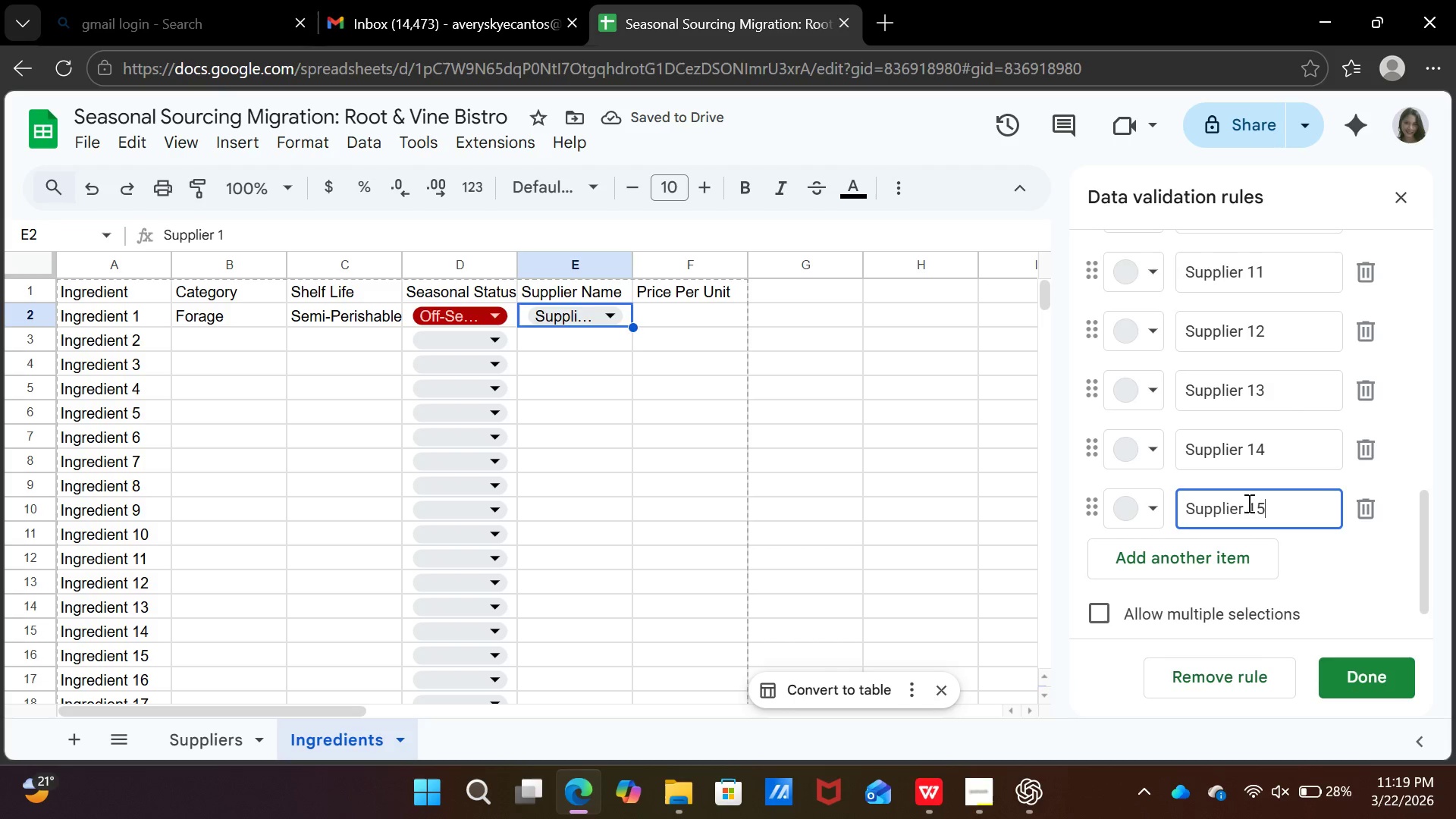 
key(5)
 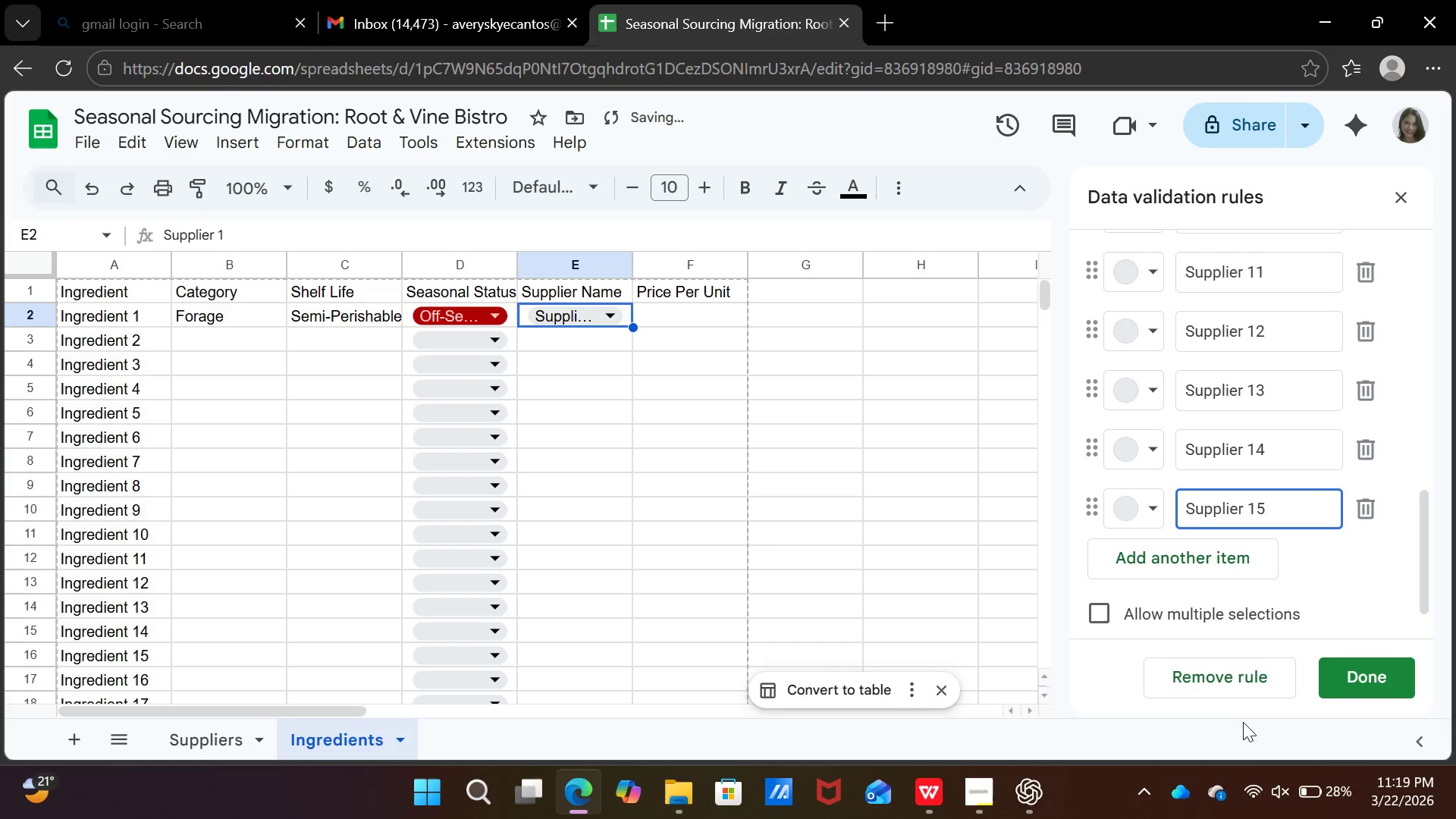 
scroll: coordinate [1243, 438], scroll_direction: up, amount: 12.0
 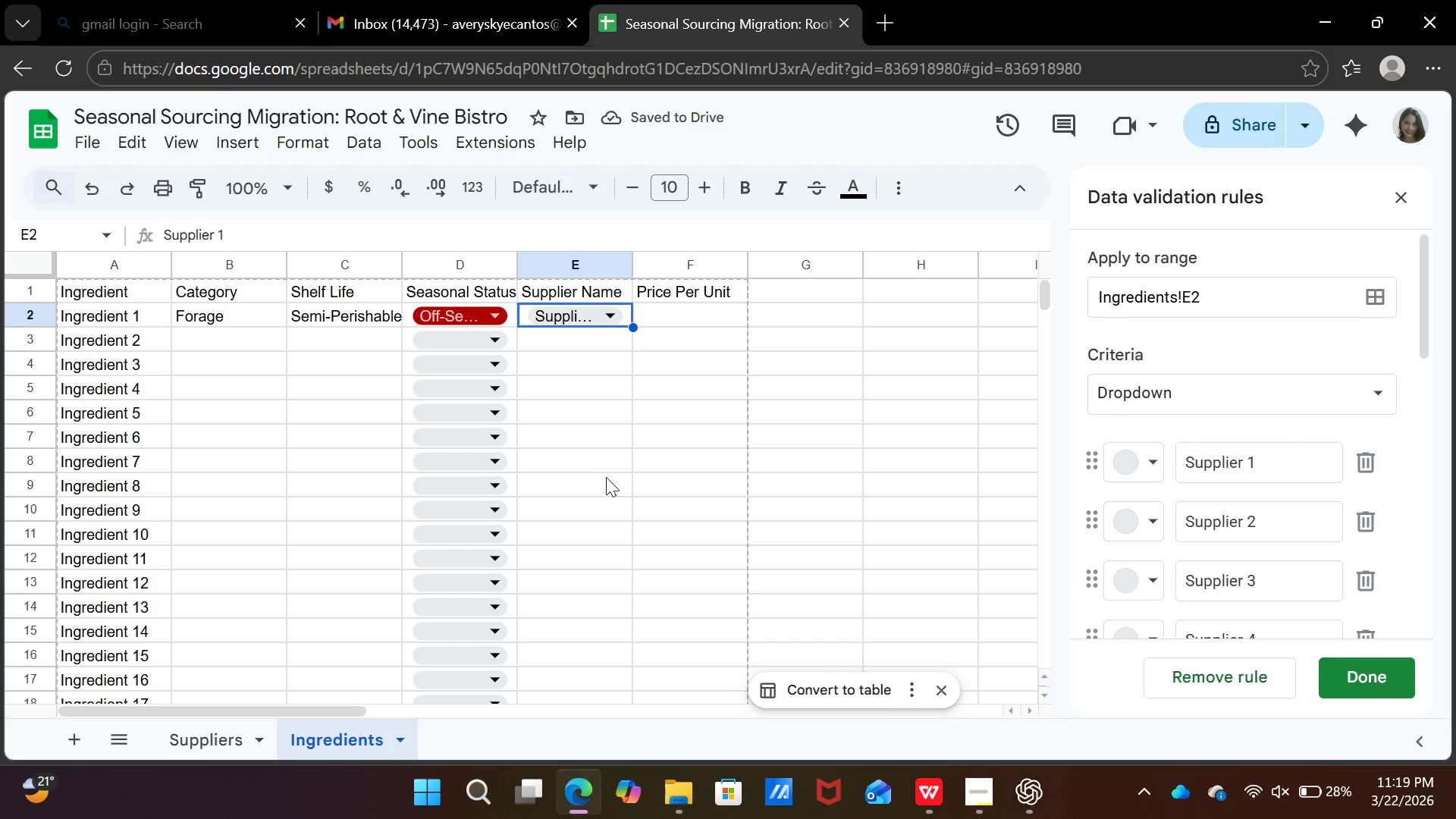 
scroll: coordinate [606, 491], scroll_direction: down, amount: 12.0
 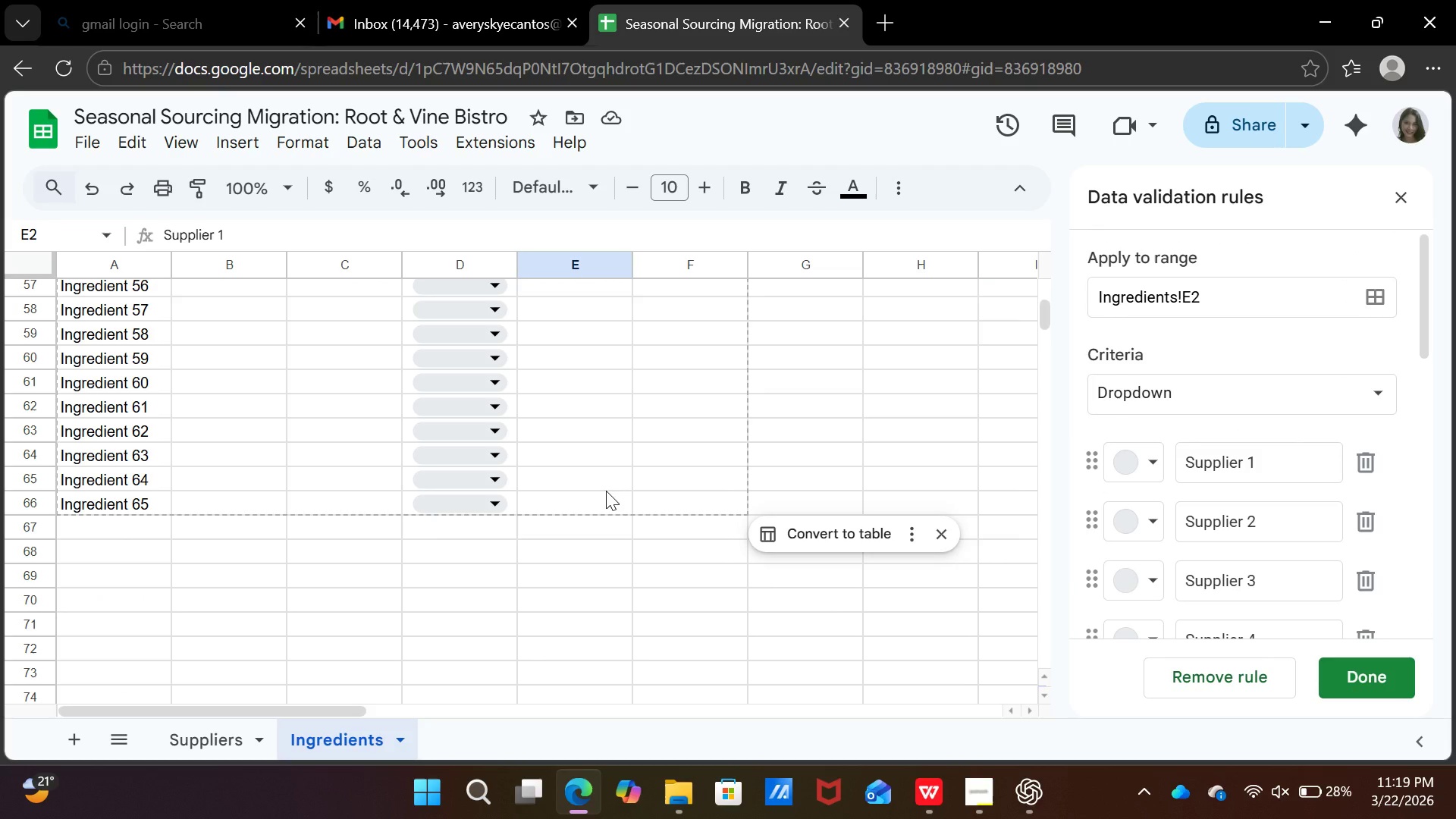 
scroll: coordinate [606, 491], scroll_direction: up, amount: 15.0
 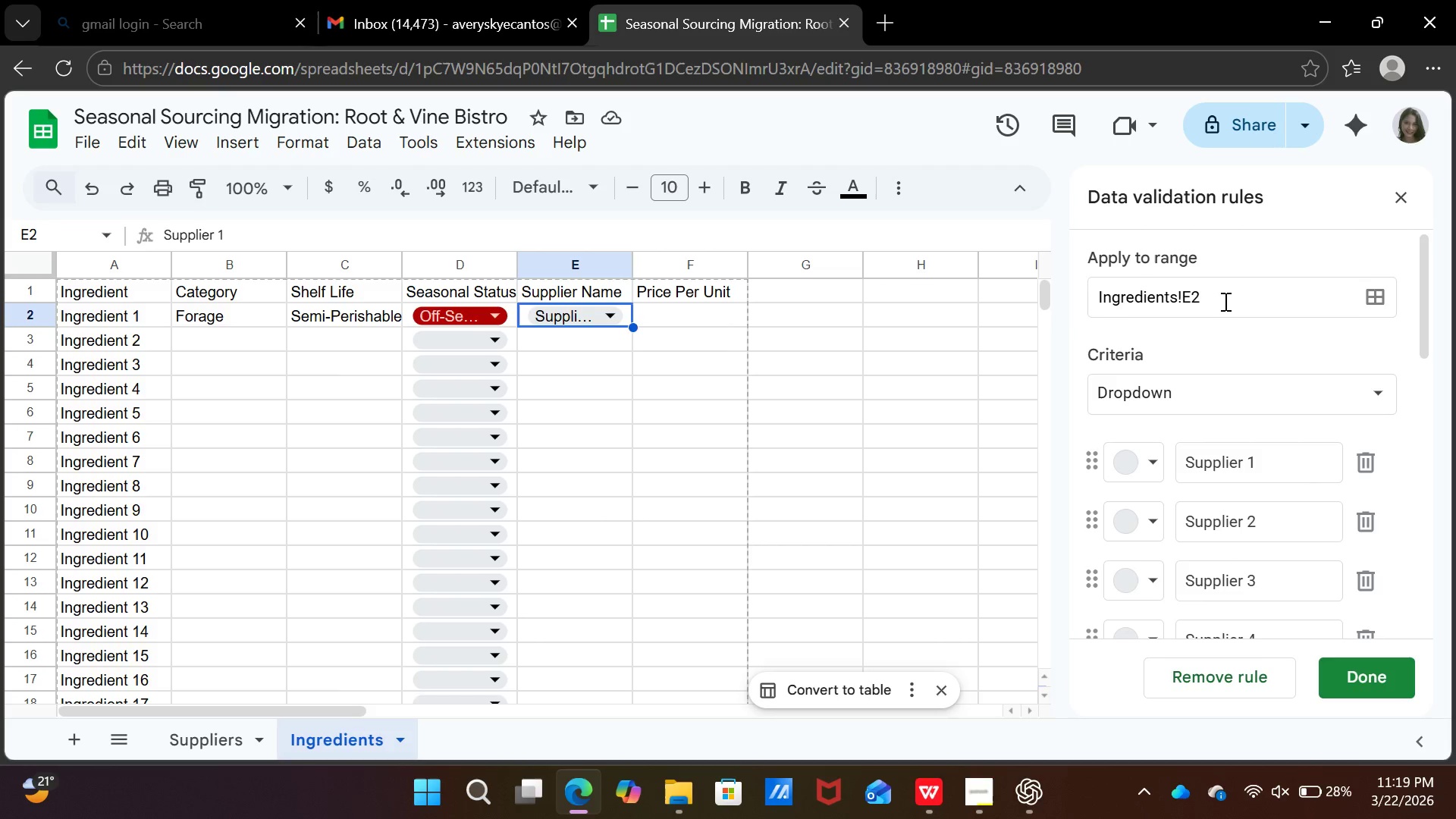 
left_click([1224, 301])
 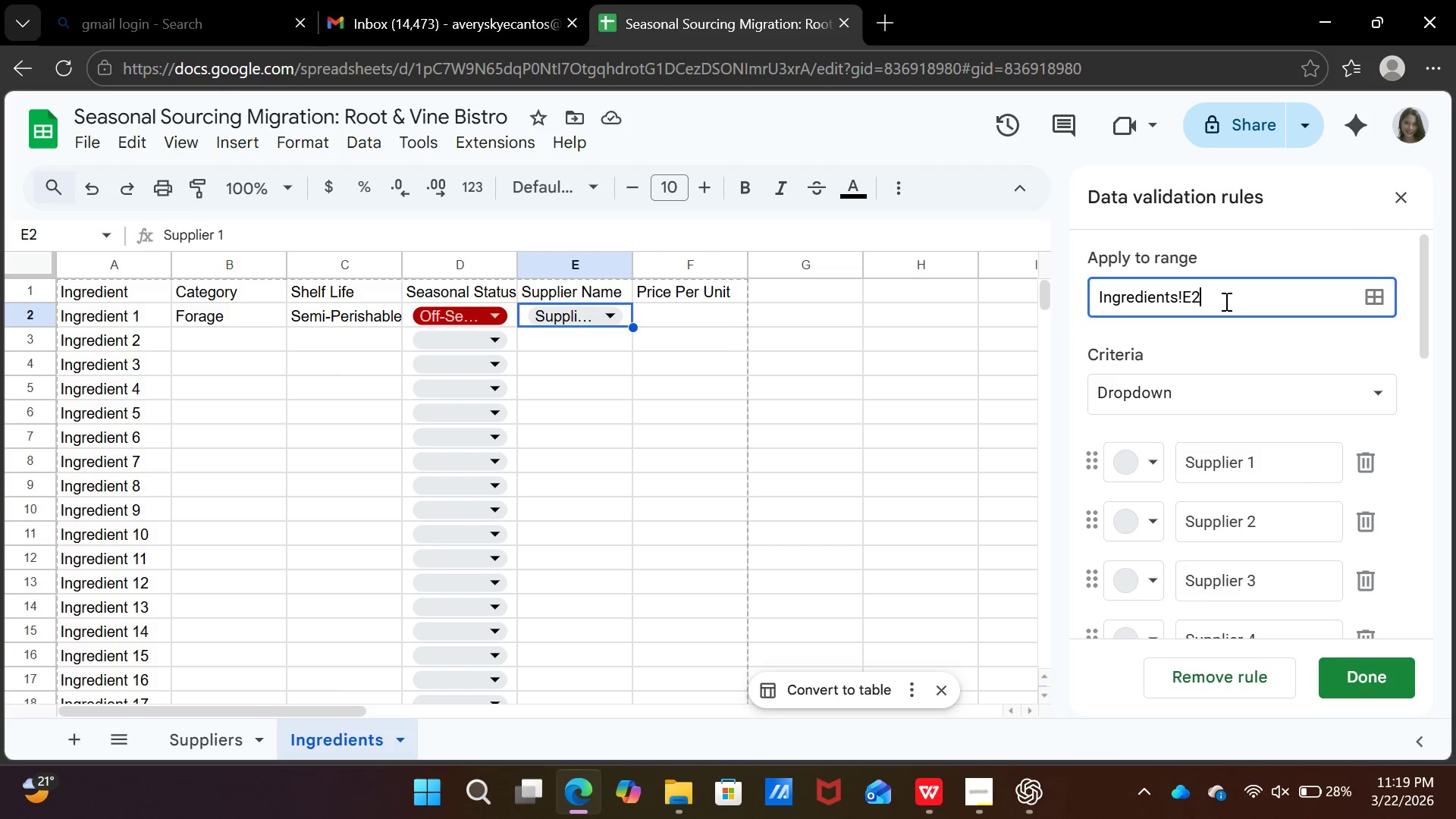 
type(:E66)
 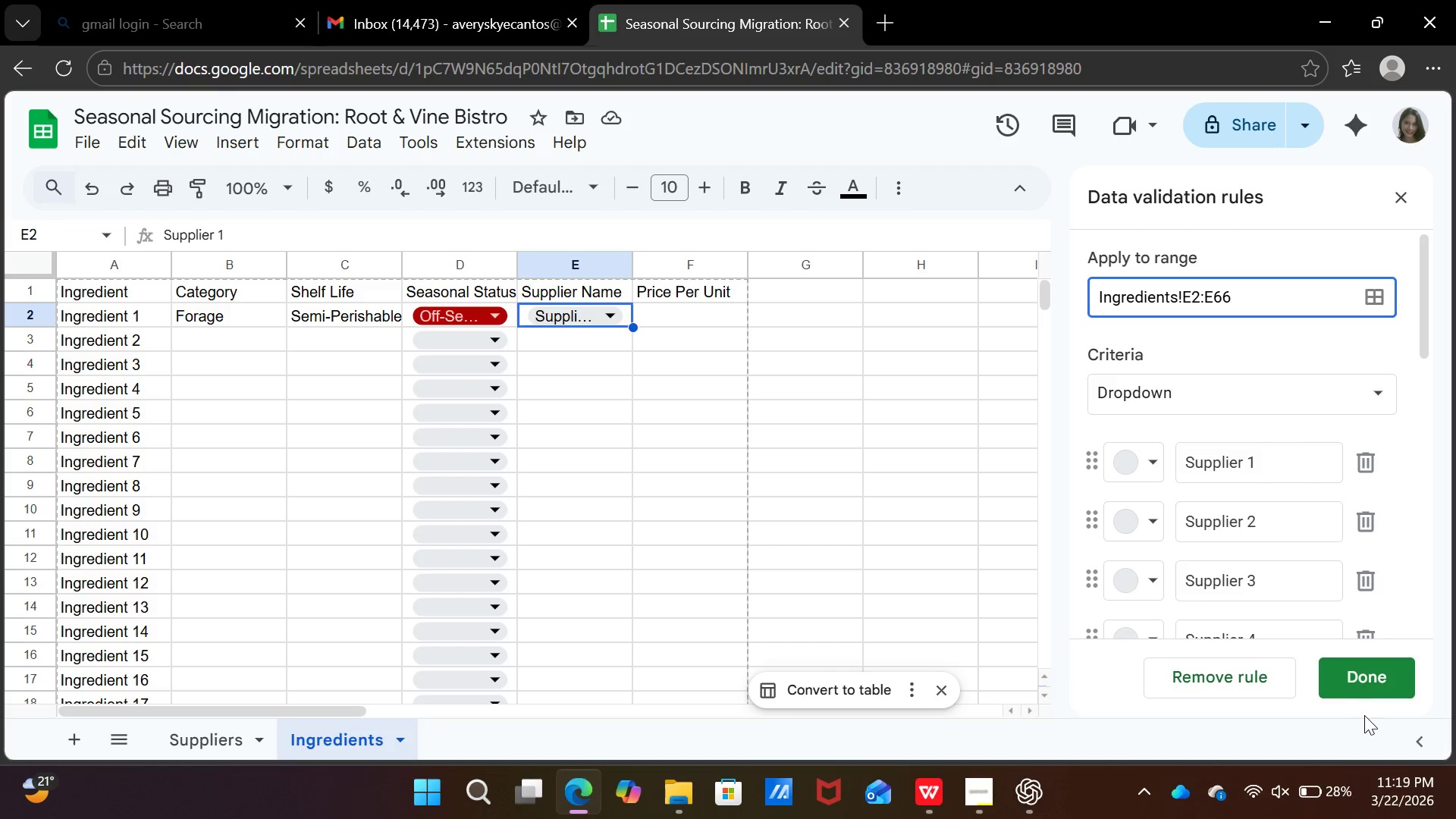 
left_click([1373, 685])
 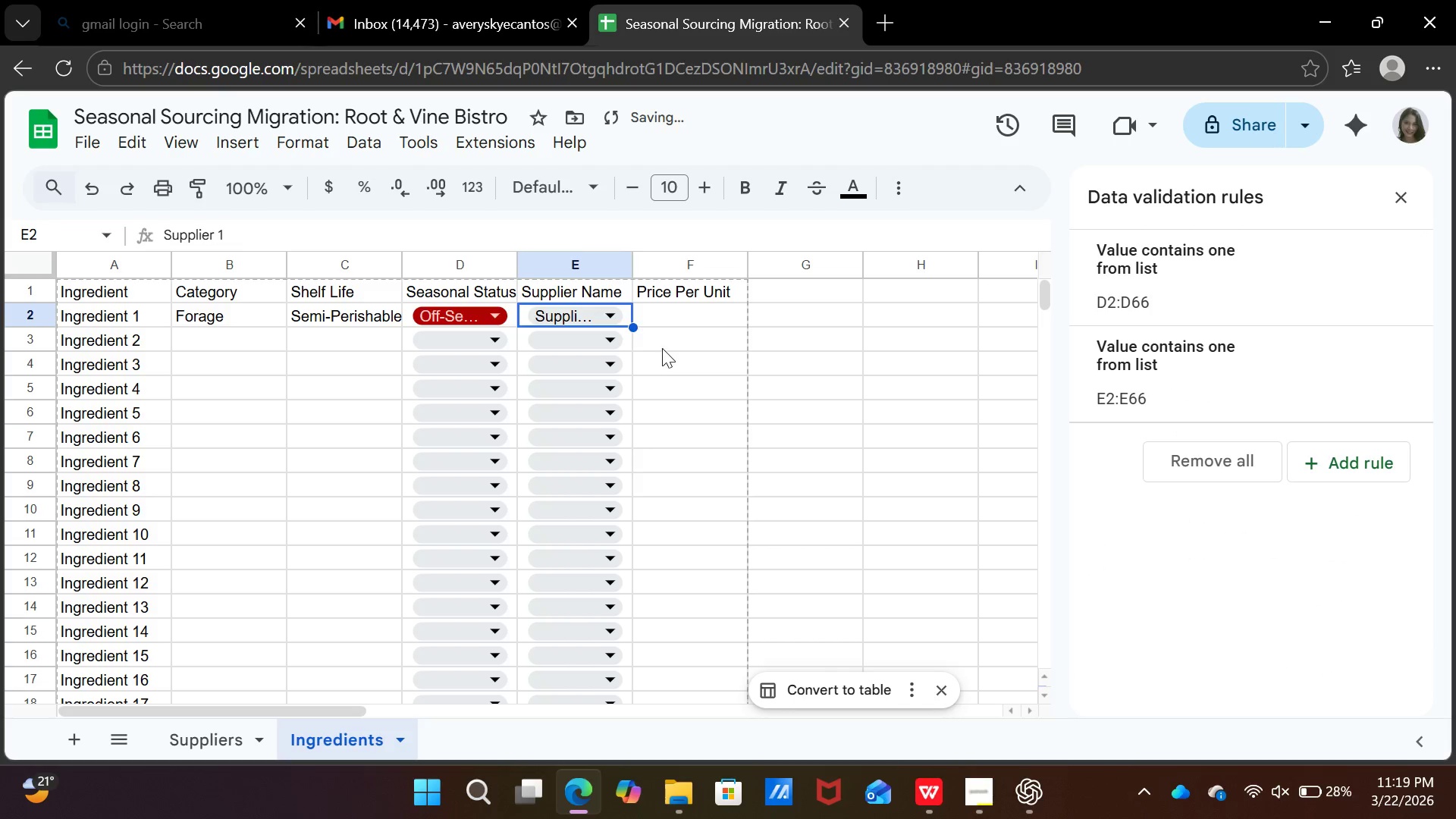 
left_click([662, 348])
 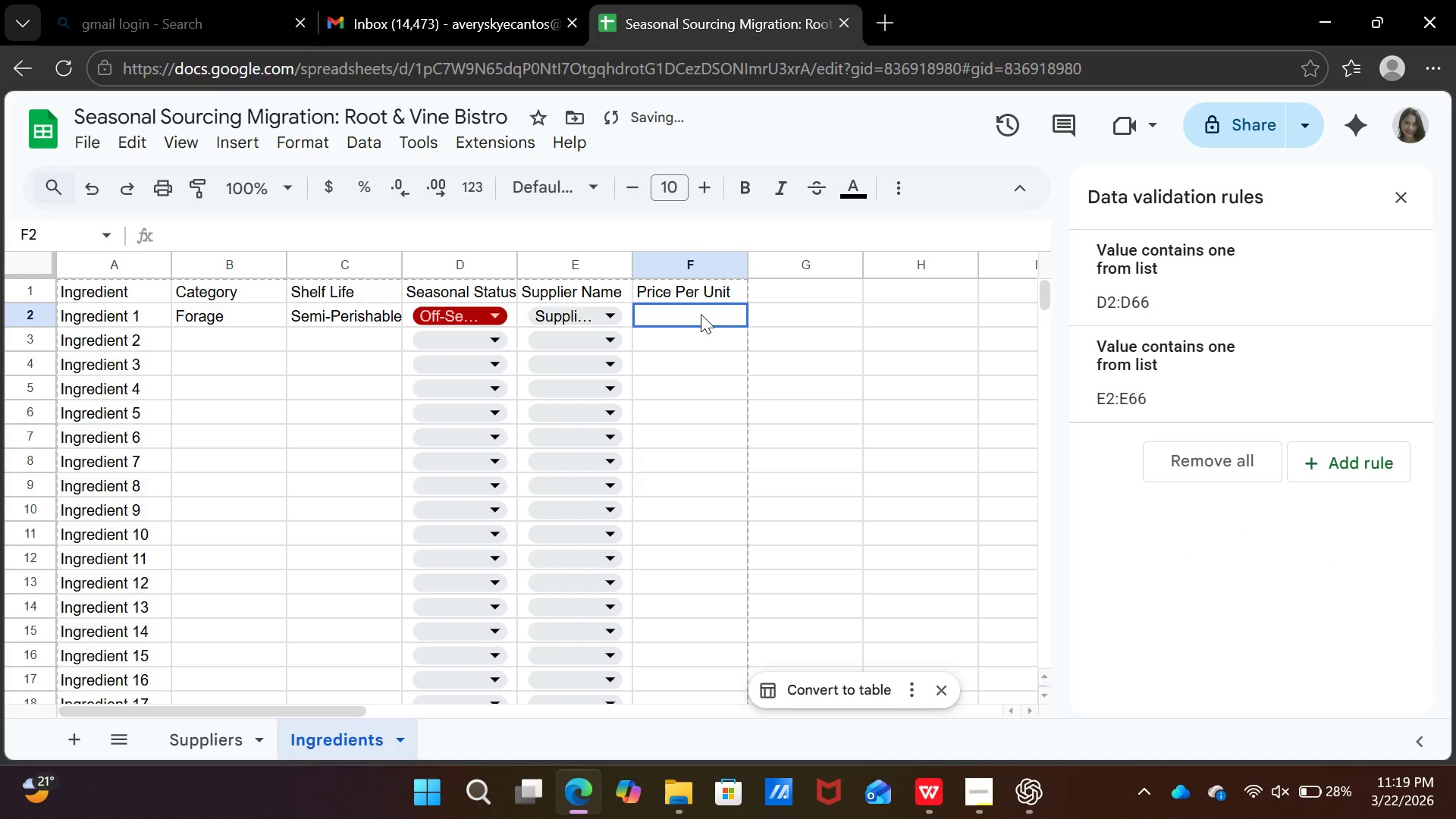 
left_click([701, 314])
 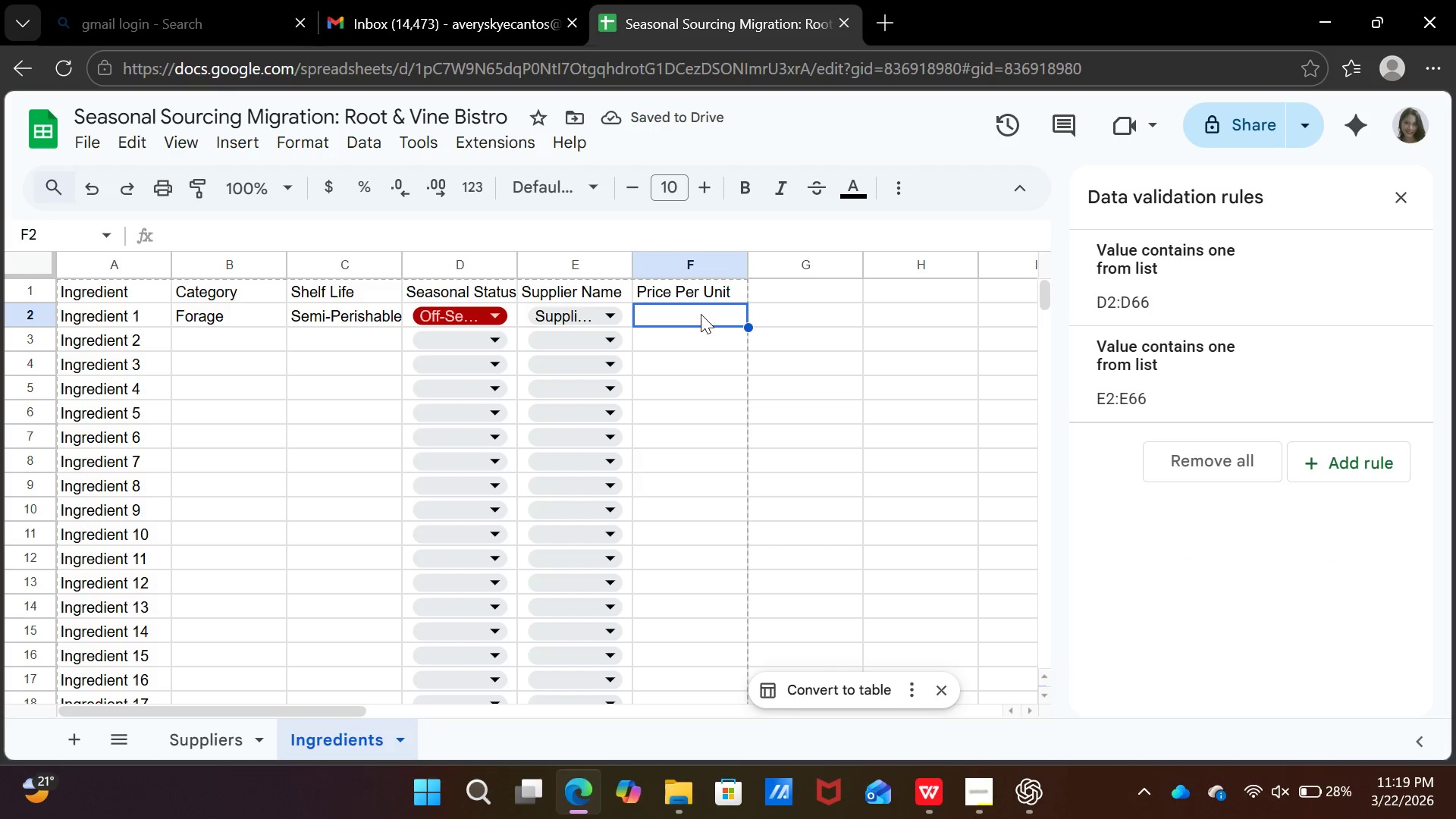 
scroll: coordinate [703, 497], scroll_direction: up, amount: 4.0
 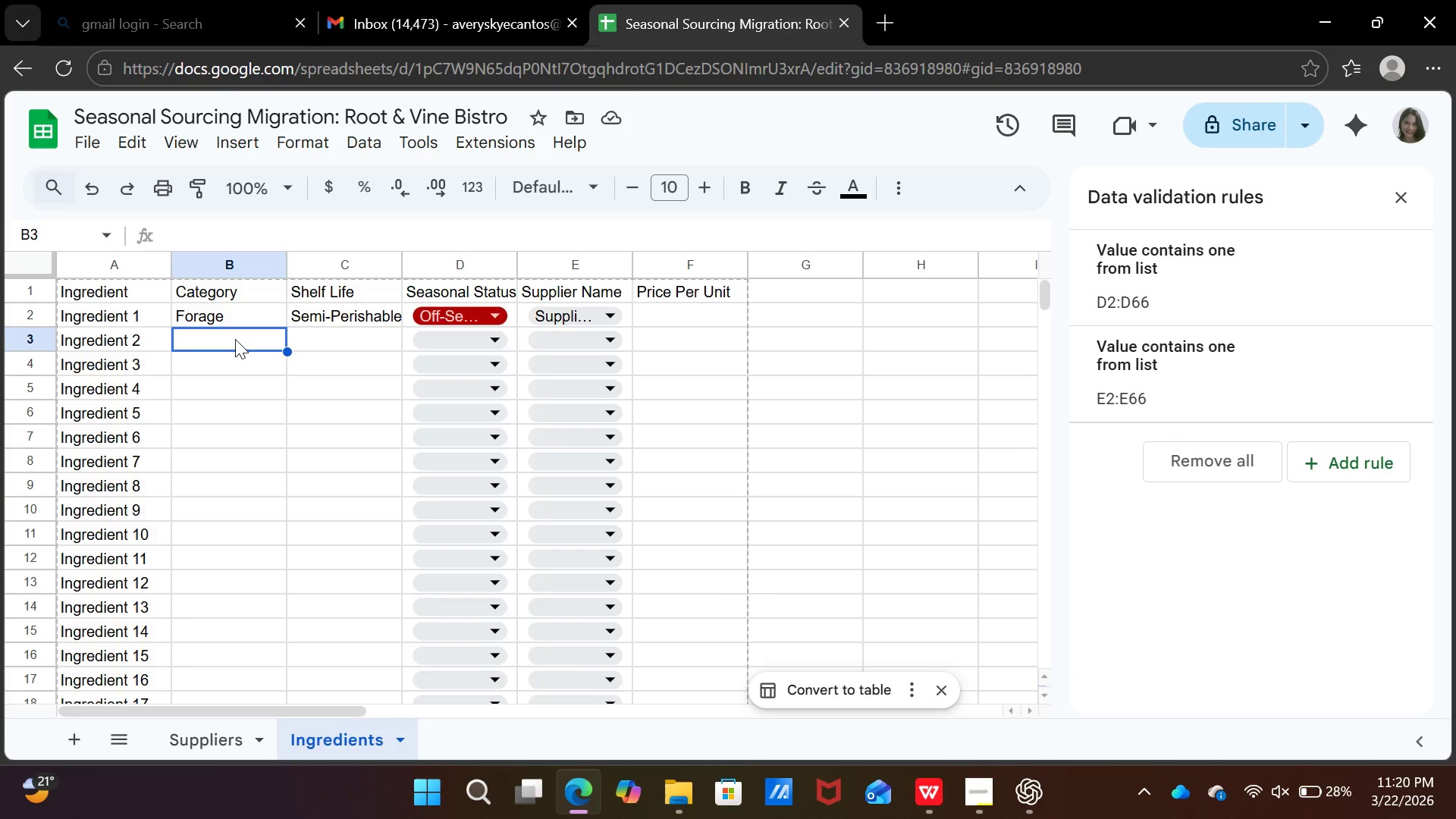 
wait(16.12)
 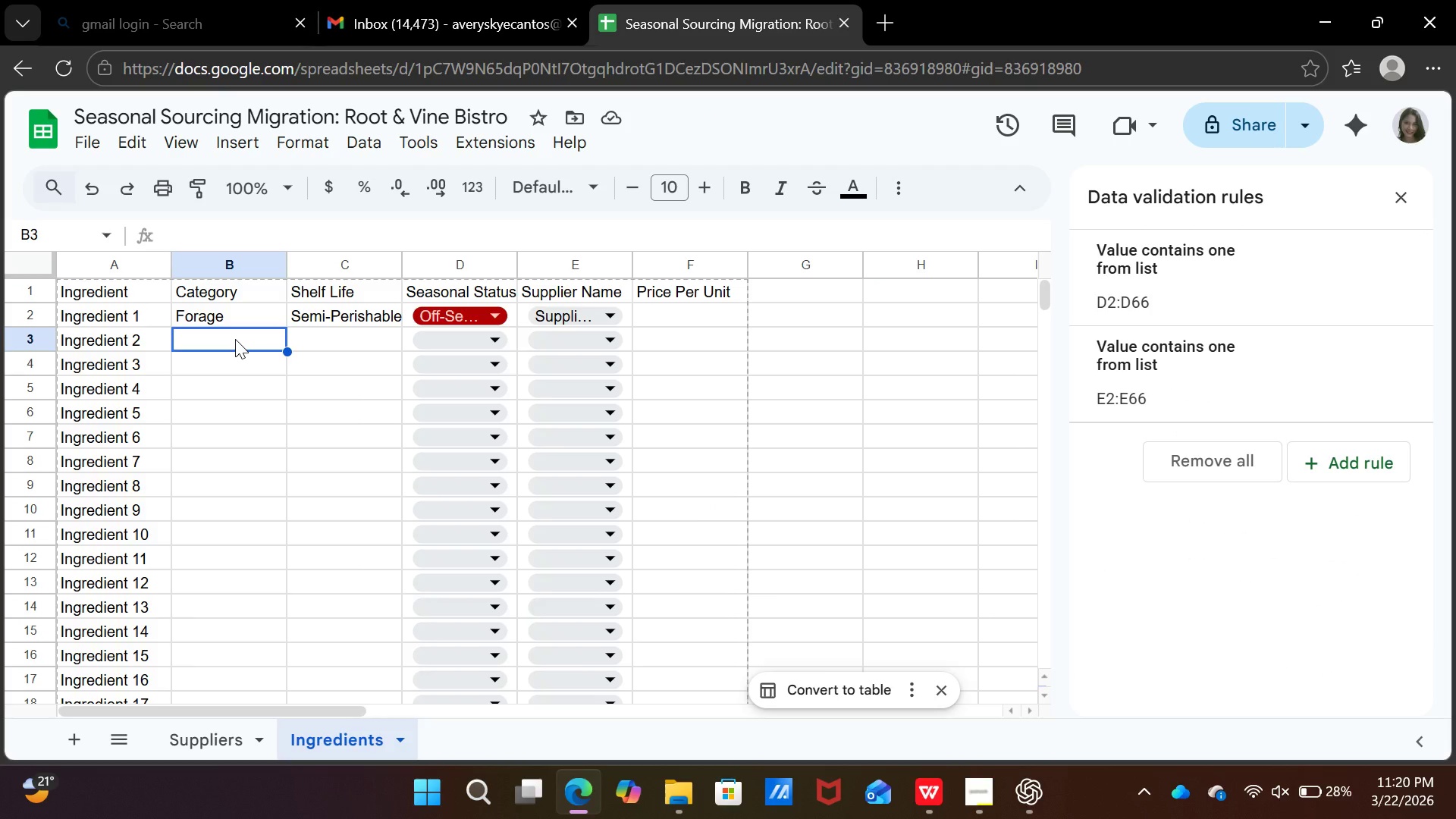 
double_click([519, 258])
 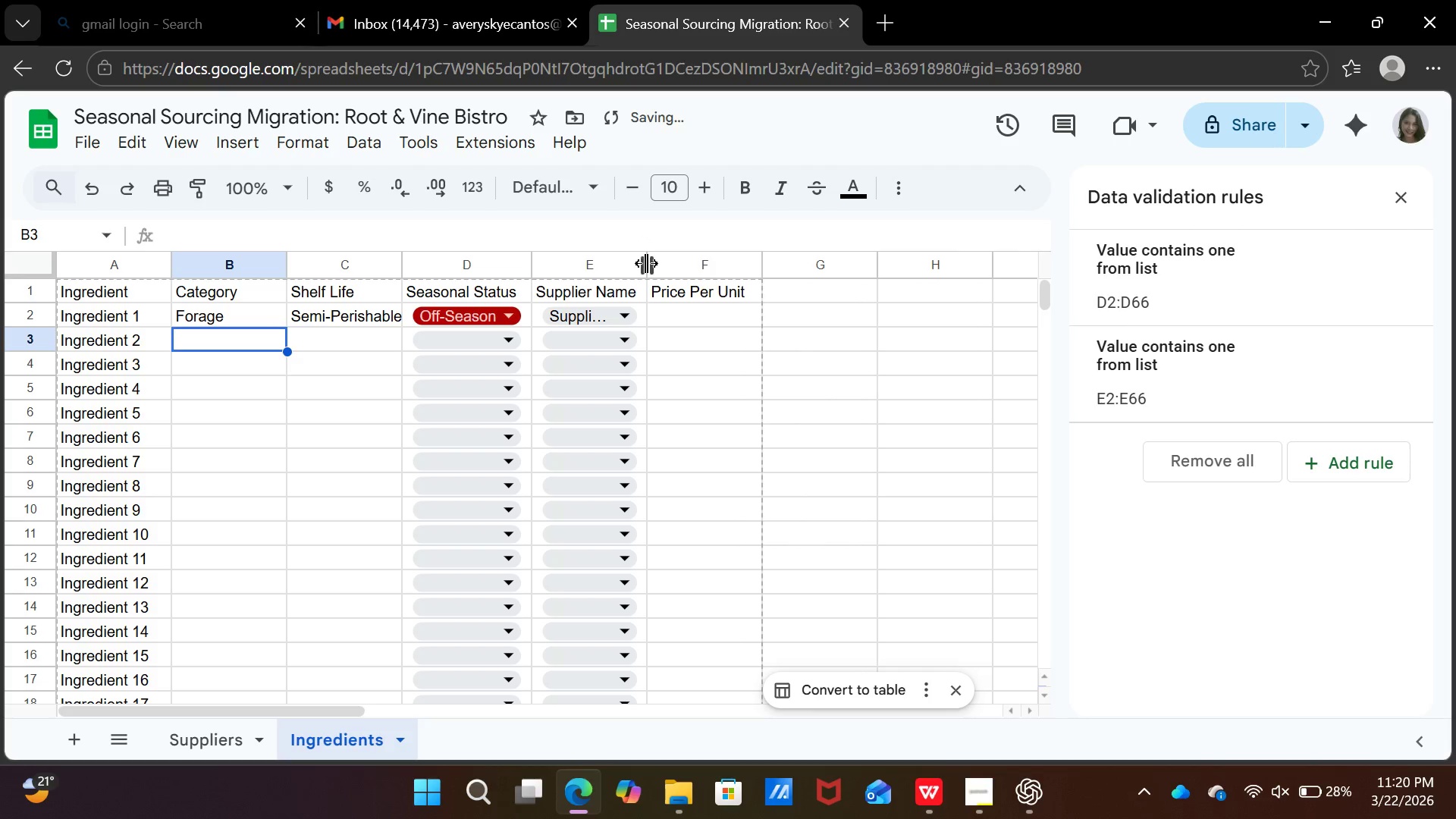 
double_click([646, 263])
 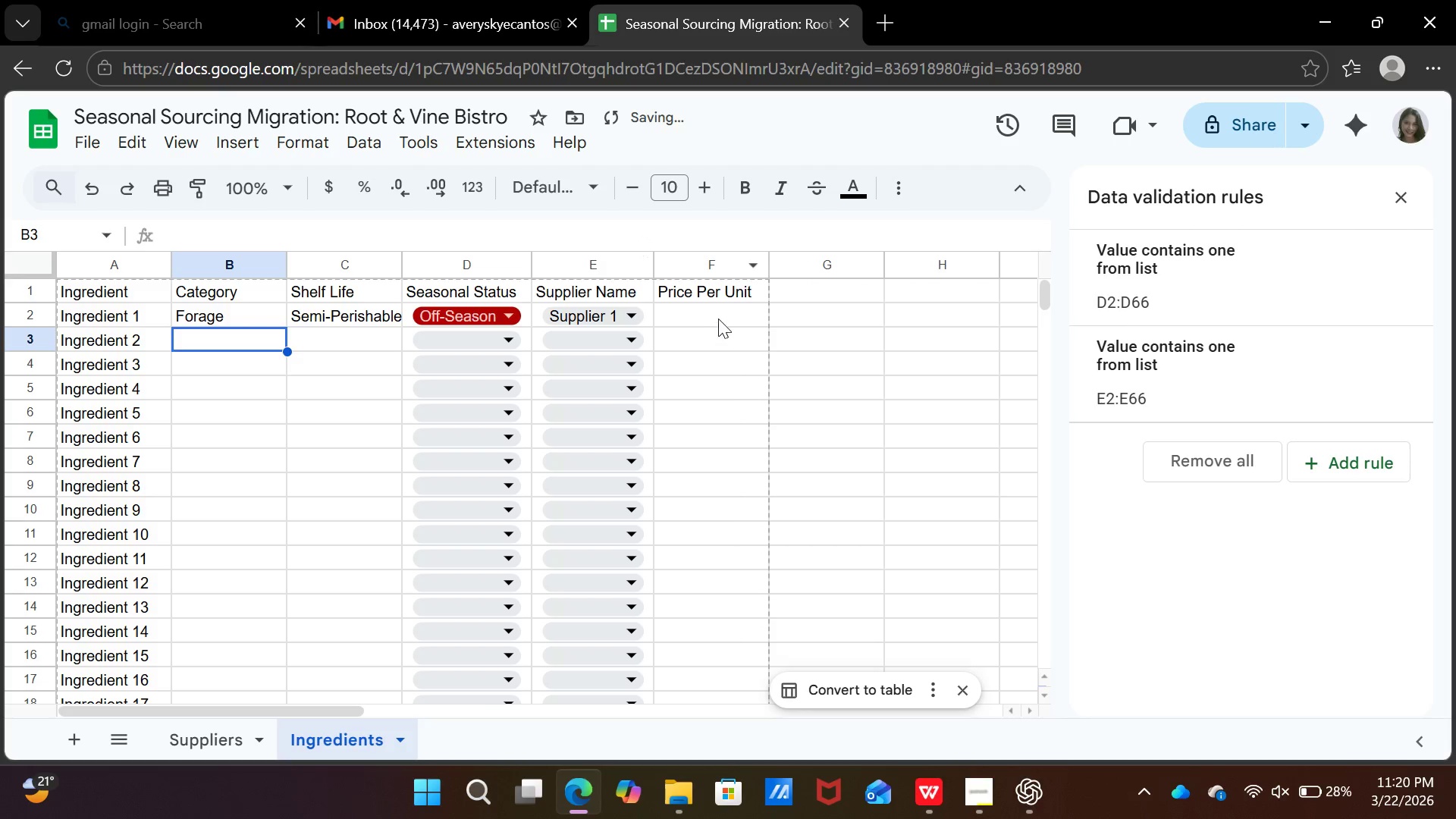 
left_click([718, 318])
 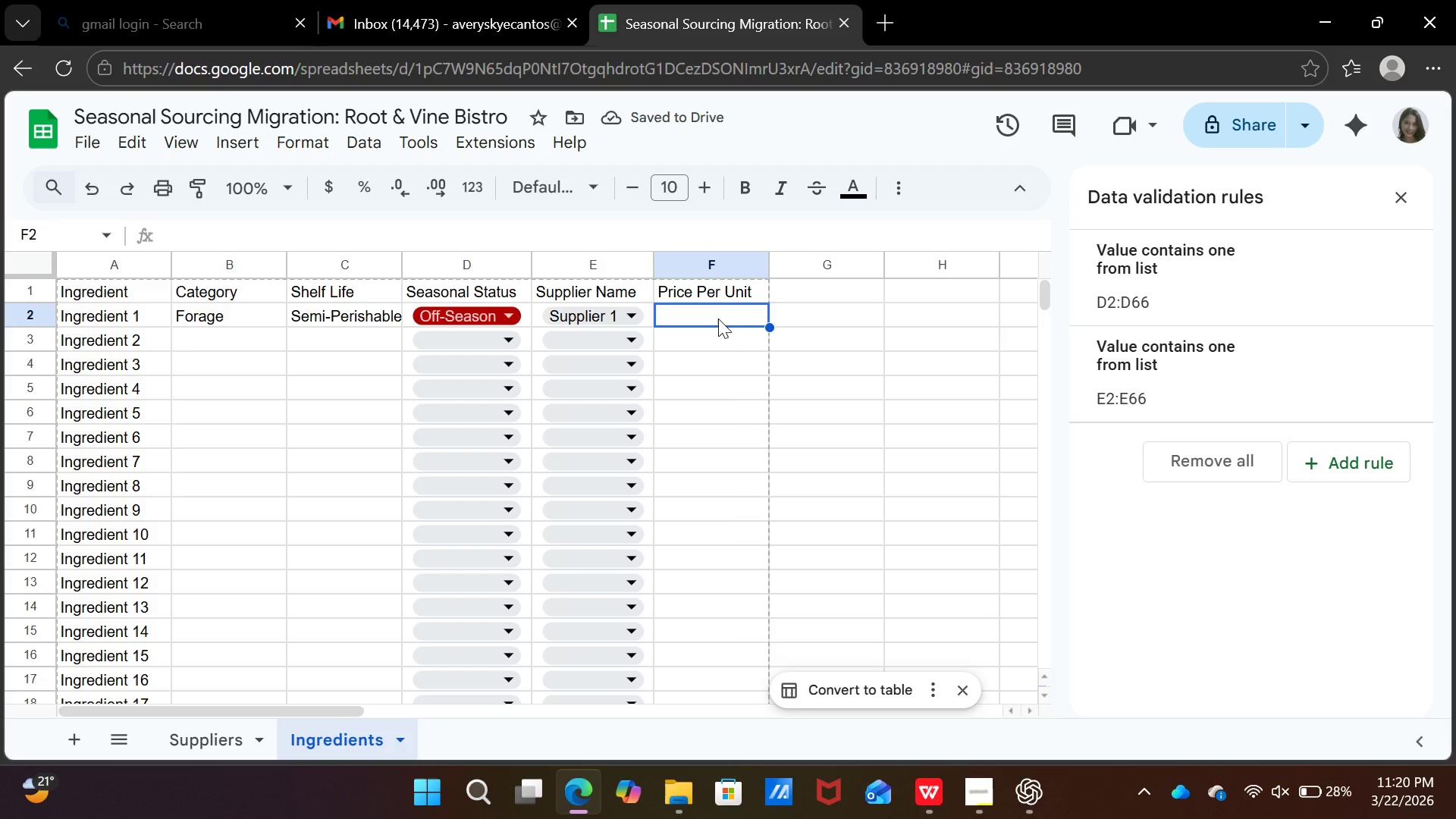 
type(105.09)
key(Backspace)
type(8)
 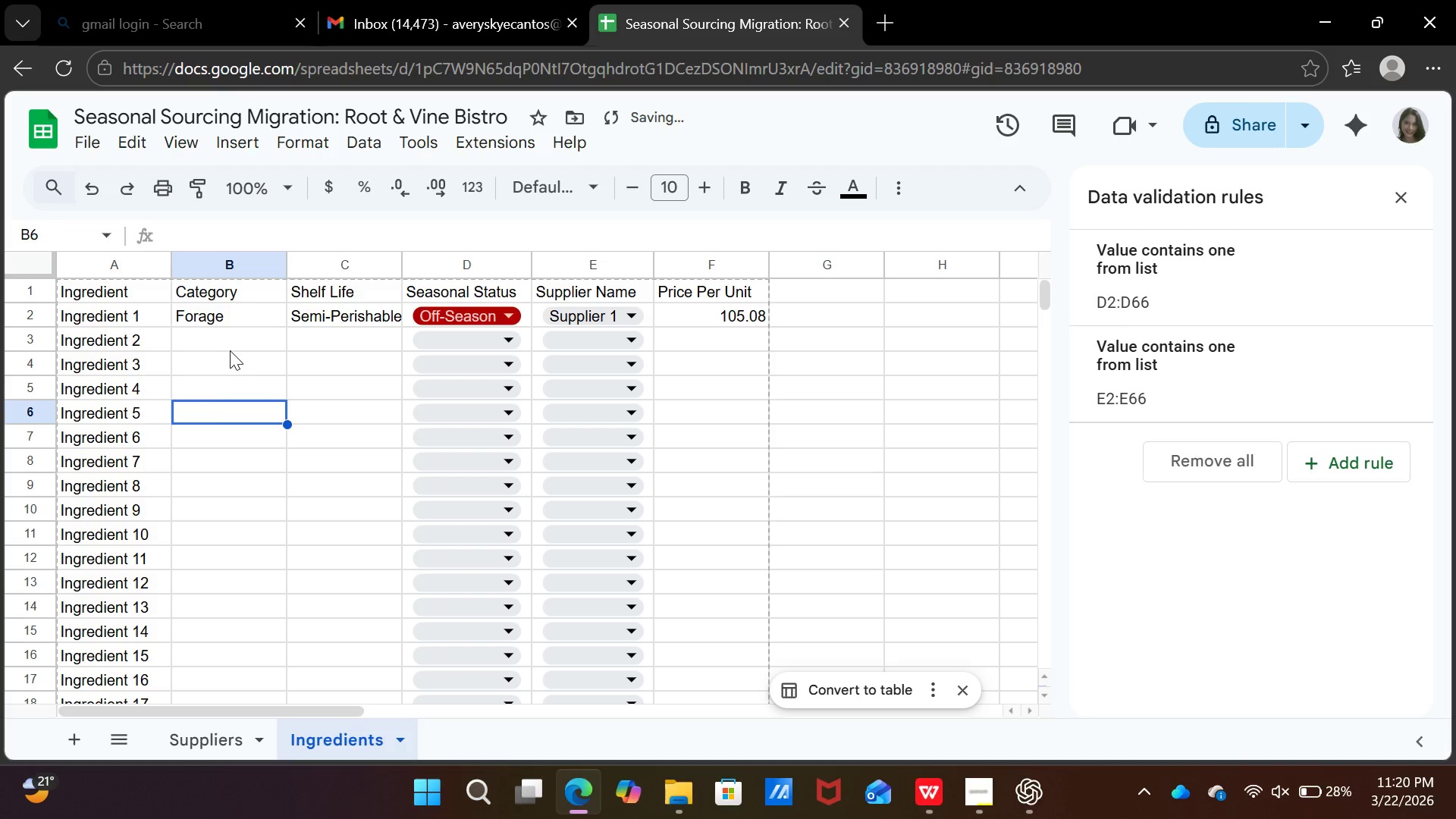 
left_click([234, 342])
 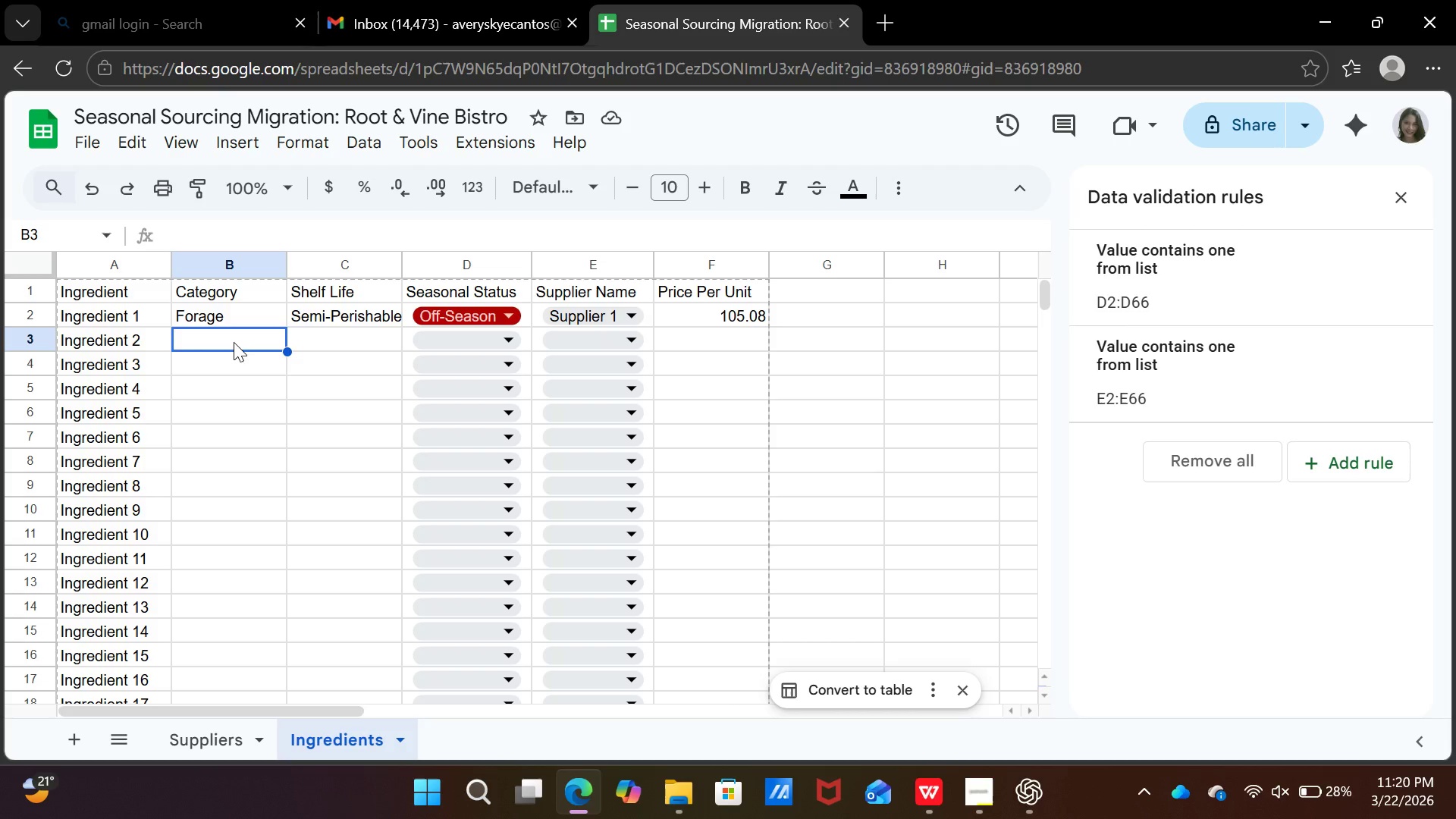 
wait(13.95)
 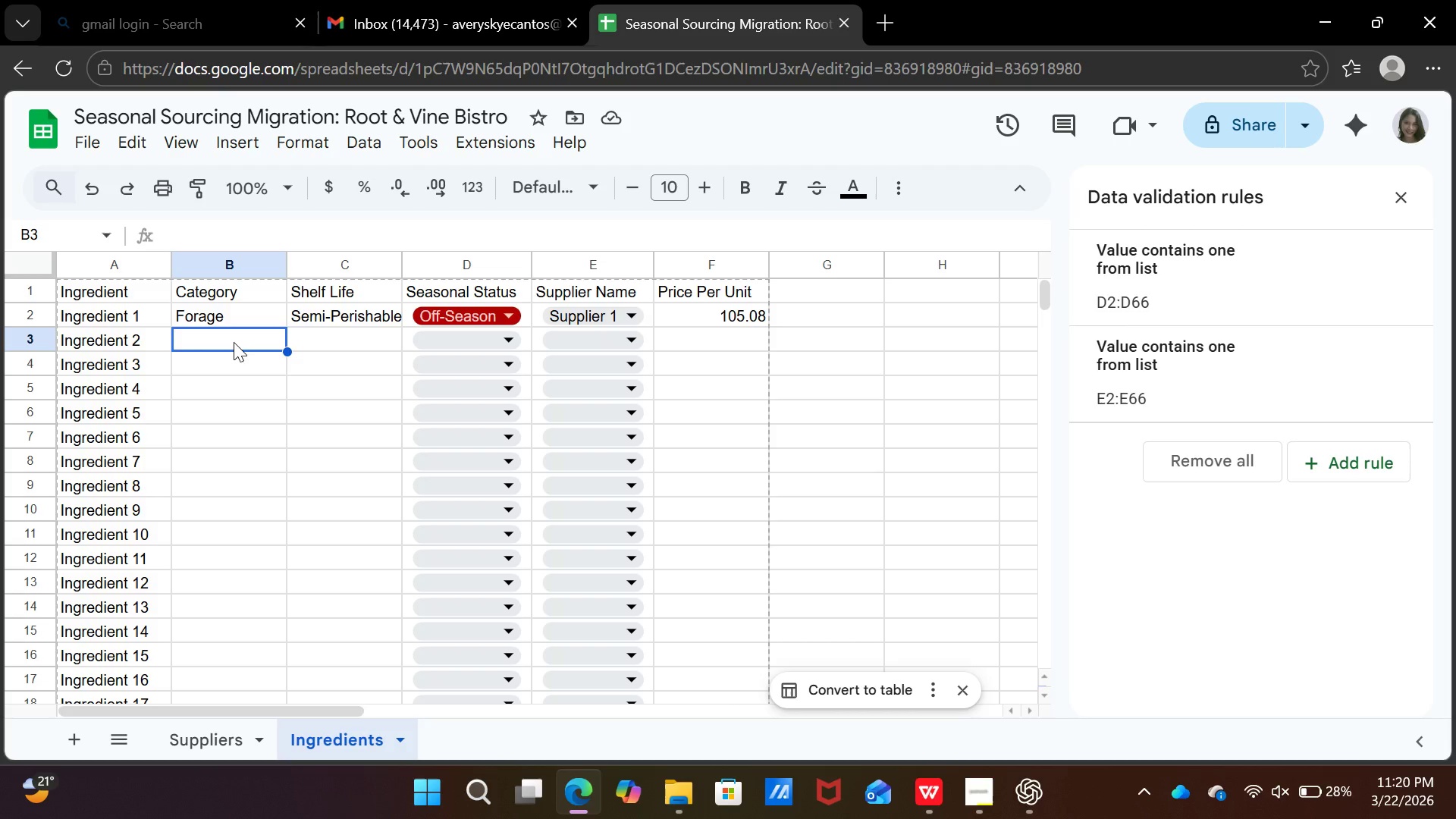 
type(Dairy)
 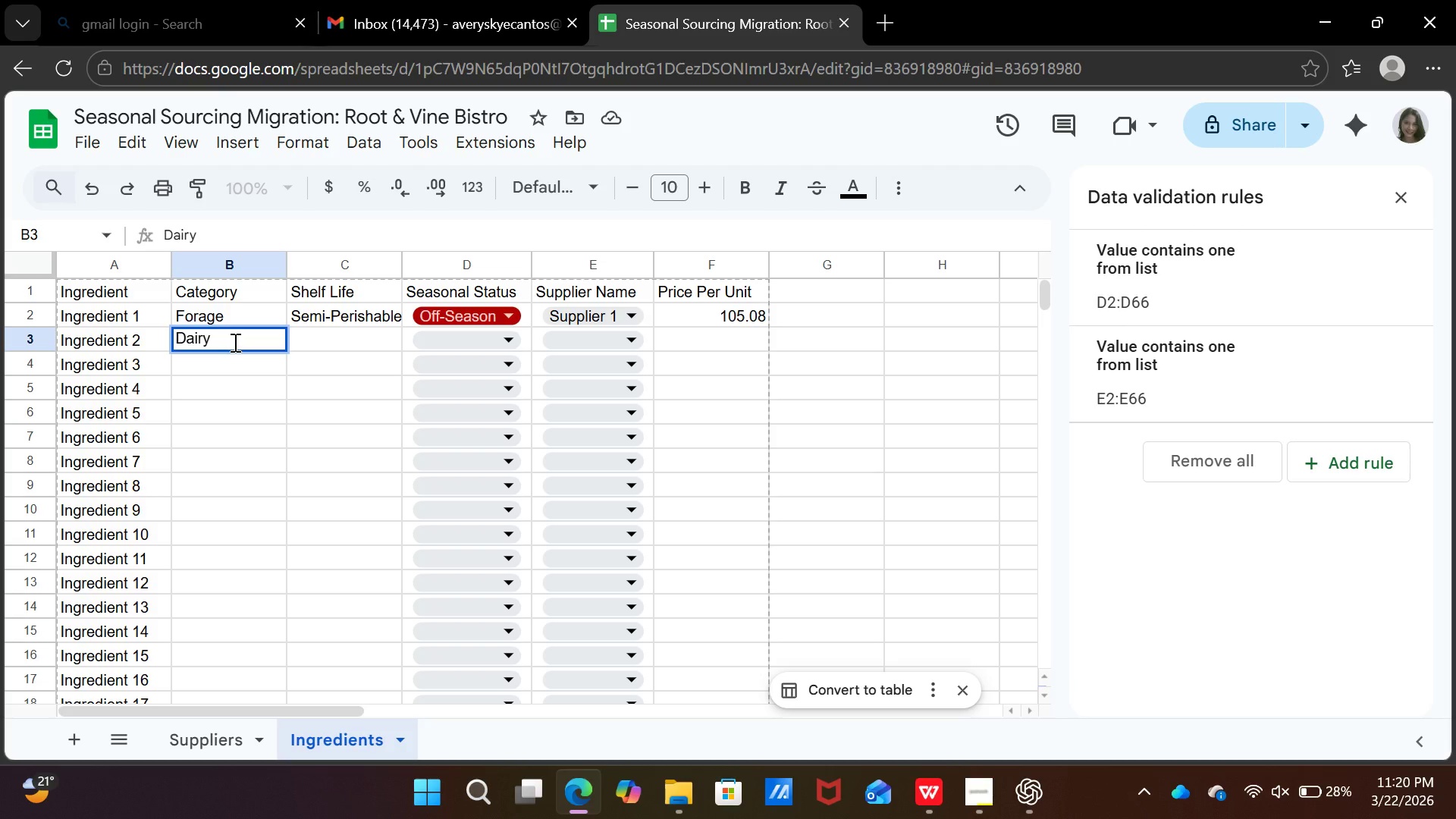 
key(ArrowRight)
 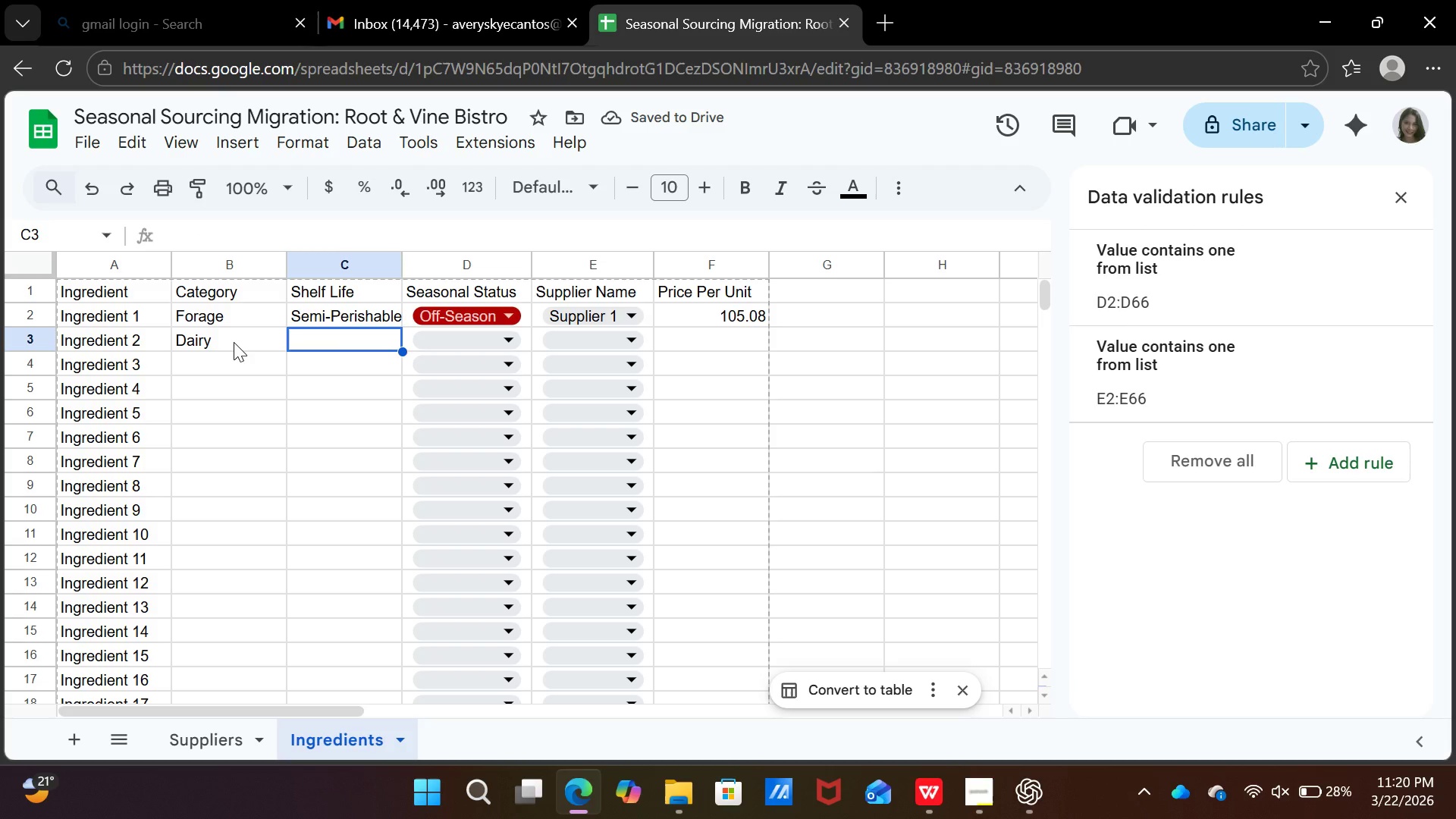 
key(ArrowUp)
 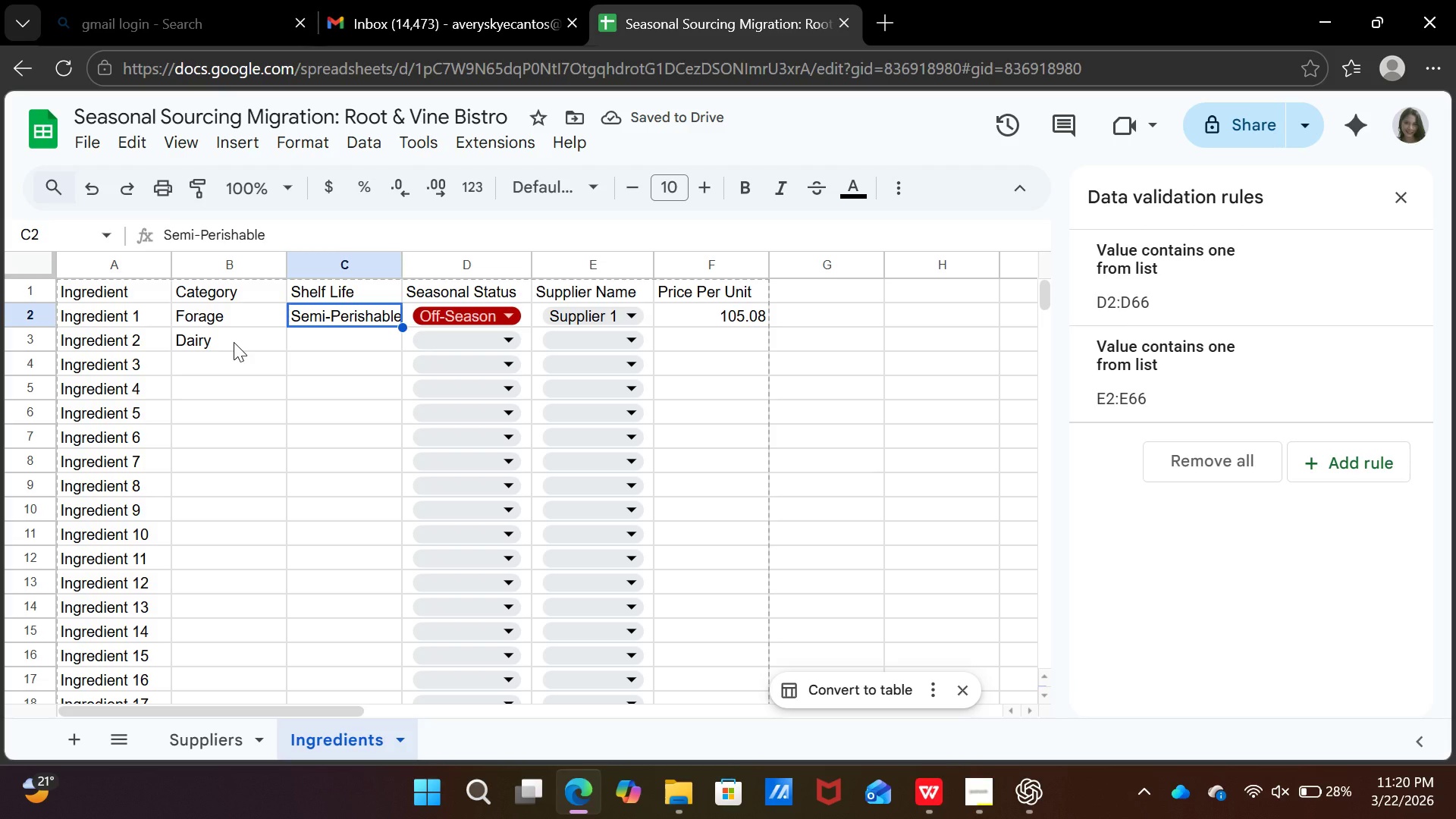 
key(Control+C)
 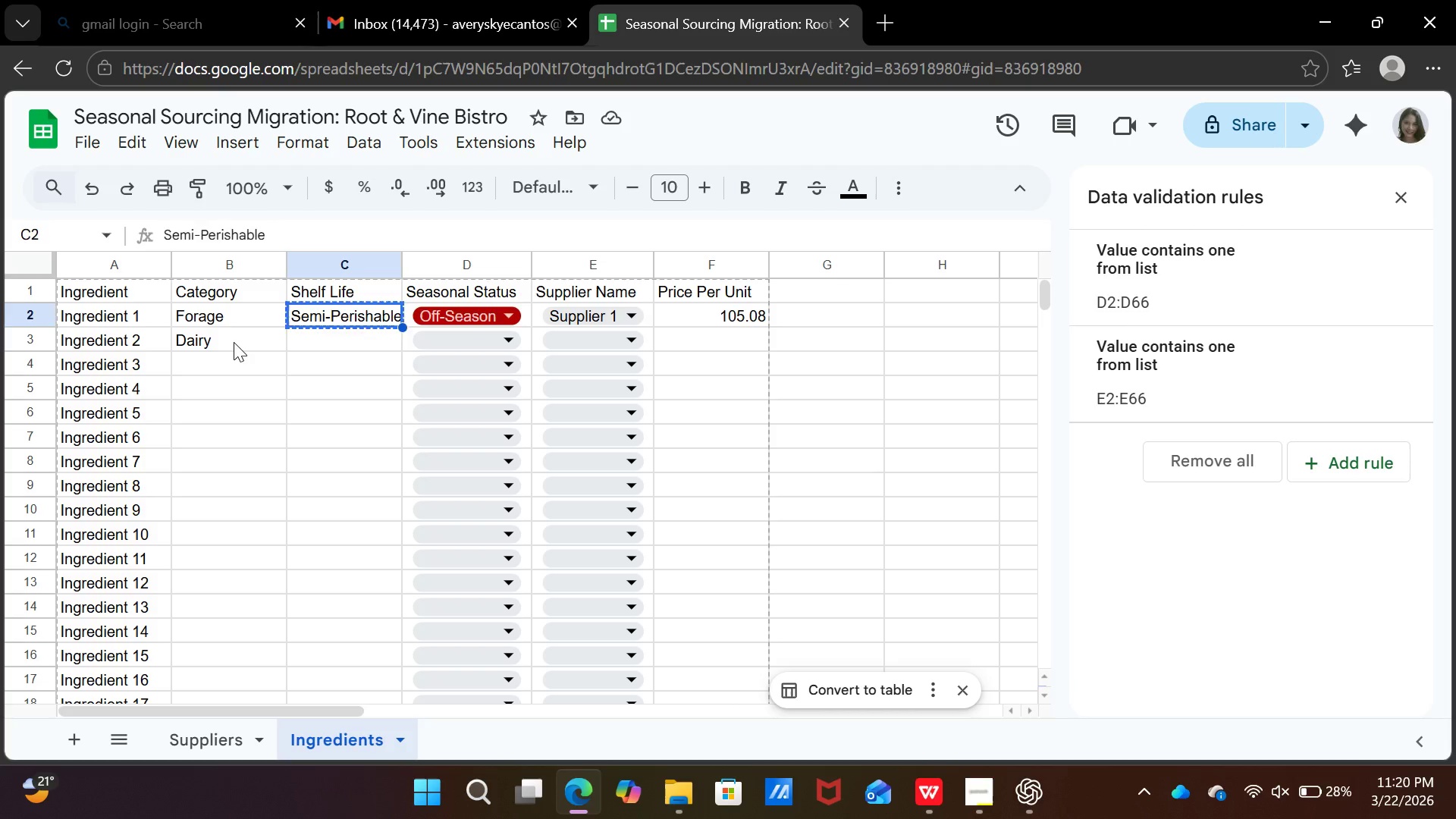 
key(ArrowDown)
 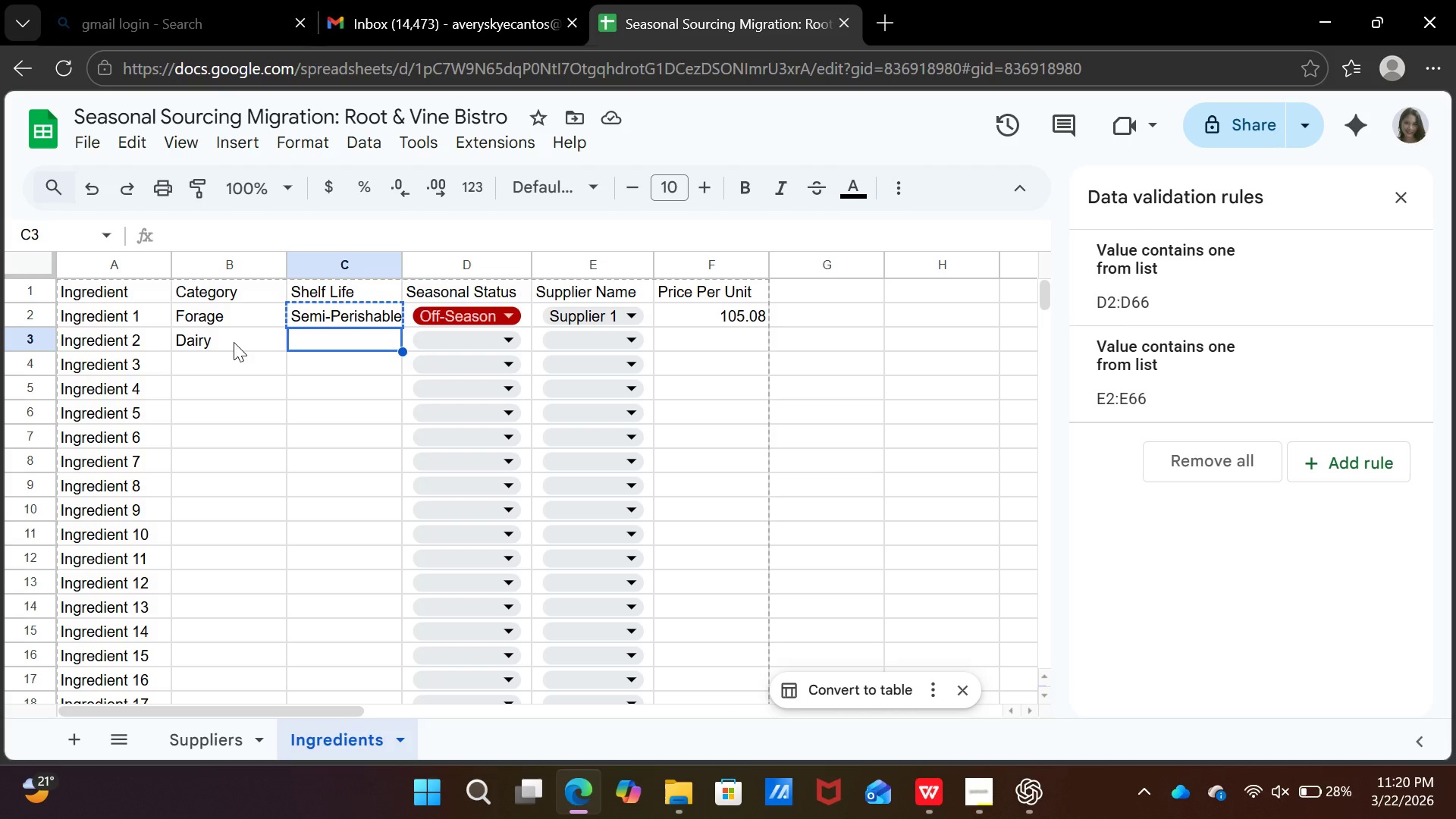 
key(Control+V)
 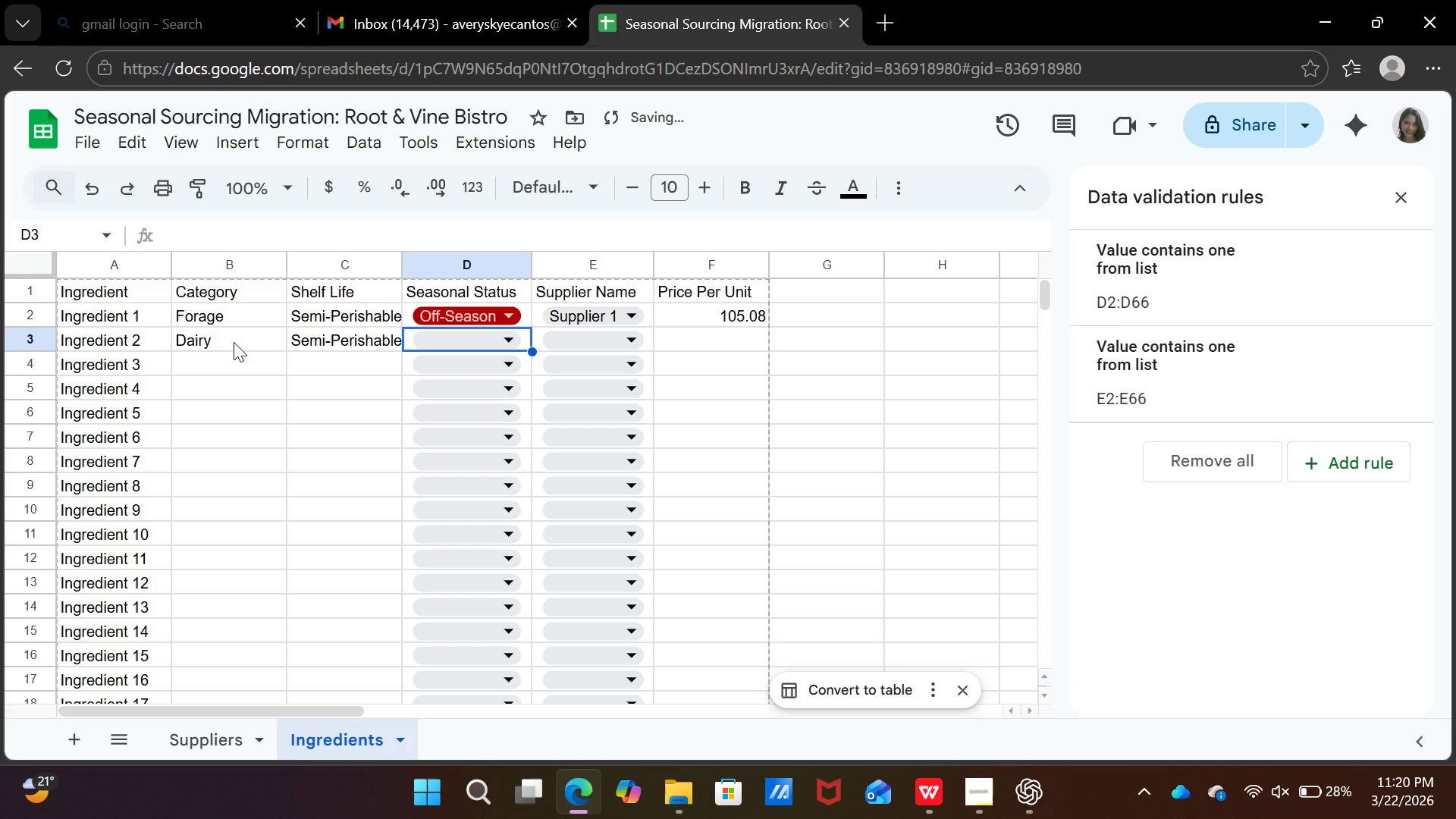 
key(ArrowRight)
 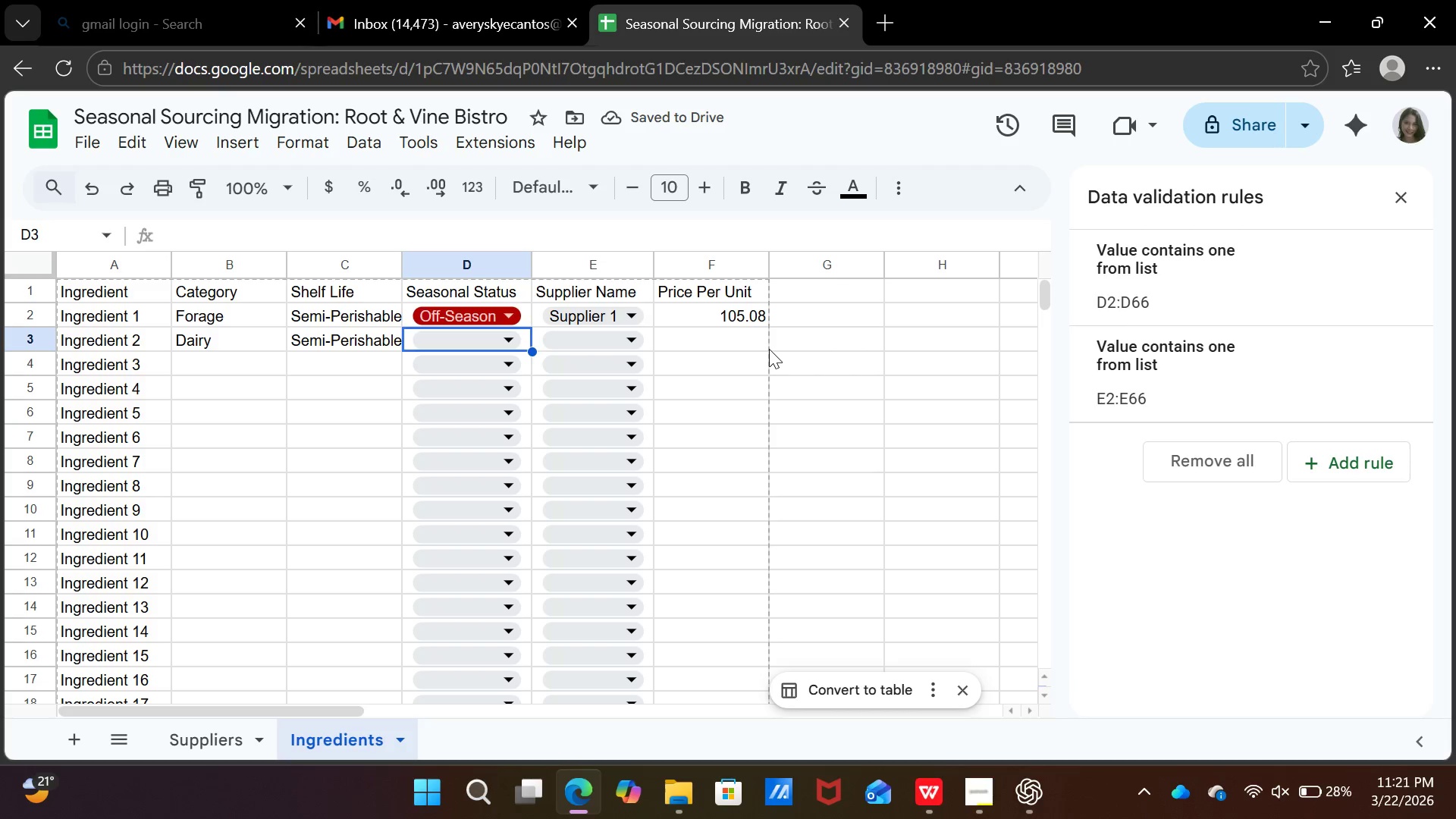 
left_click([493, 340])
 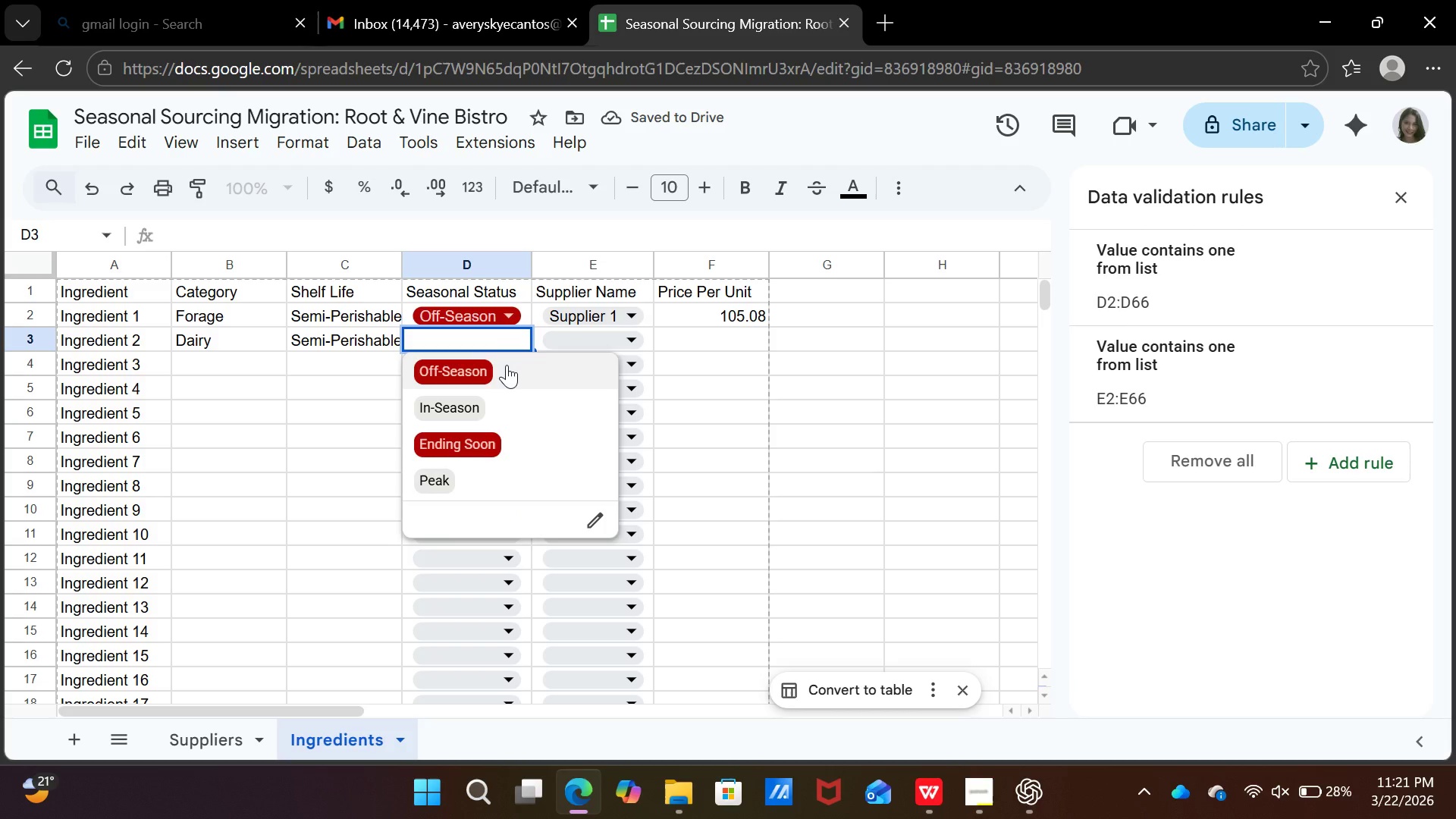 
left_click([507, 365])
 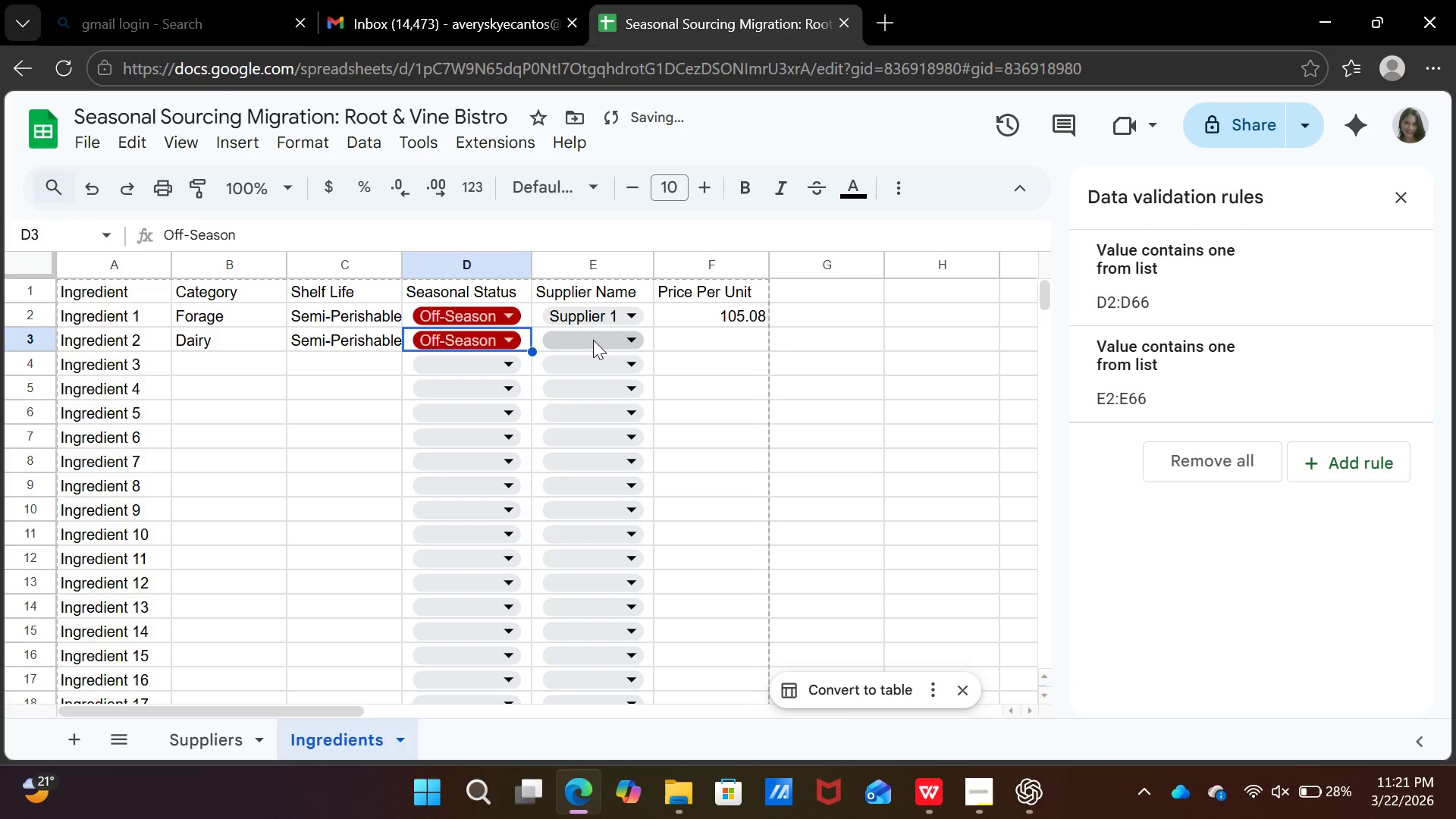 
left_click([593, 340])
 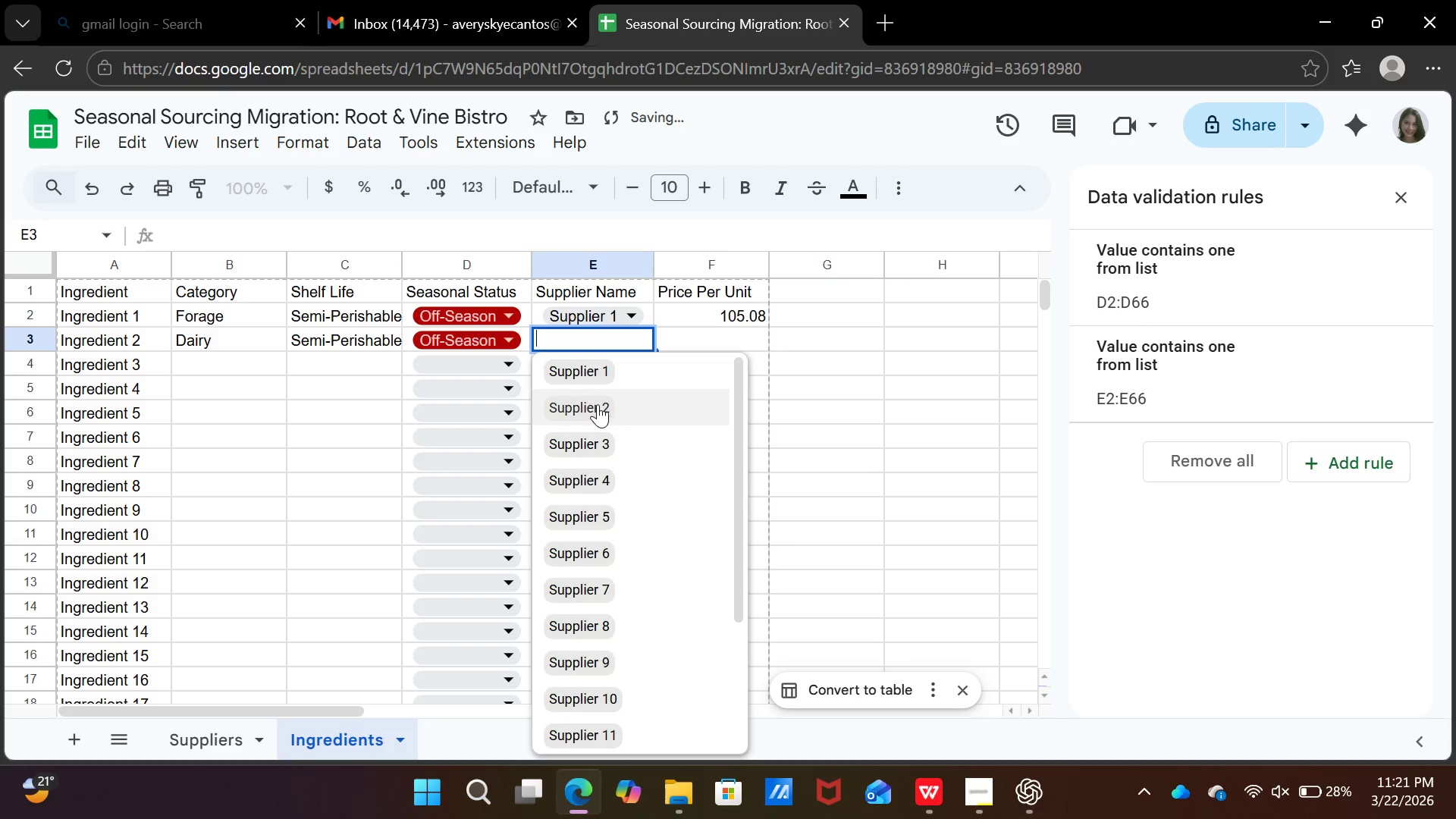 
left_click([598, 406])
 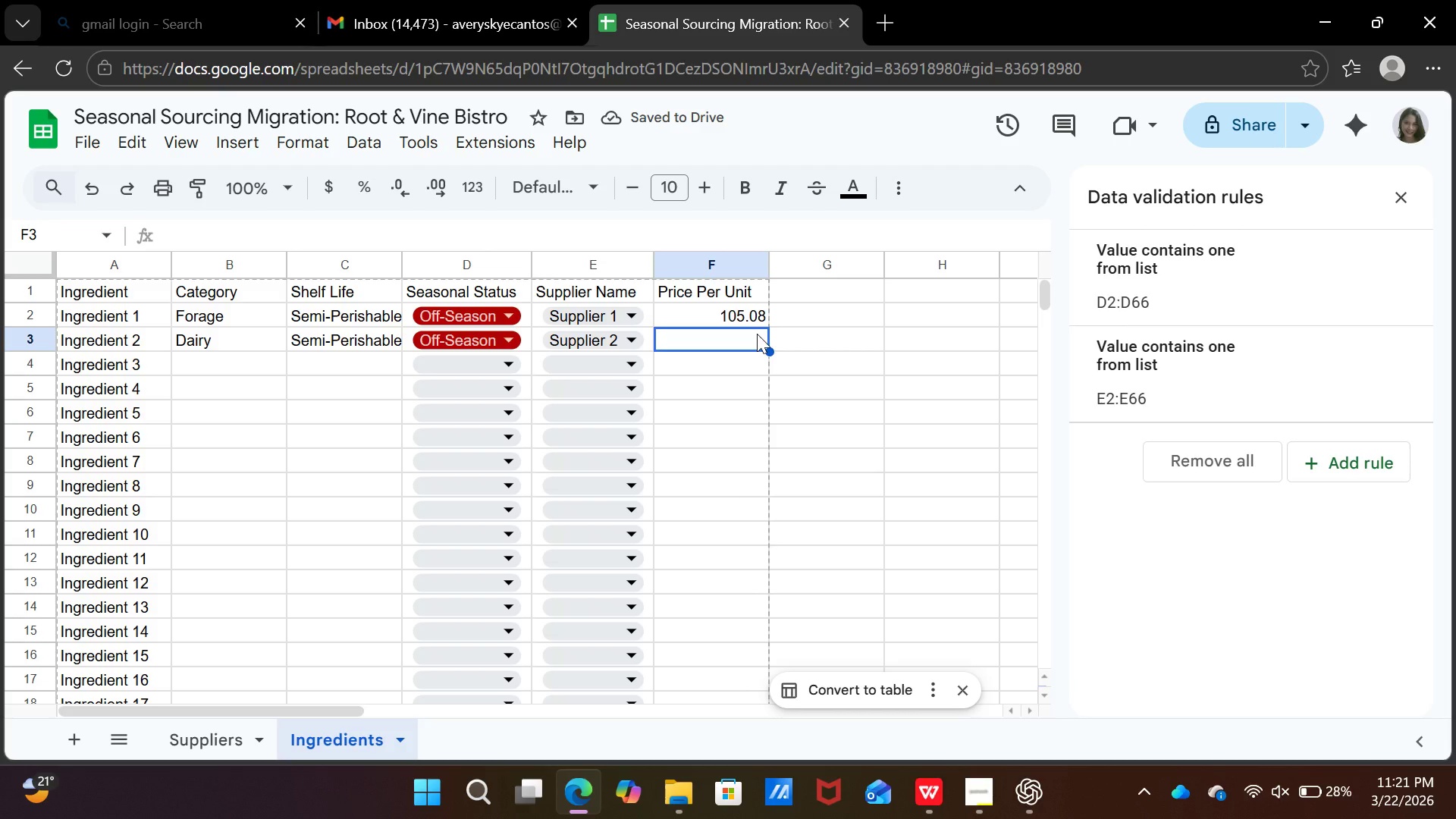 
type(1-)
key(Backspace)
type(09.48)
 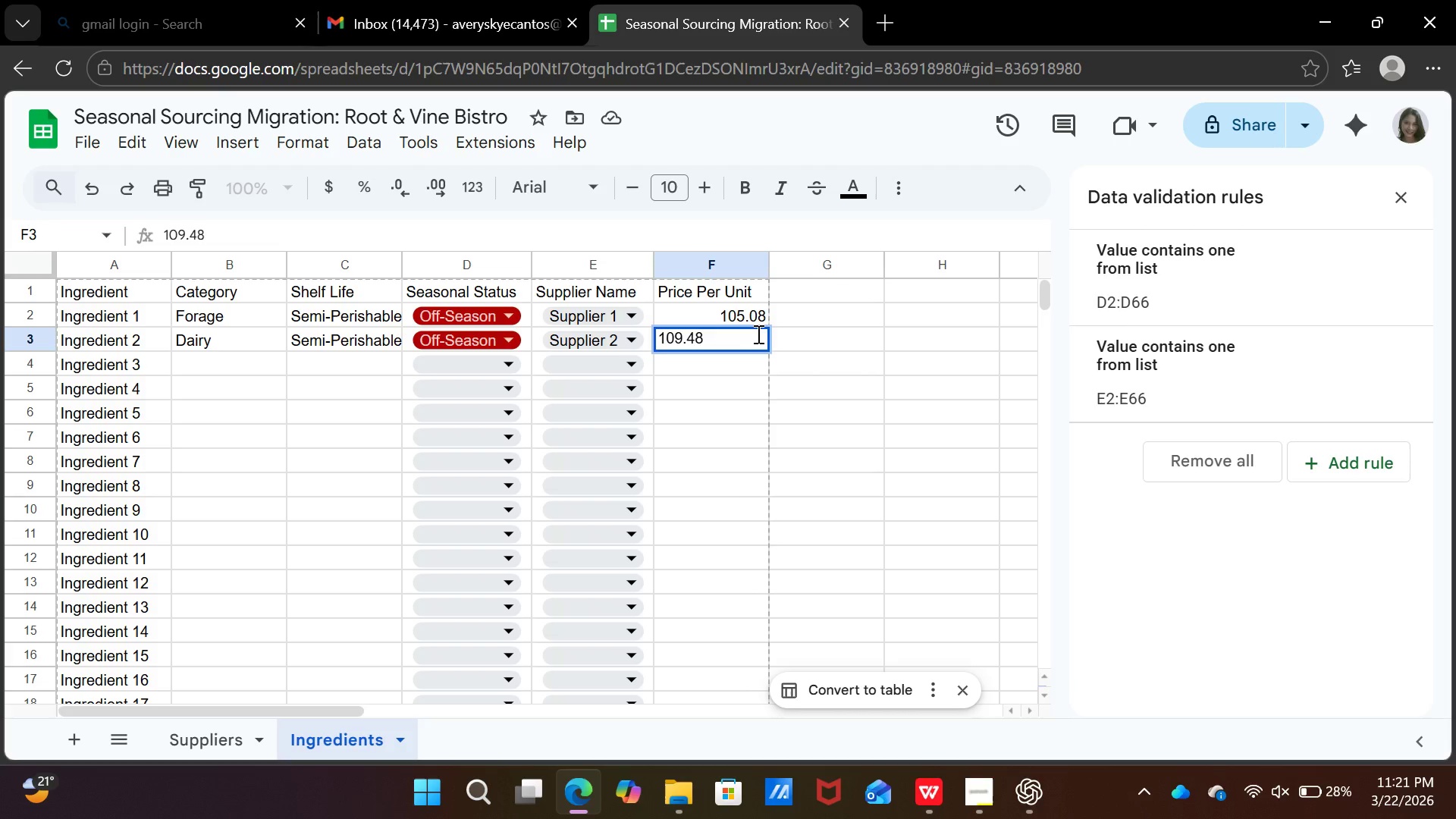 
key(ArrowDown)
 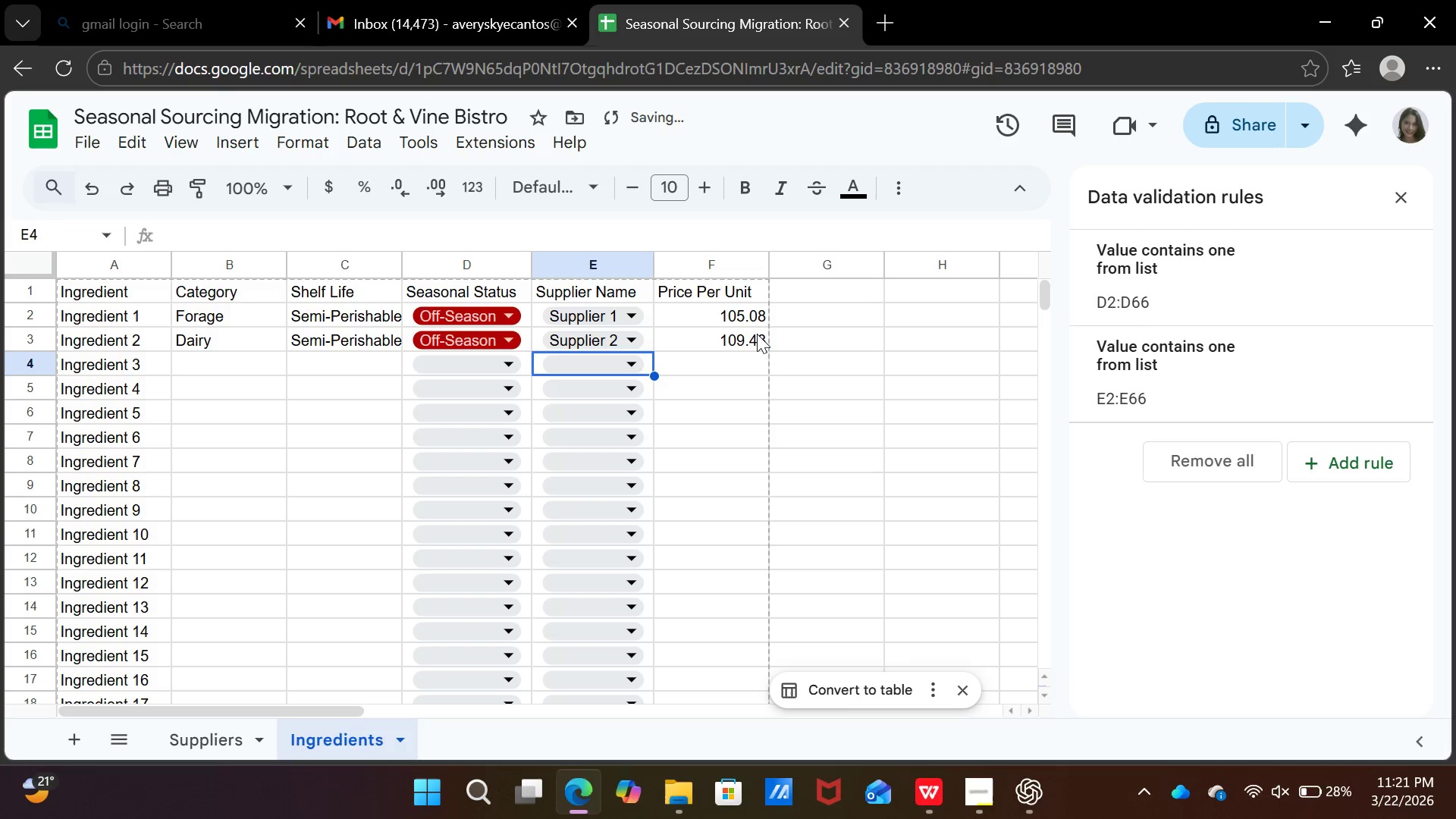 
key(ArrowLeft)
 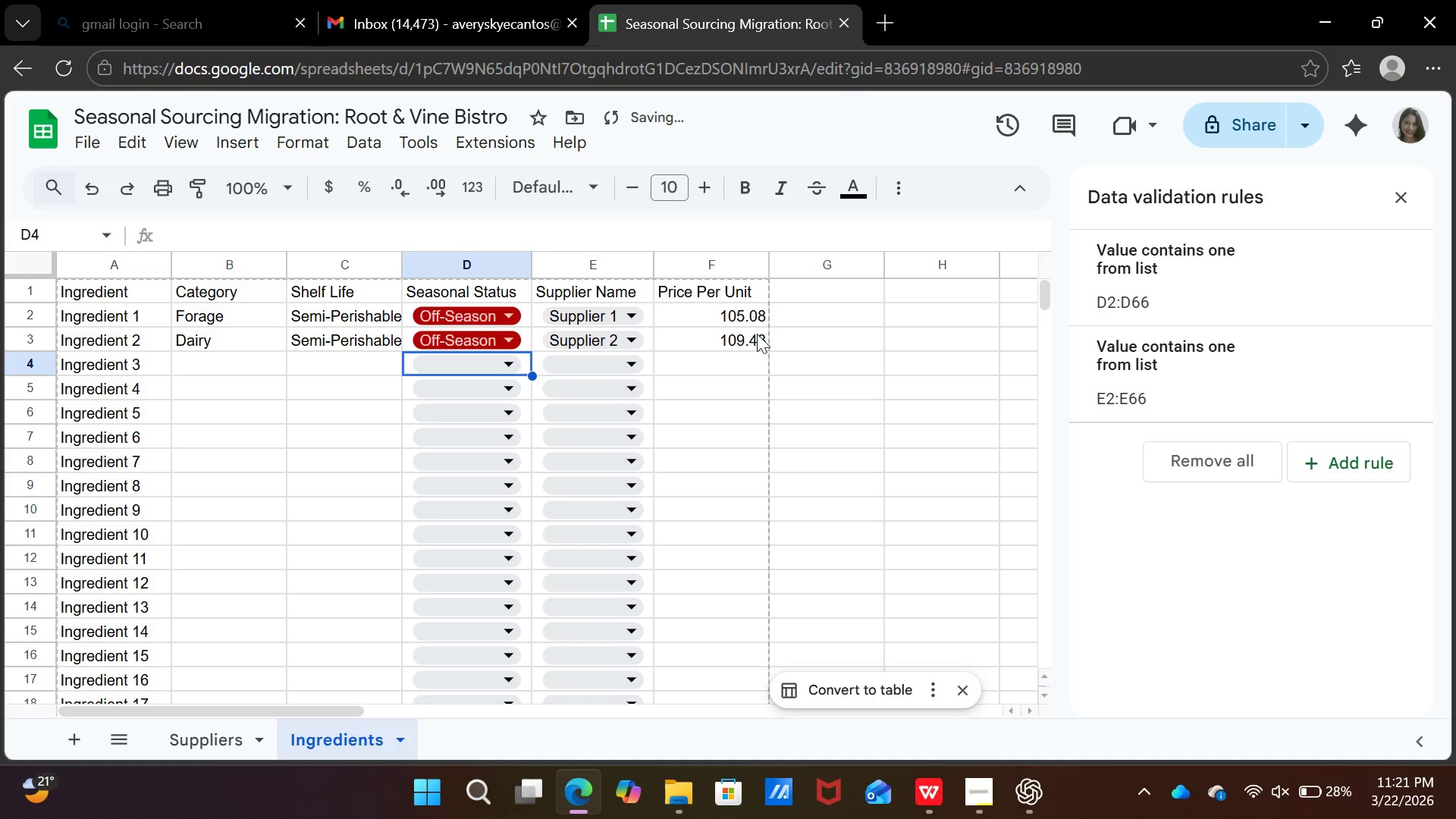 
key(ArrowLeft)
 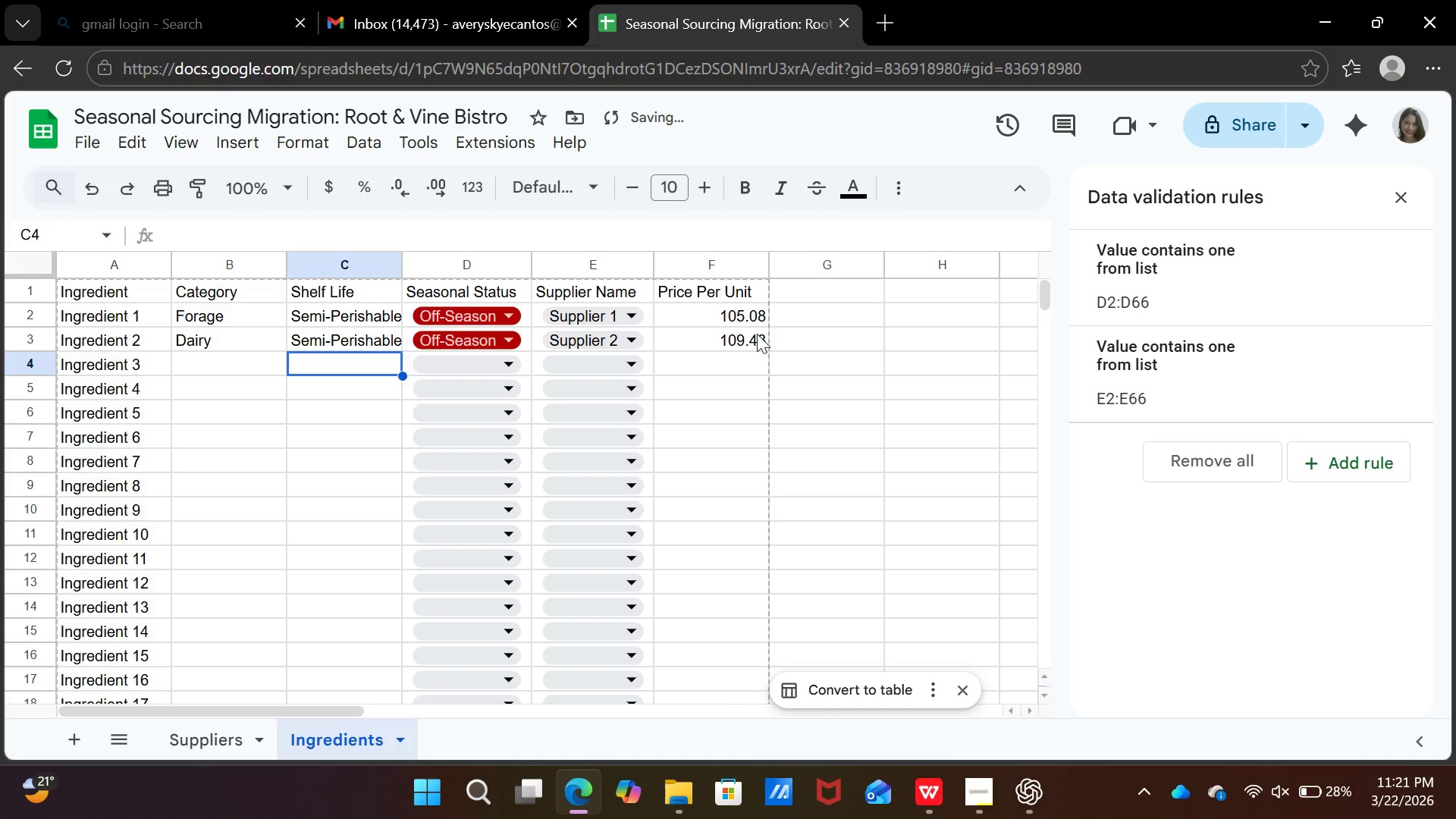 
key(ArrowLeft)
 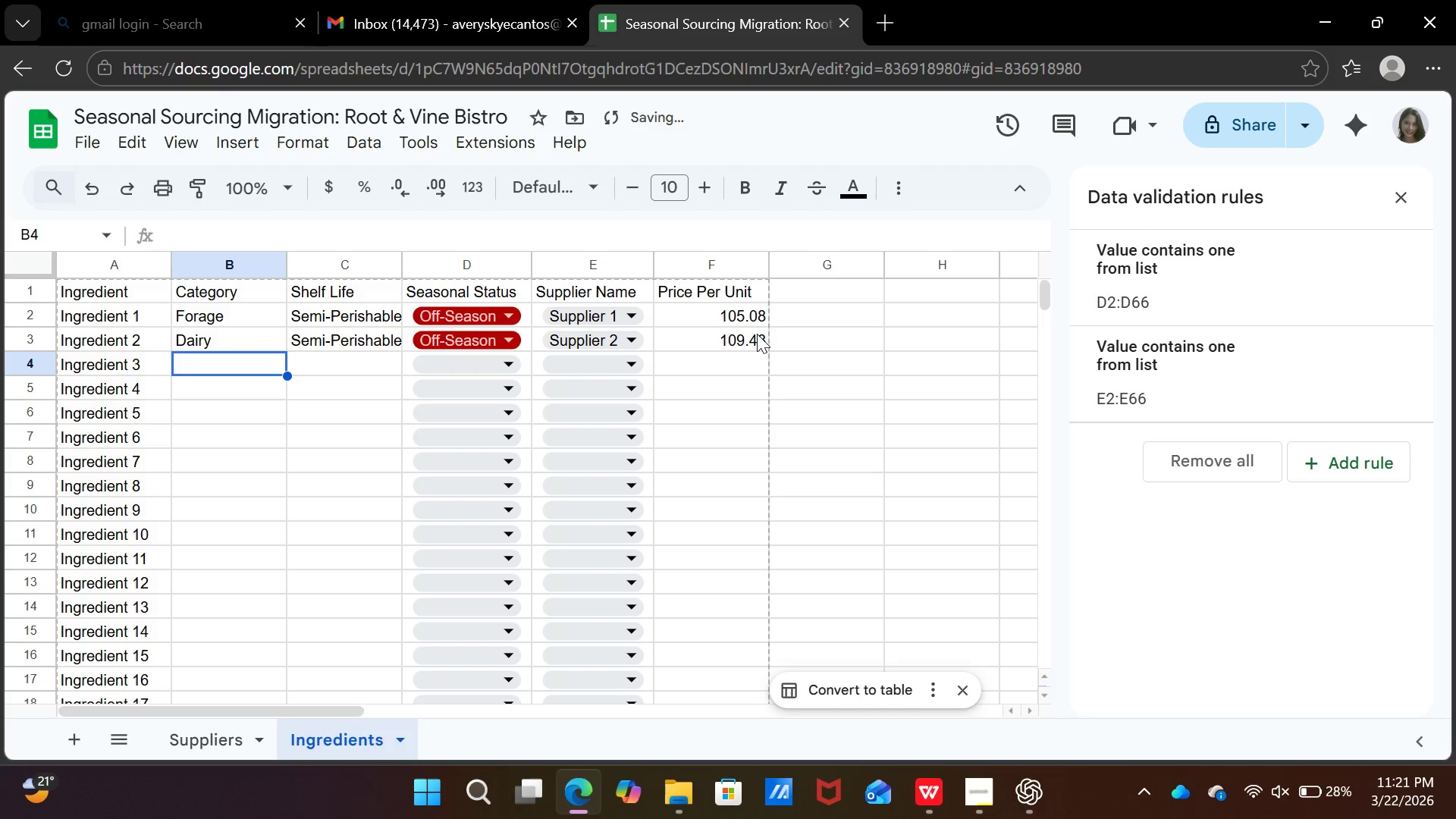 
key(ArrowLeft)
 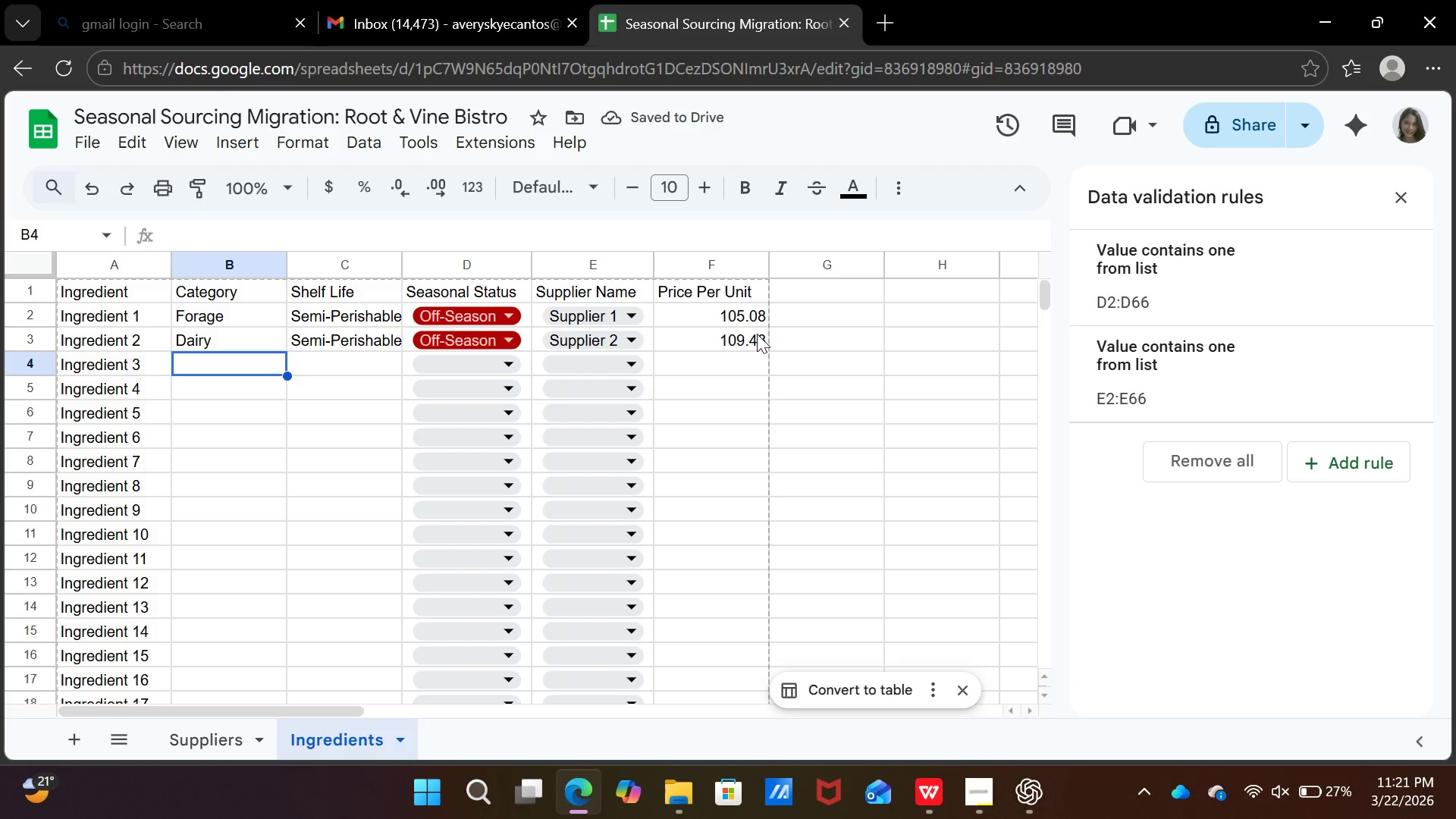 
type(Fop)
key(Backspace)
type(rage)
 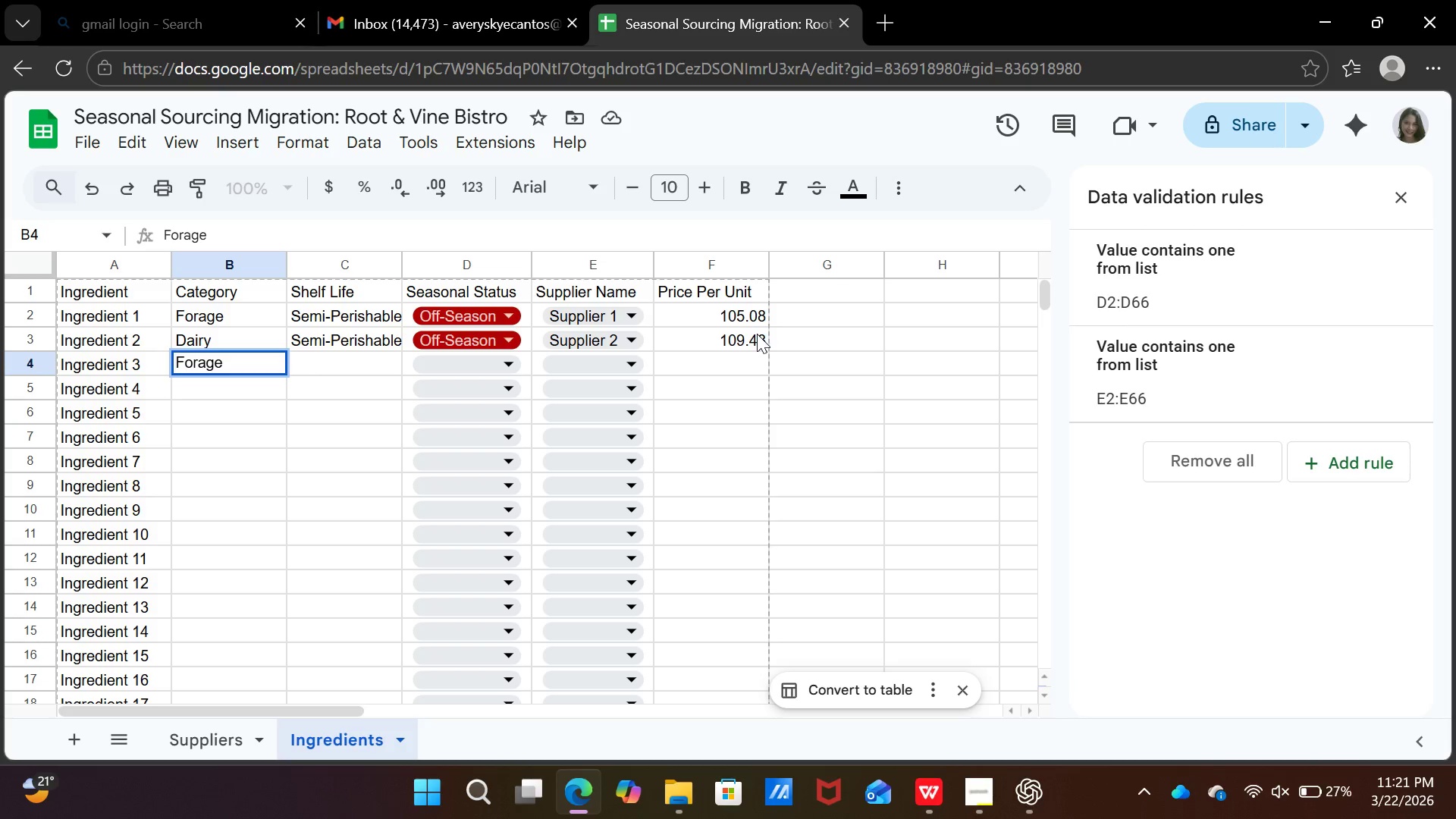 
key(D)
 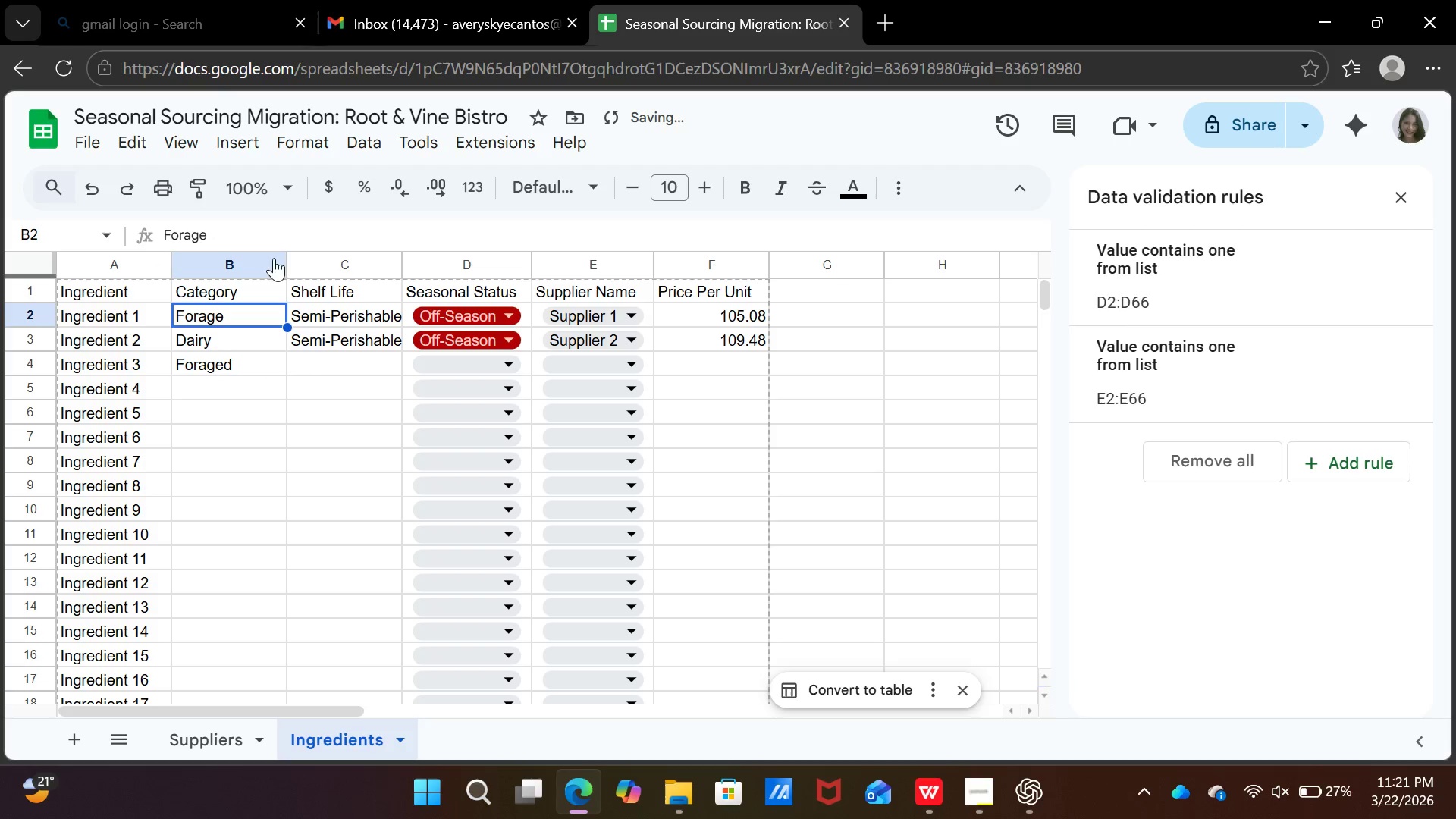 
left_click([283, 234])
 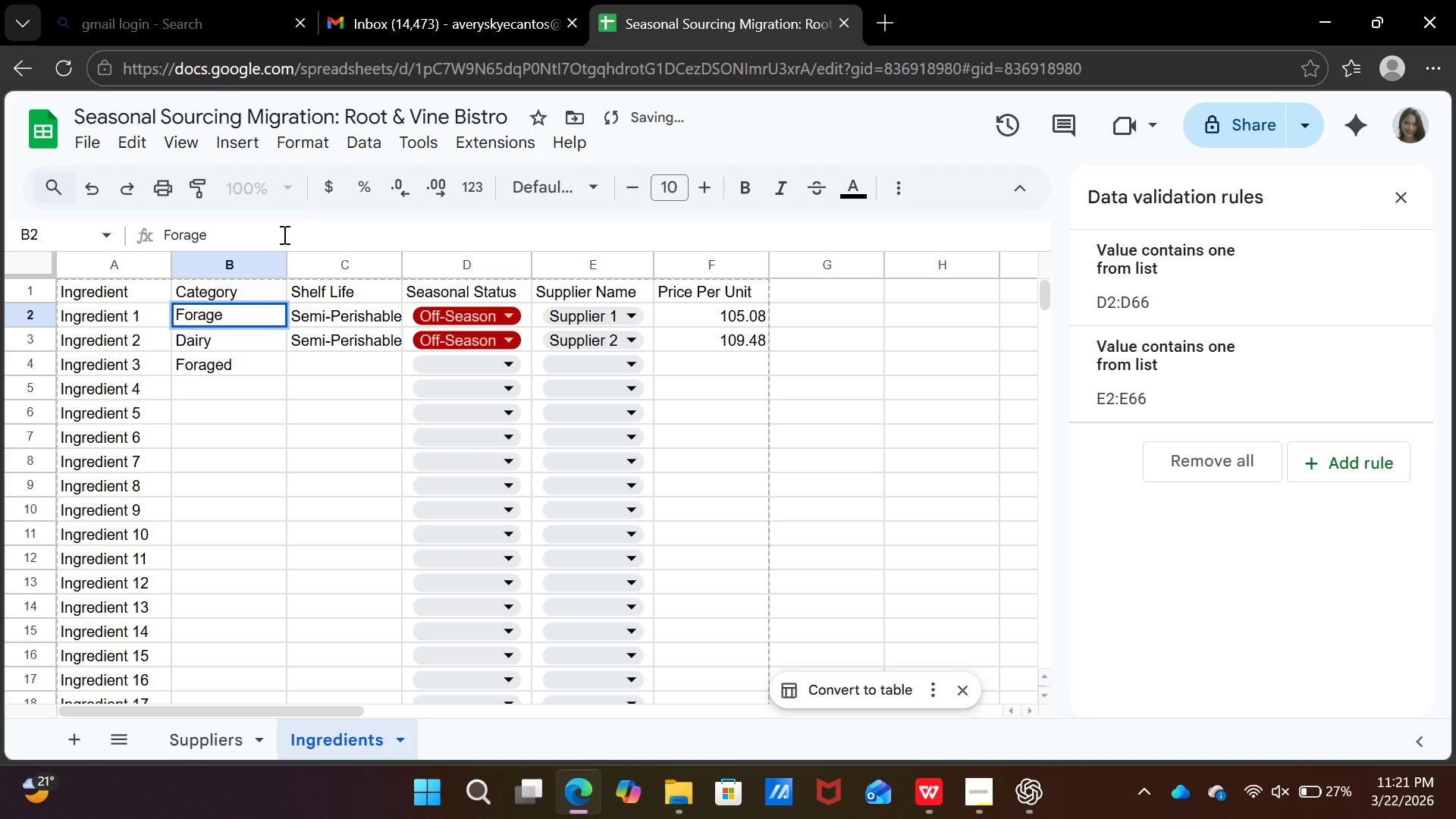 
key(D)
 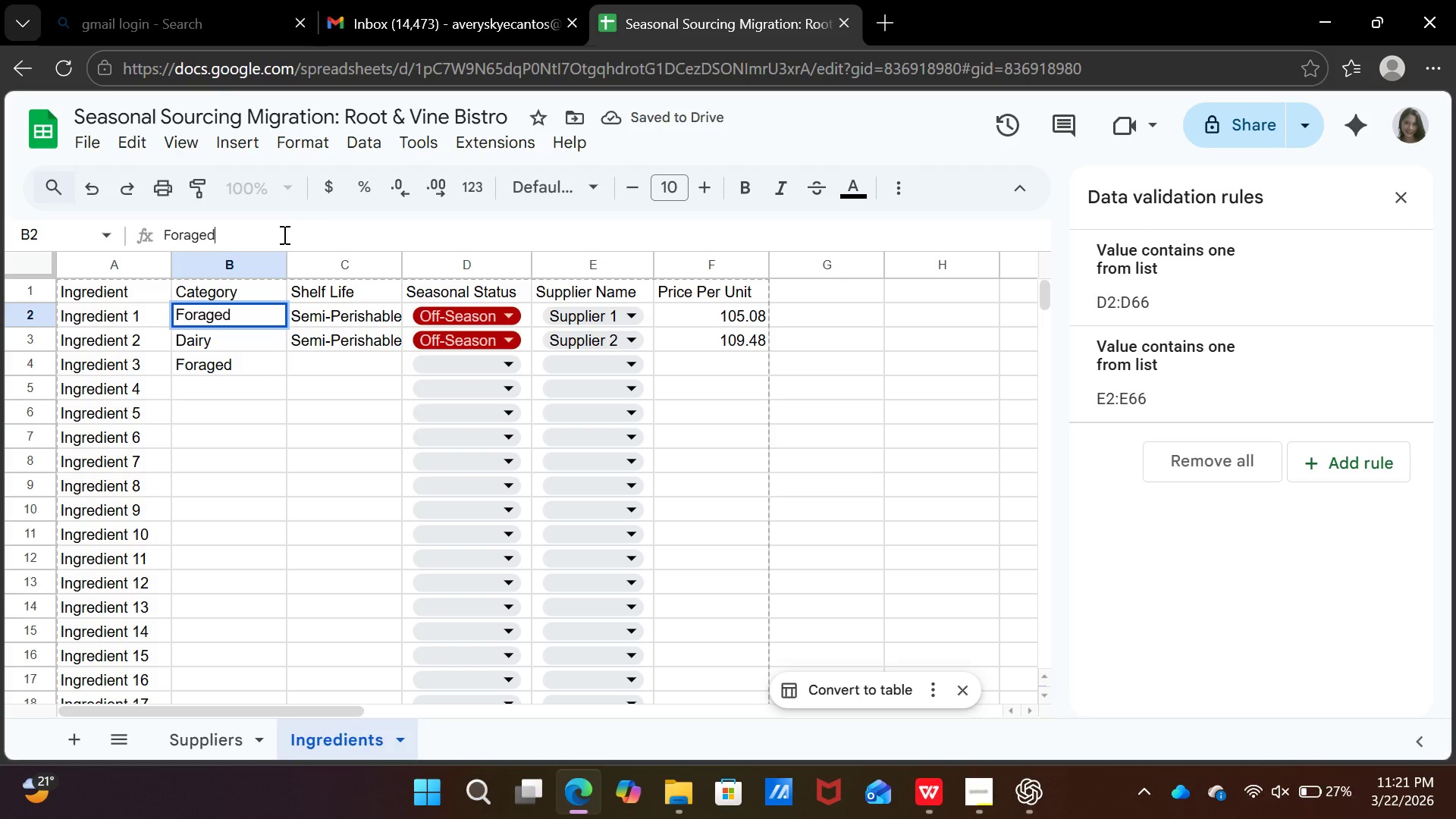 
key(Enter)
 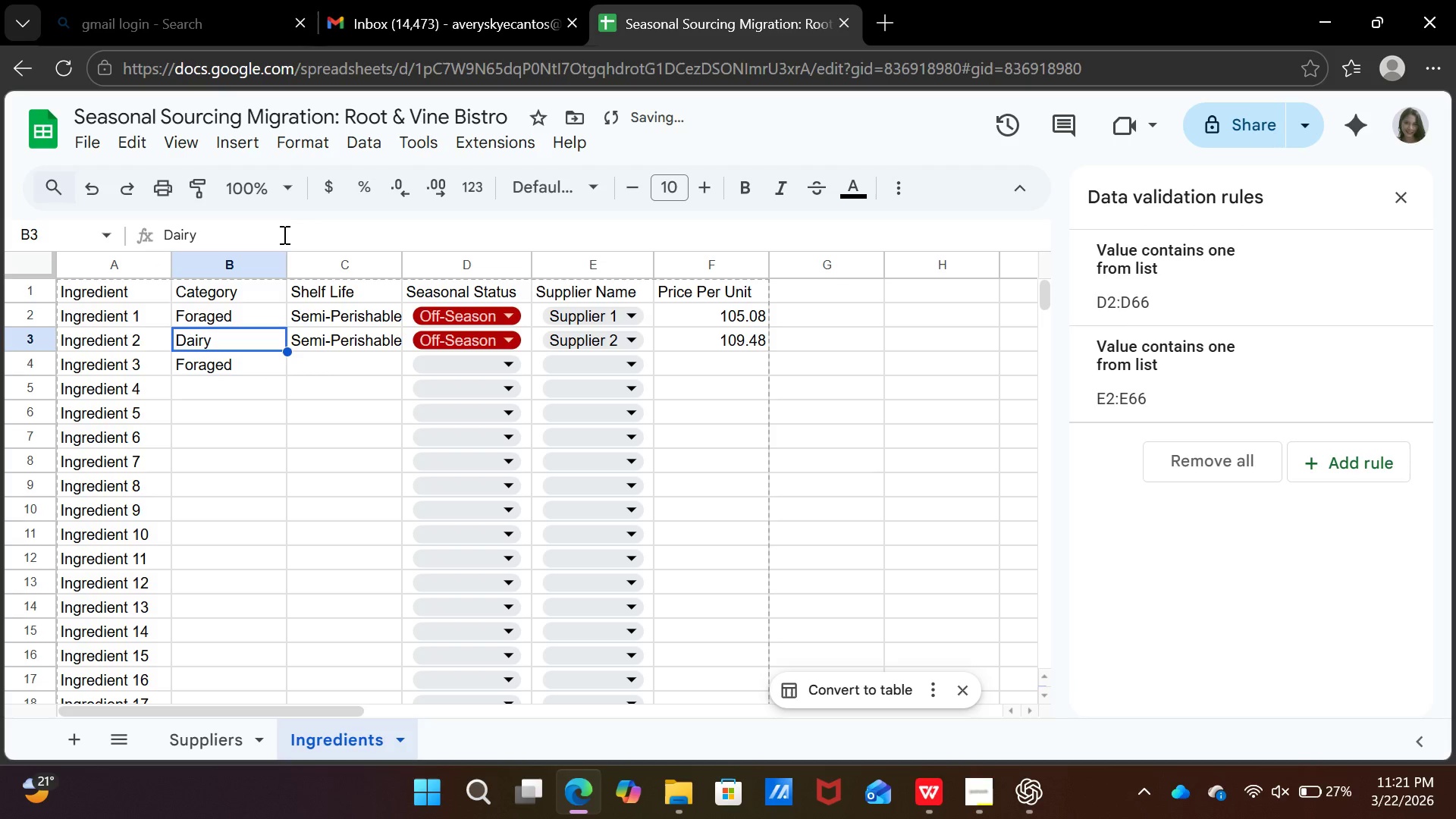 
key(ArrowUp)
 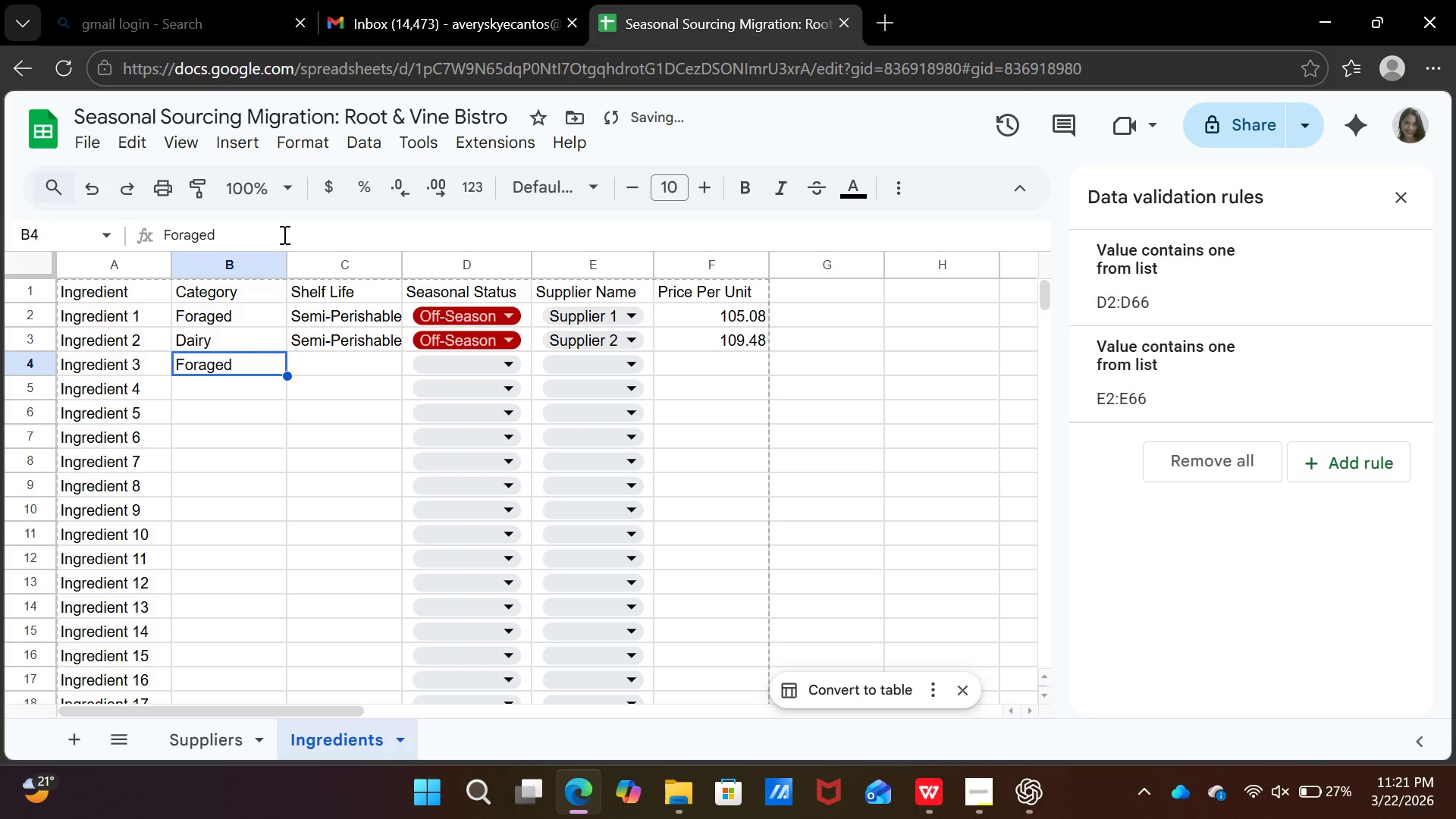 
key(ArrowDown)
 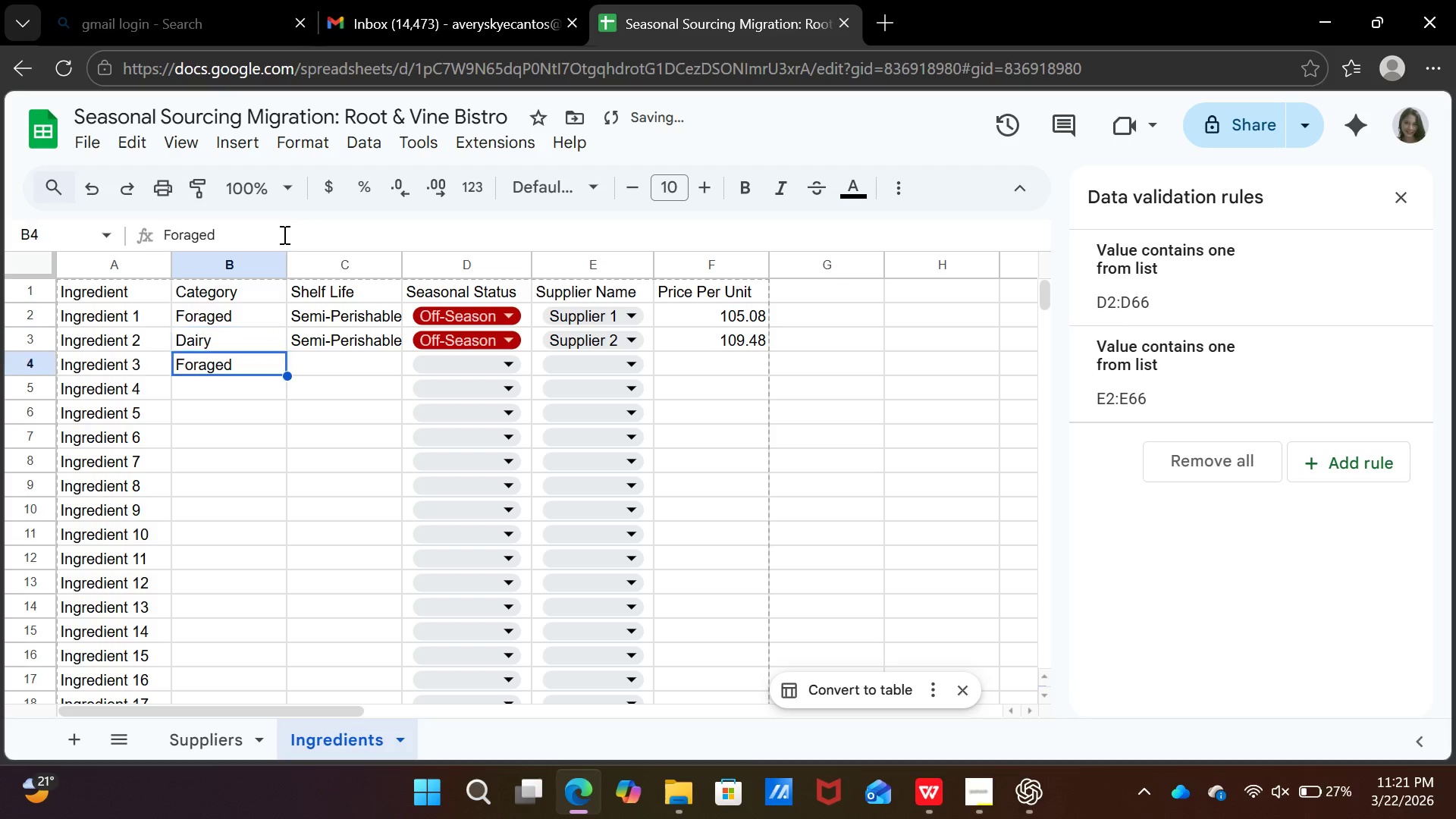 
key(ArrowDown)
 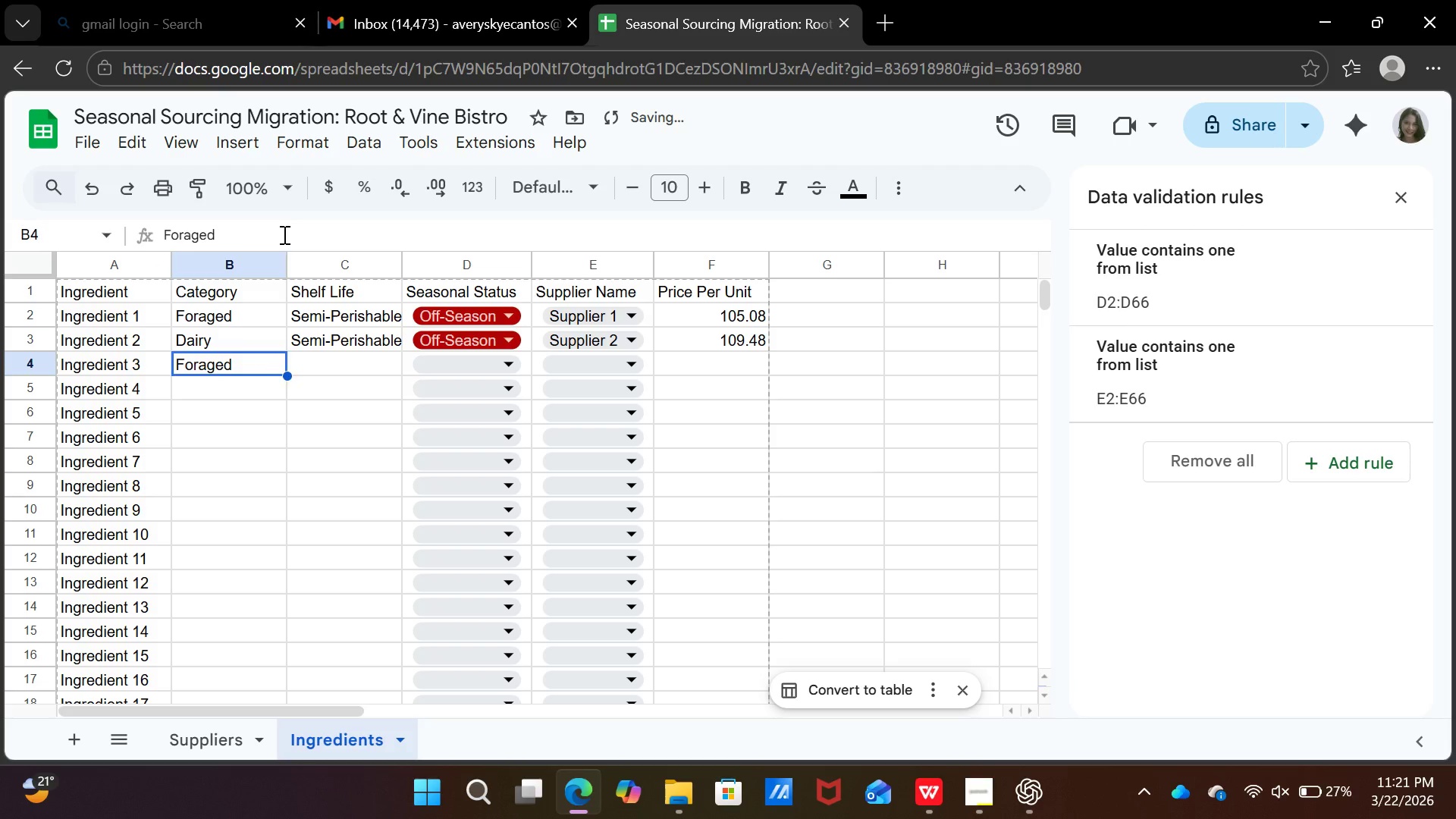 
key(ArrowRight)
 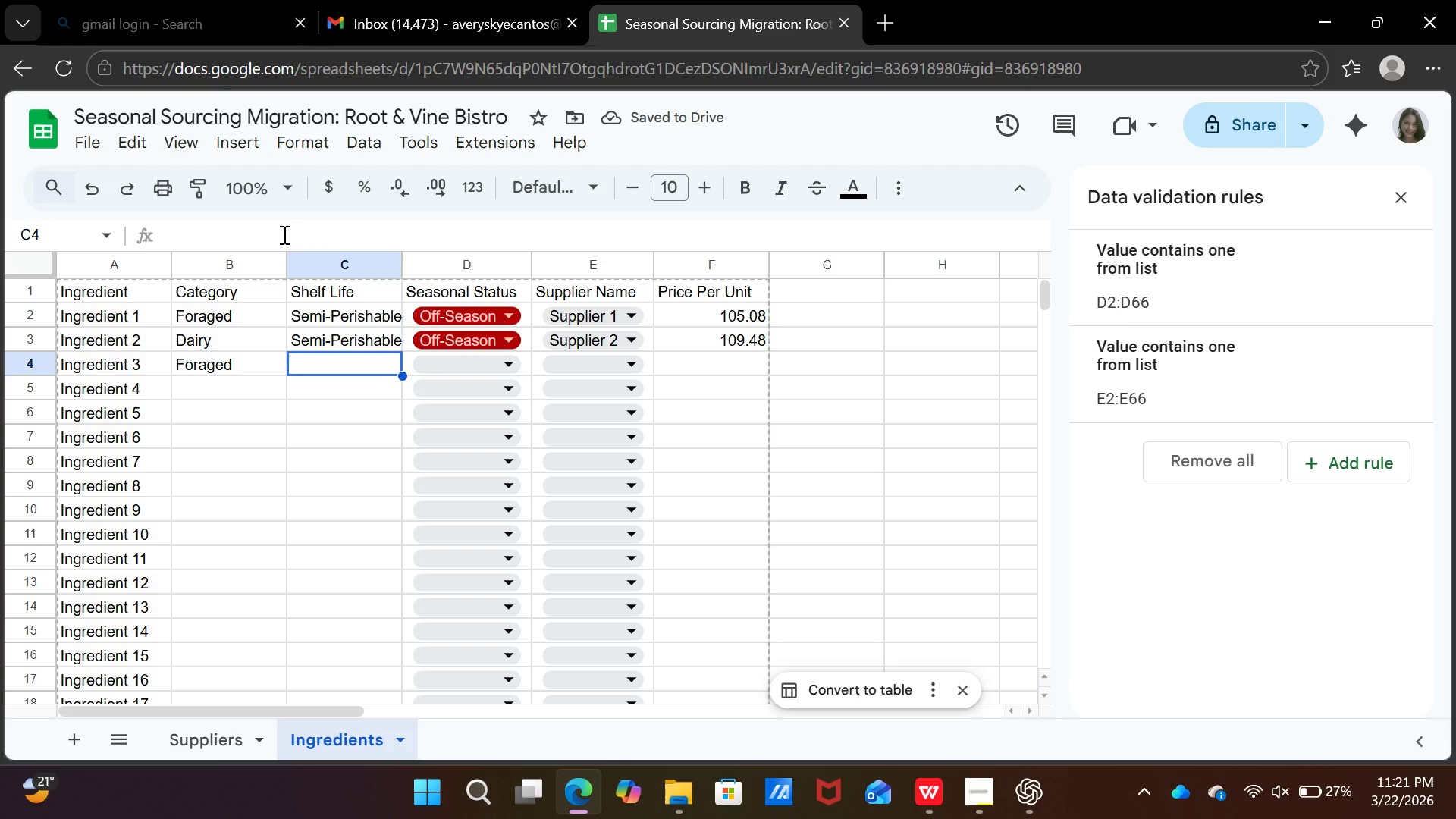 
key(Shift+ShiftLeft)
 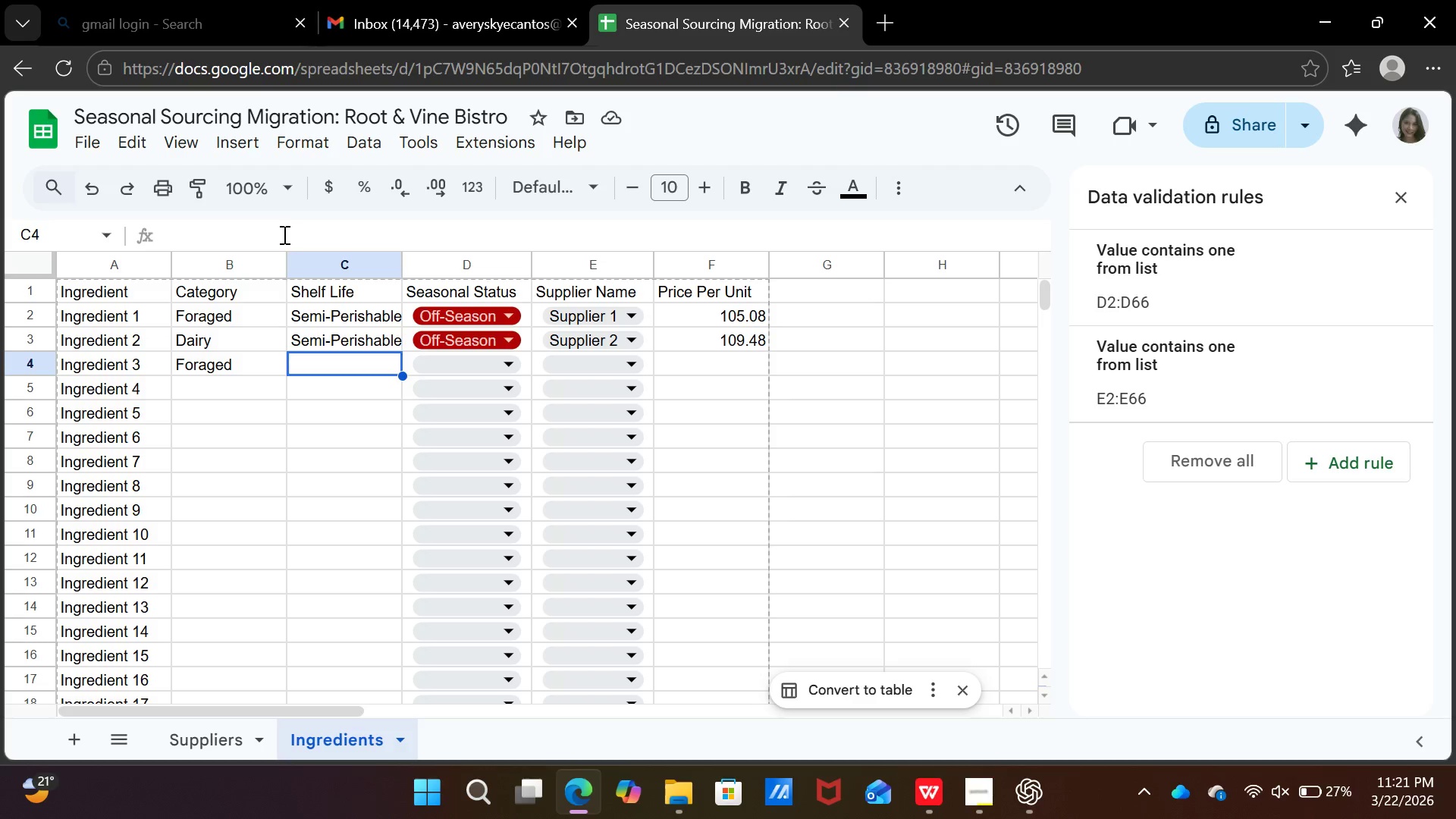 
key(CapsLock)
 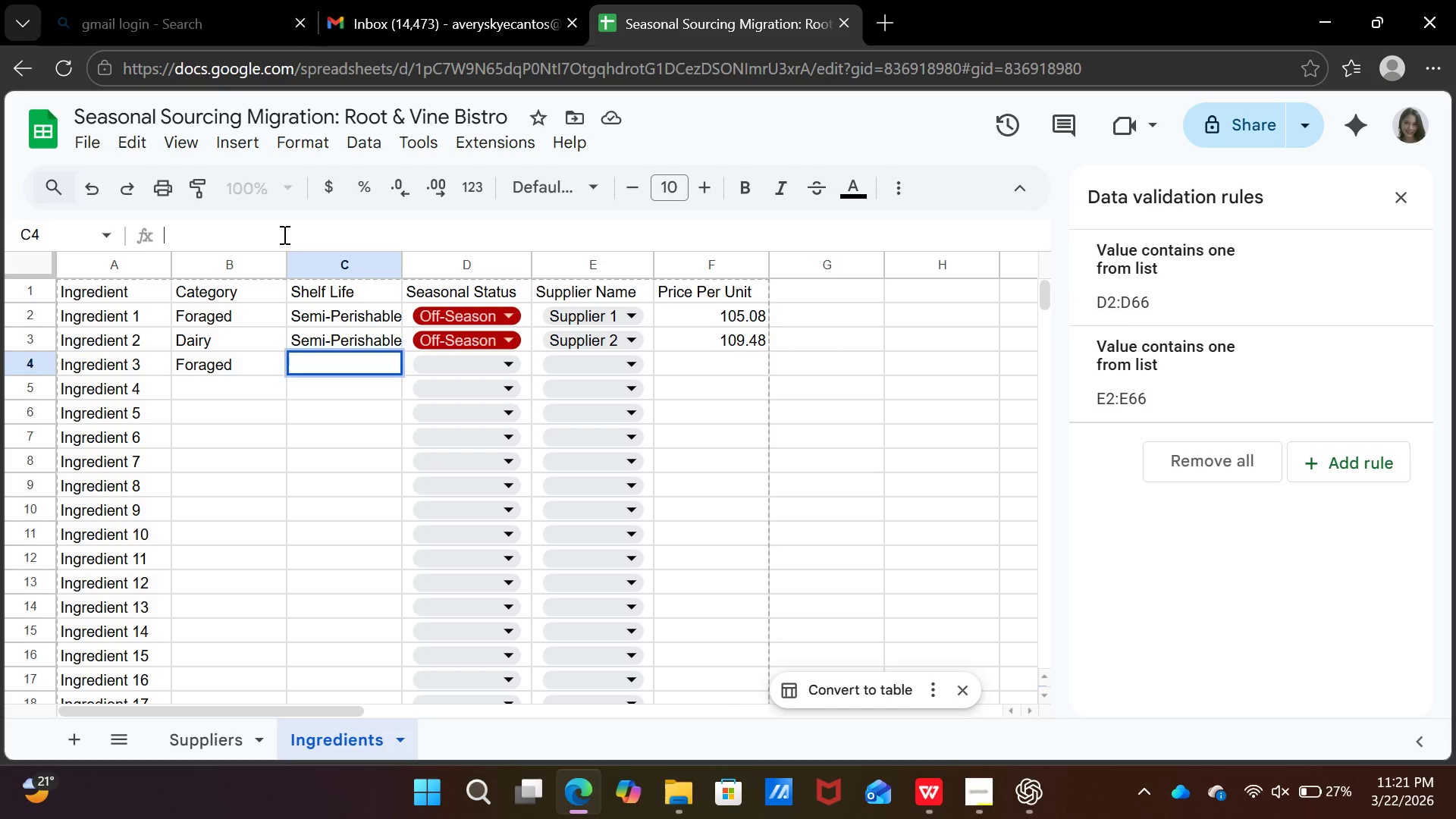 
left_click([283, 234])
 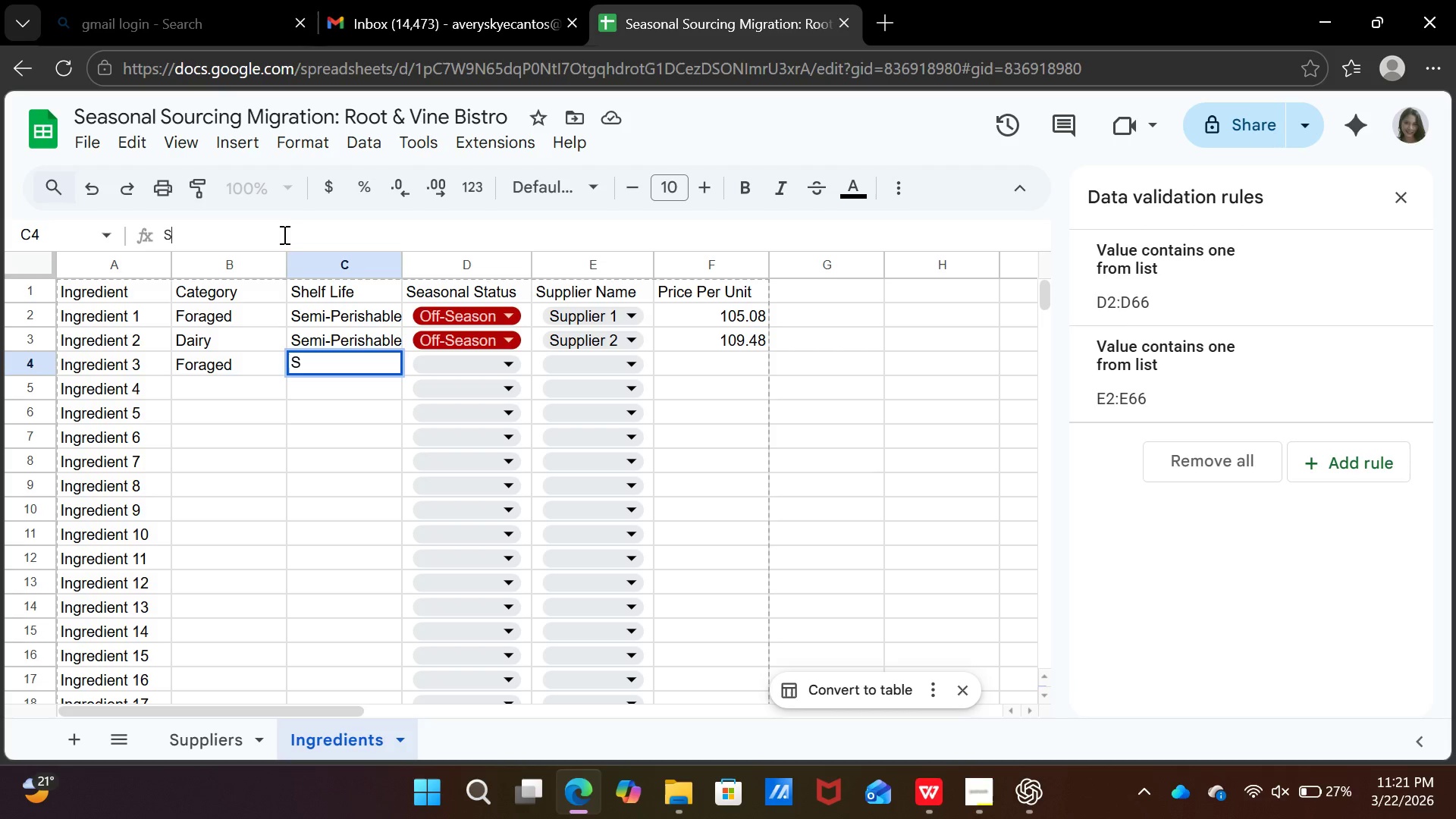 
type(Stable)
 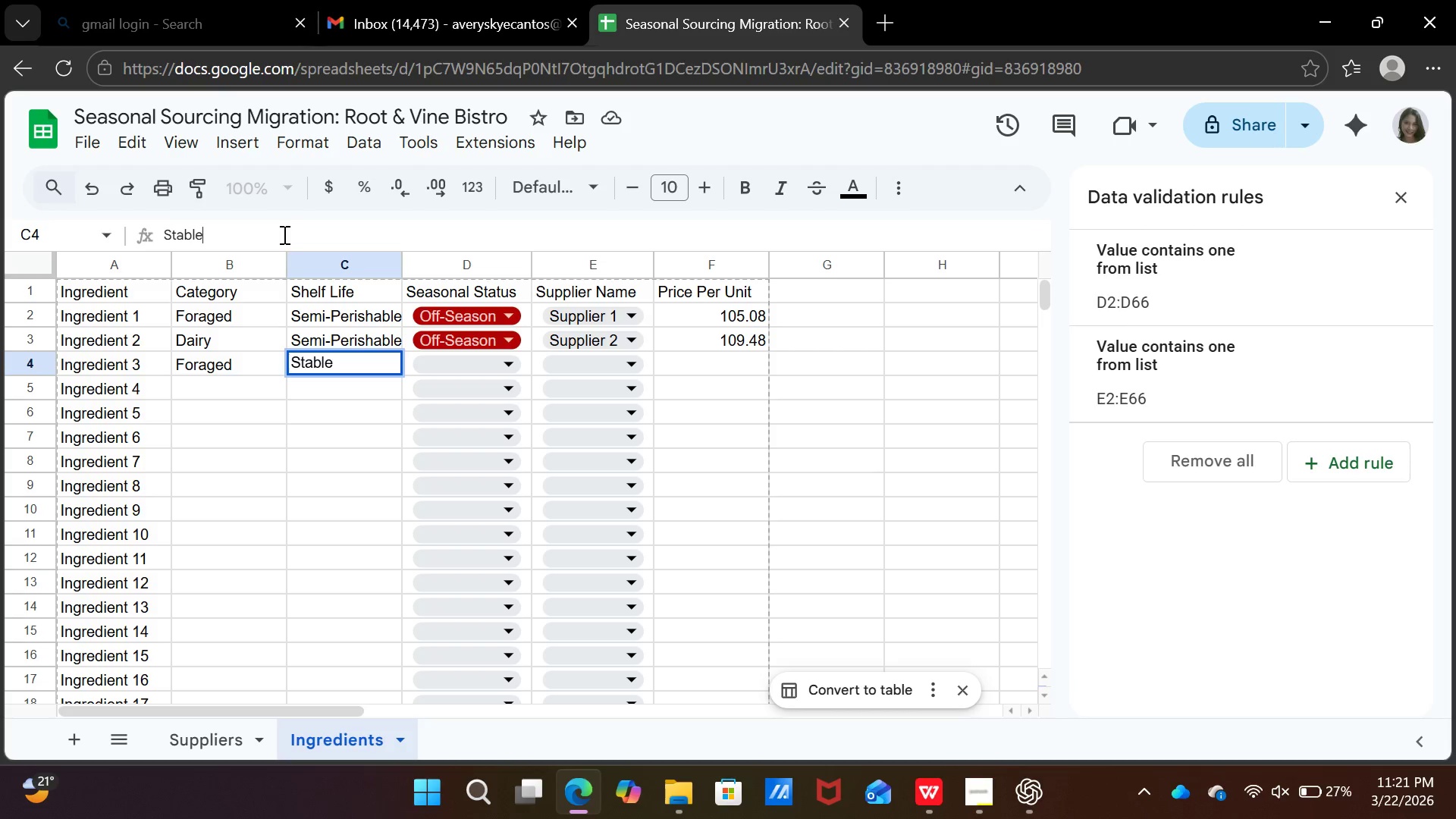 
key(ArrowRight)
 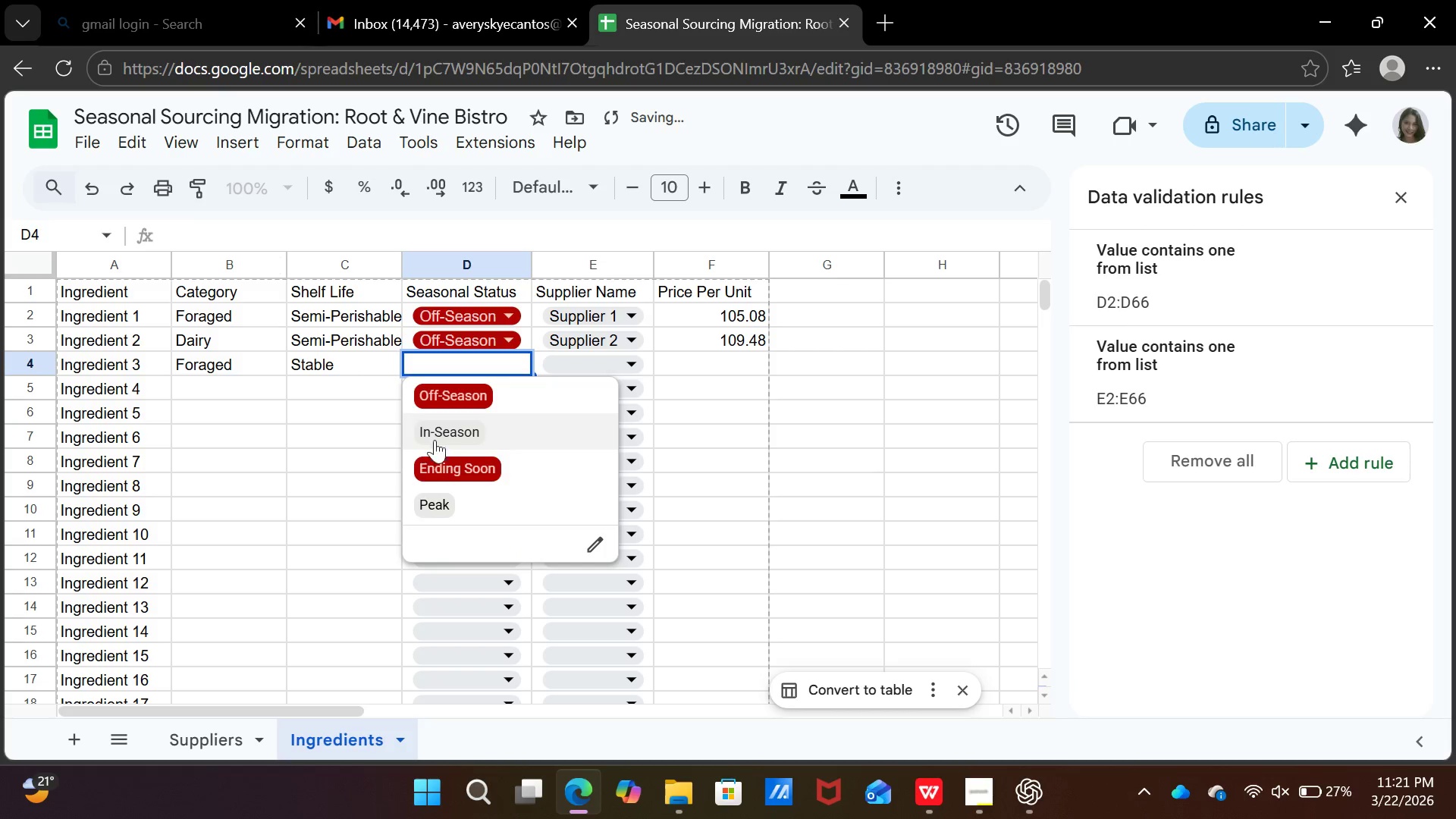 
left_click([445, 508])
 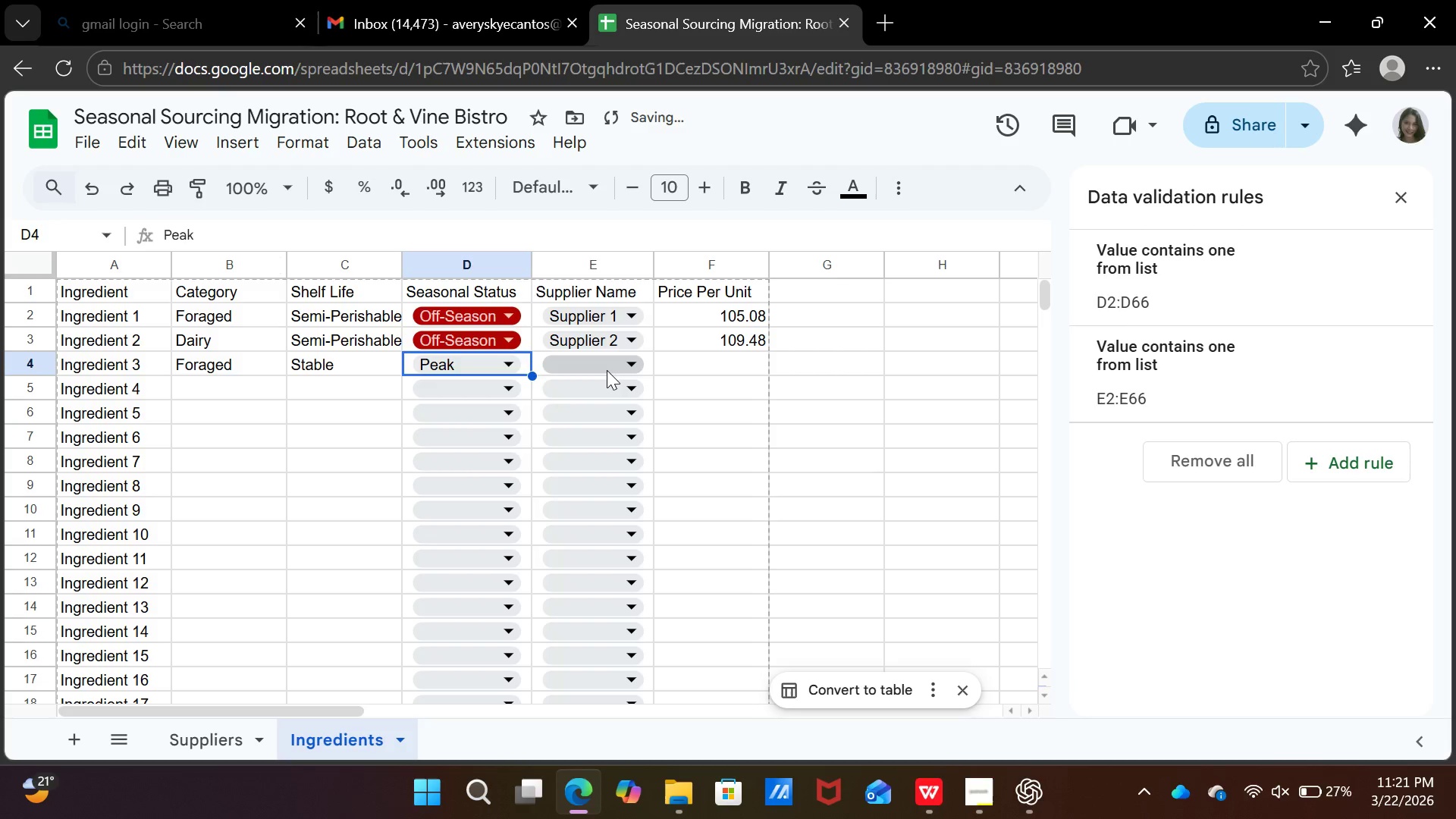 
left_click([607, 370])
 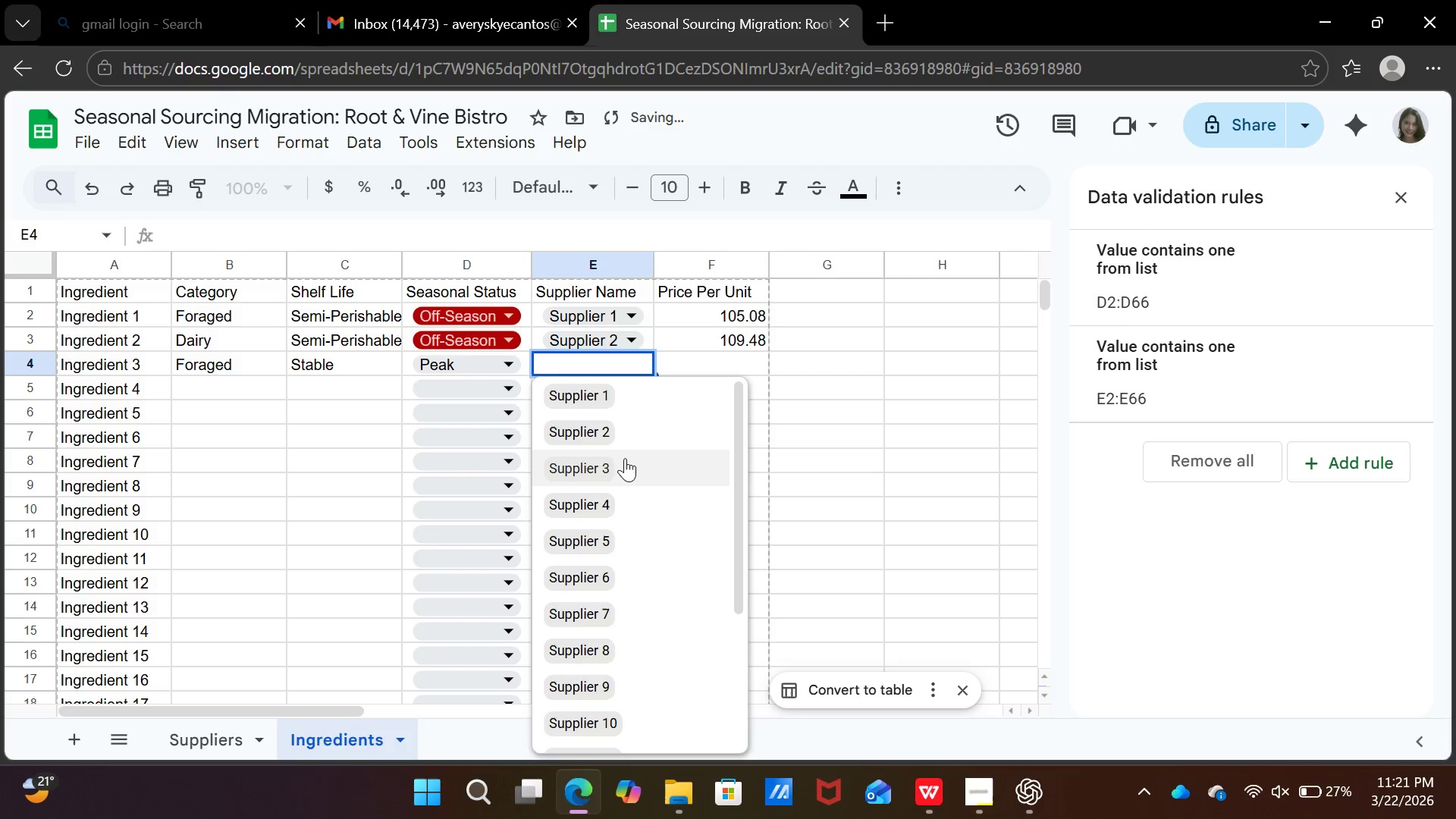 
left_click([622, 466])
 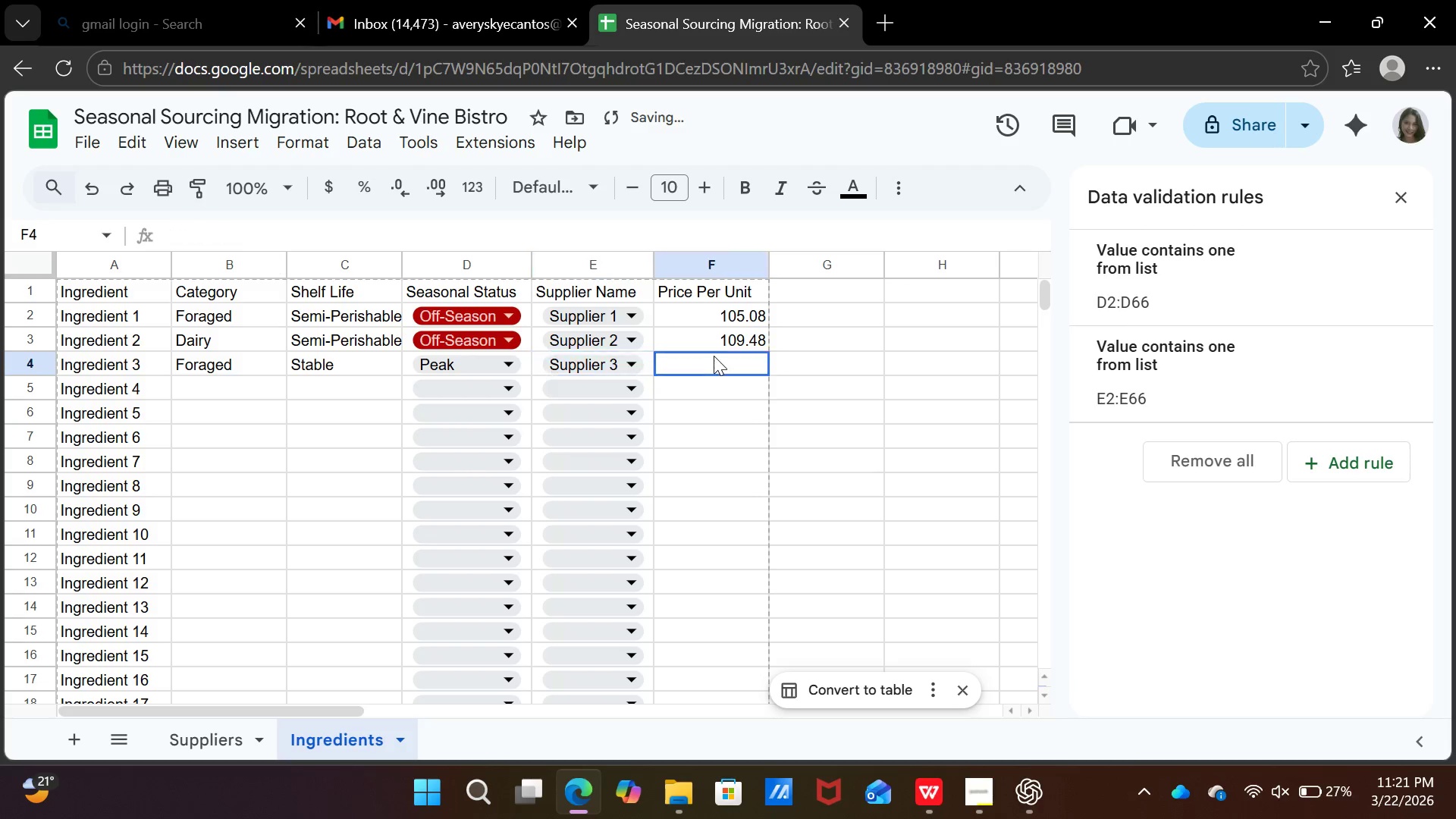 
left_click([714, 356])
 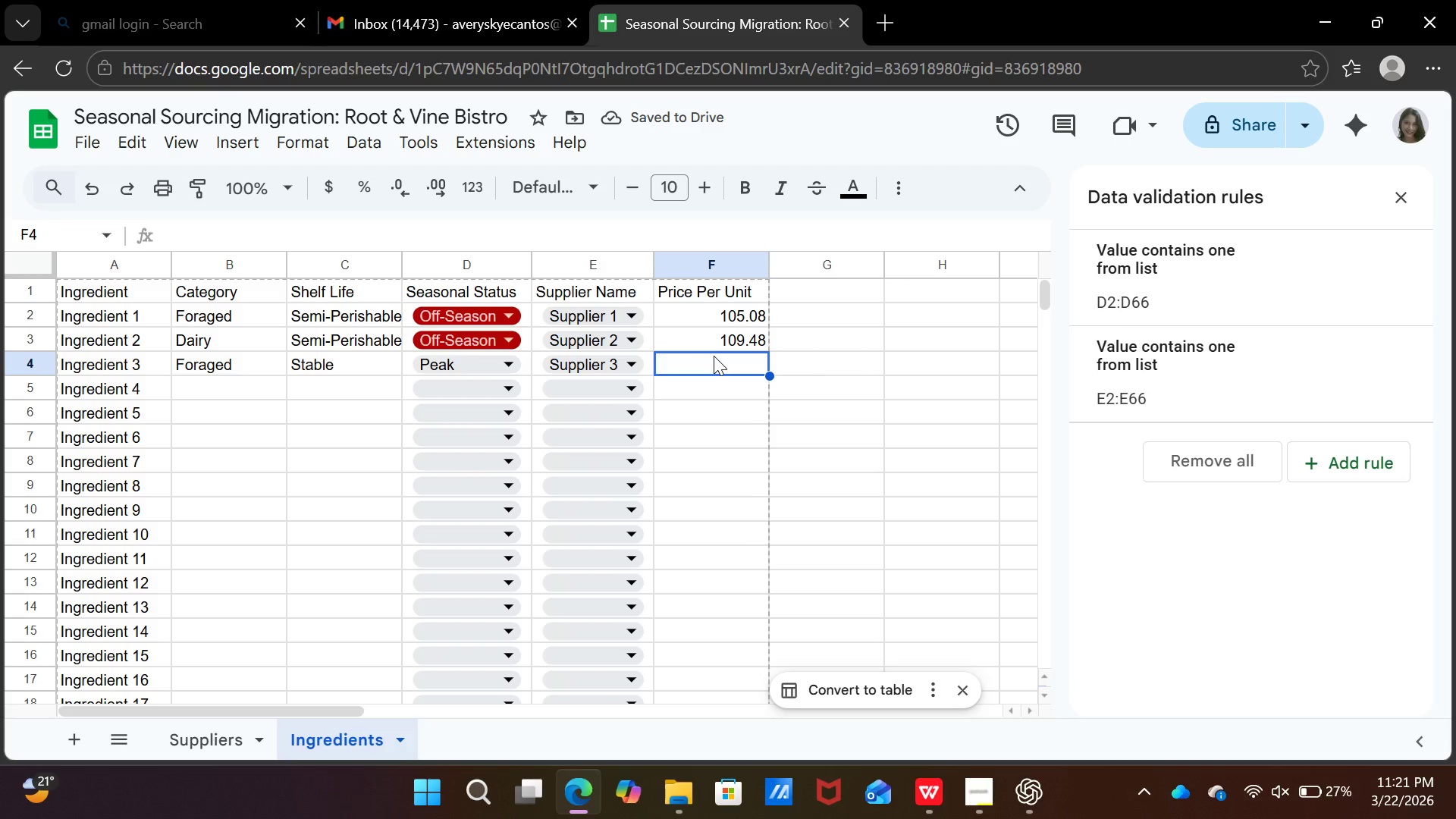 
wait(5.38)
 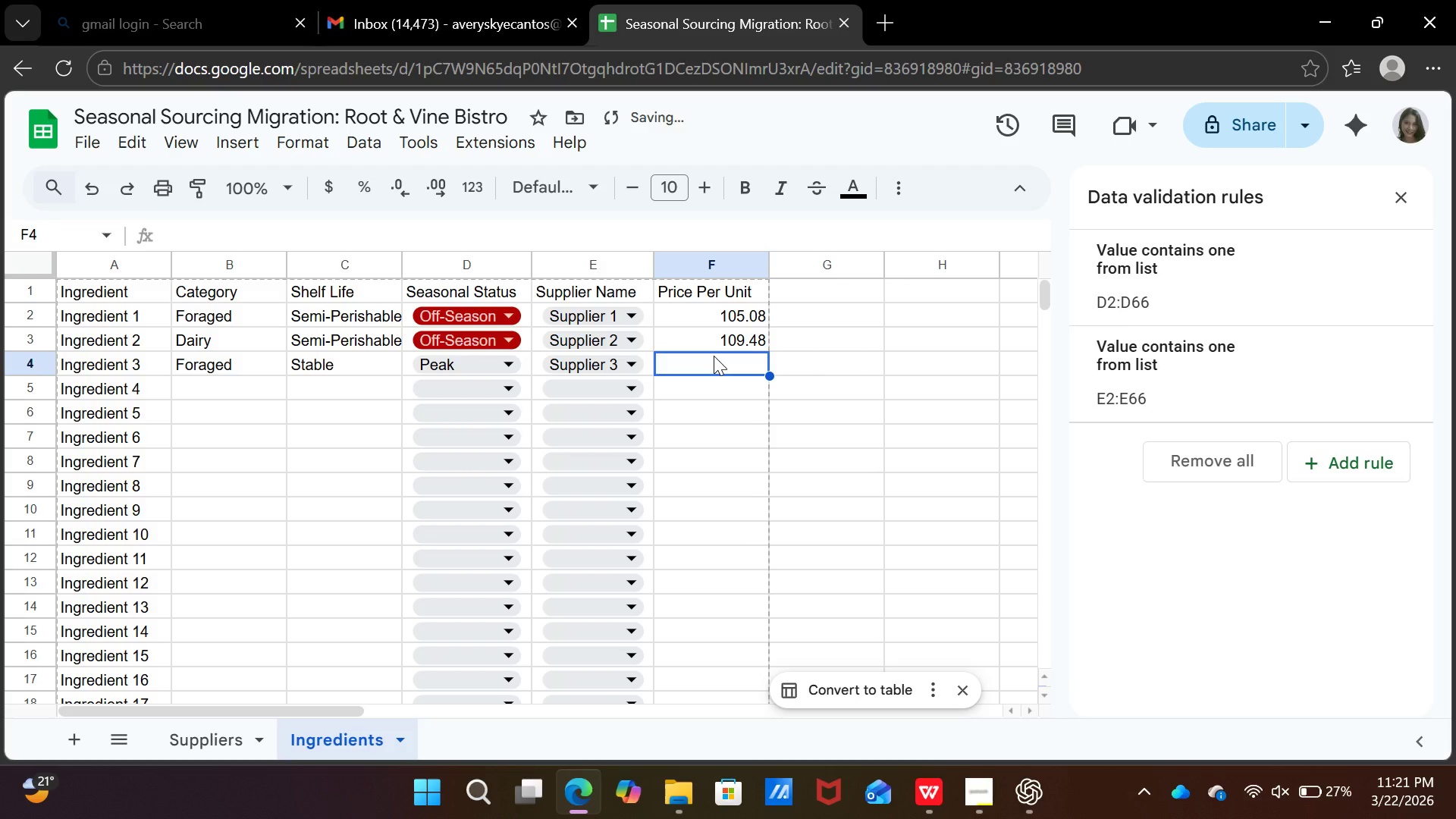 
type(86.10)
 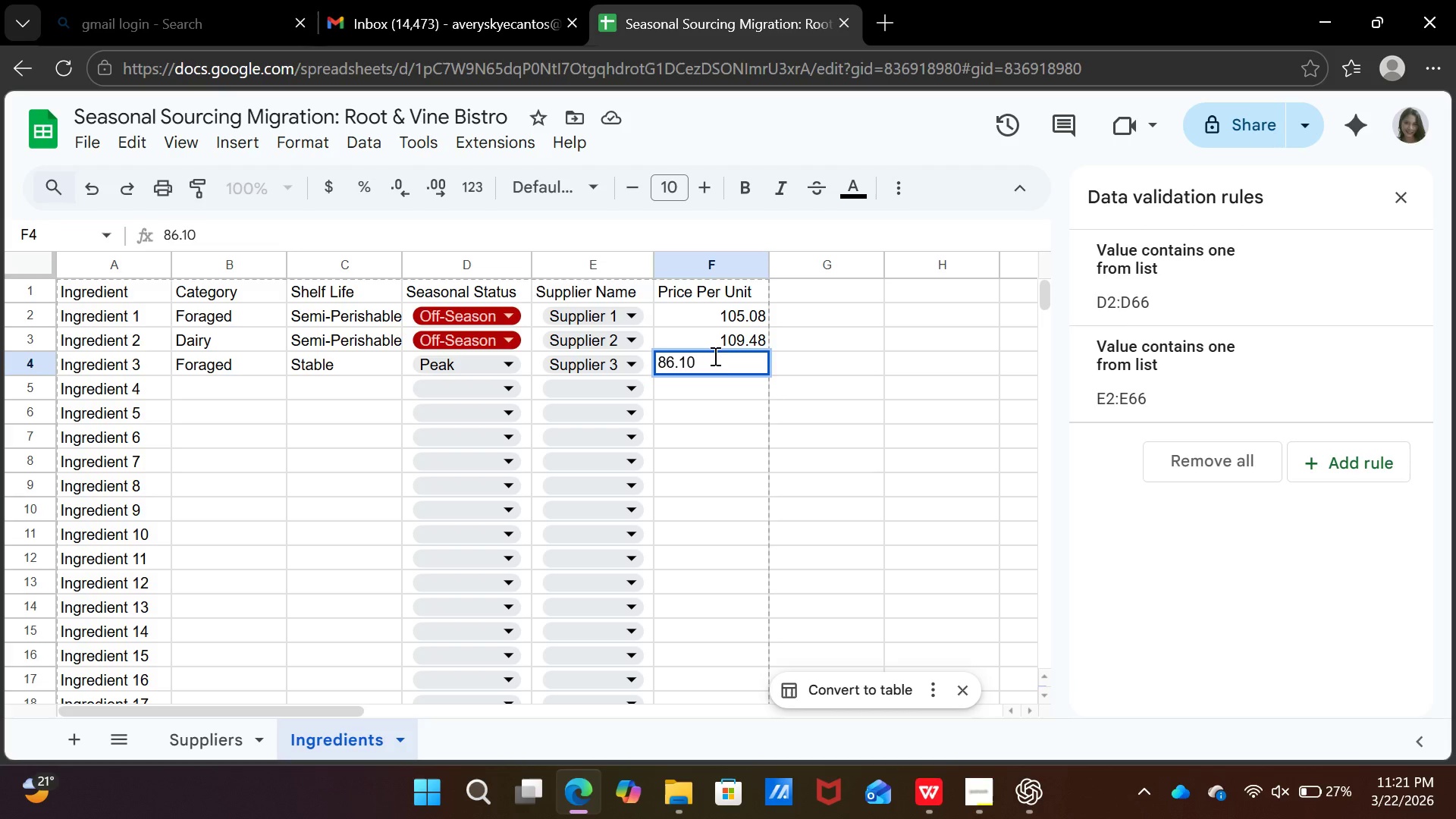 
key(ArrowDown)
 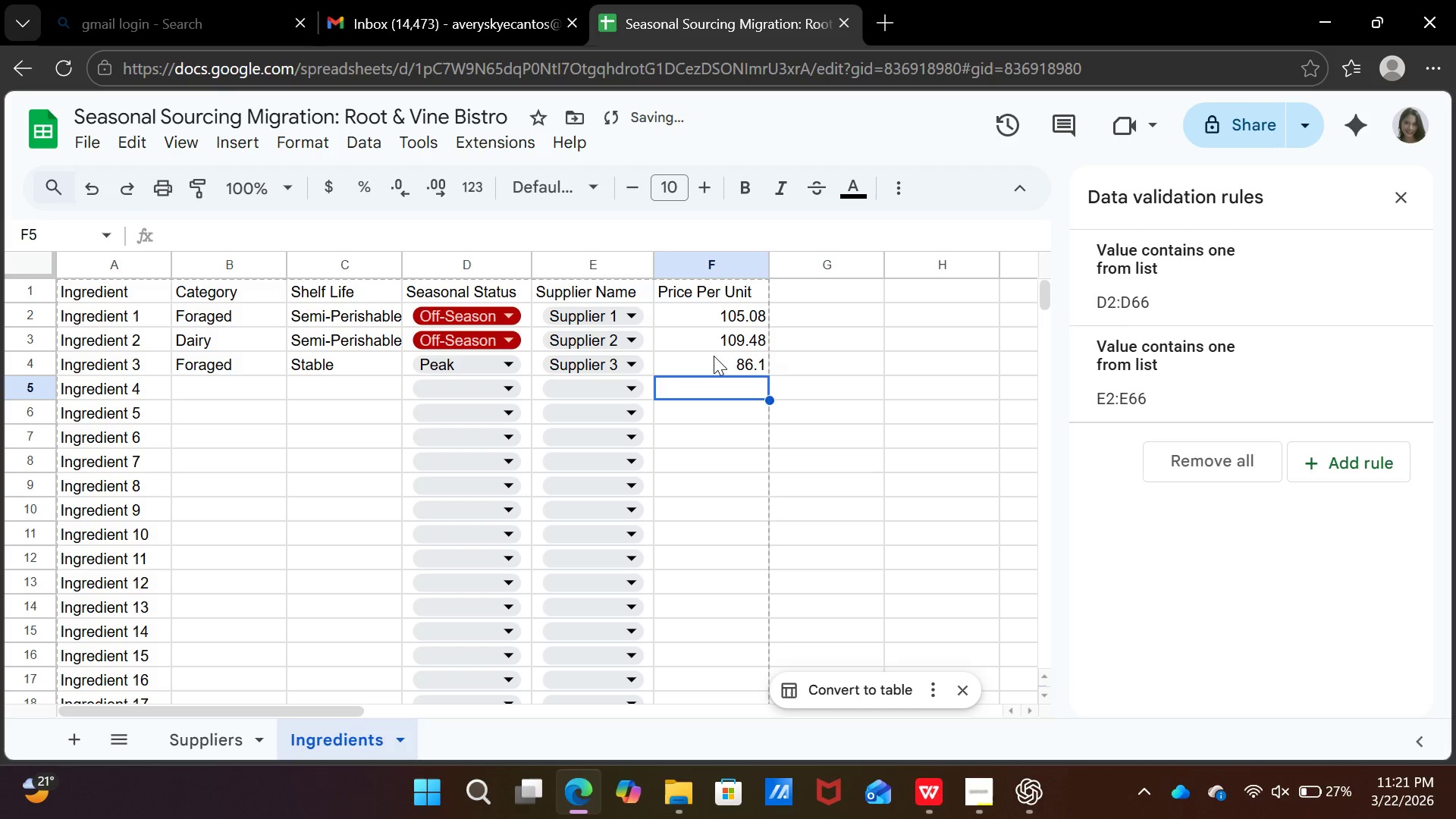 
key(ArrowLeft)
 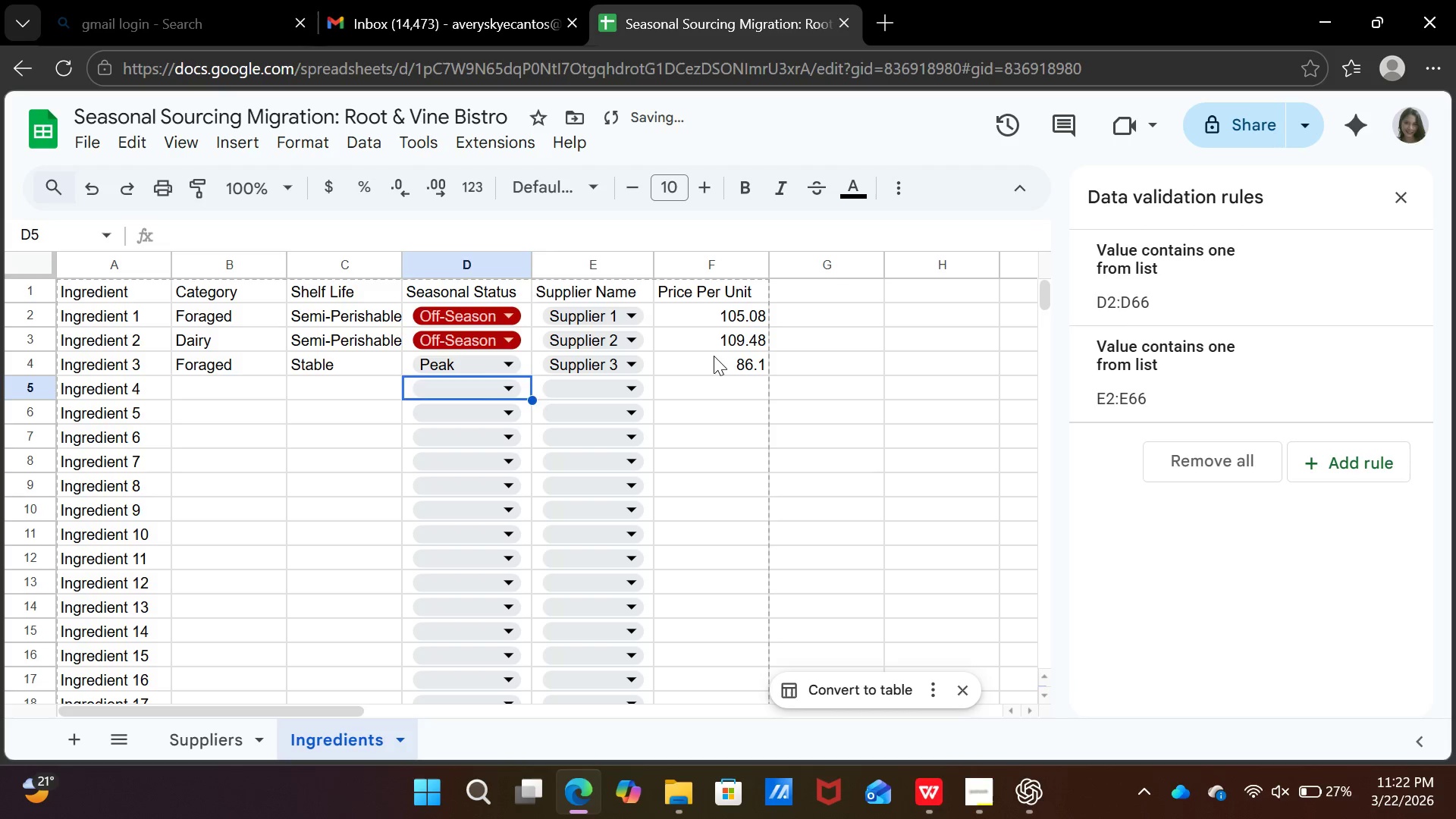 
key(ArrowLeft)
 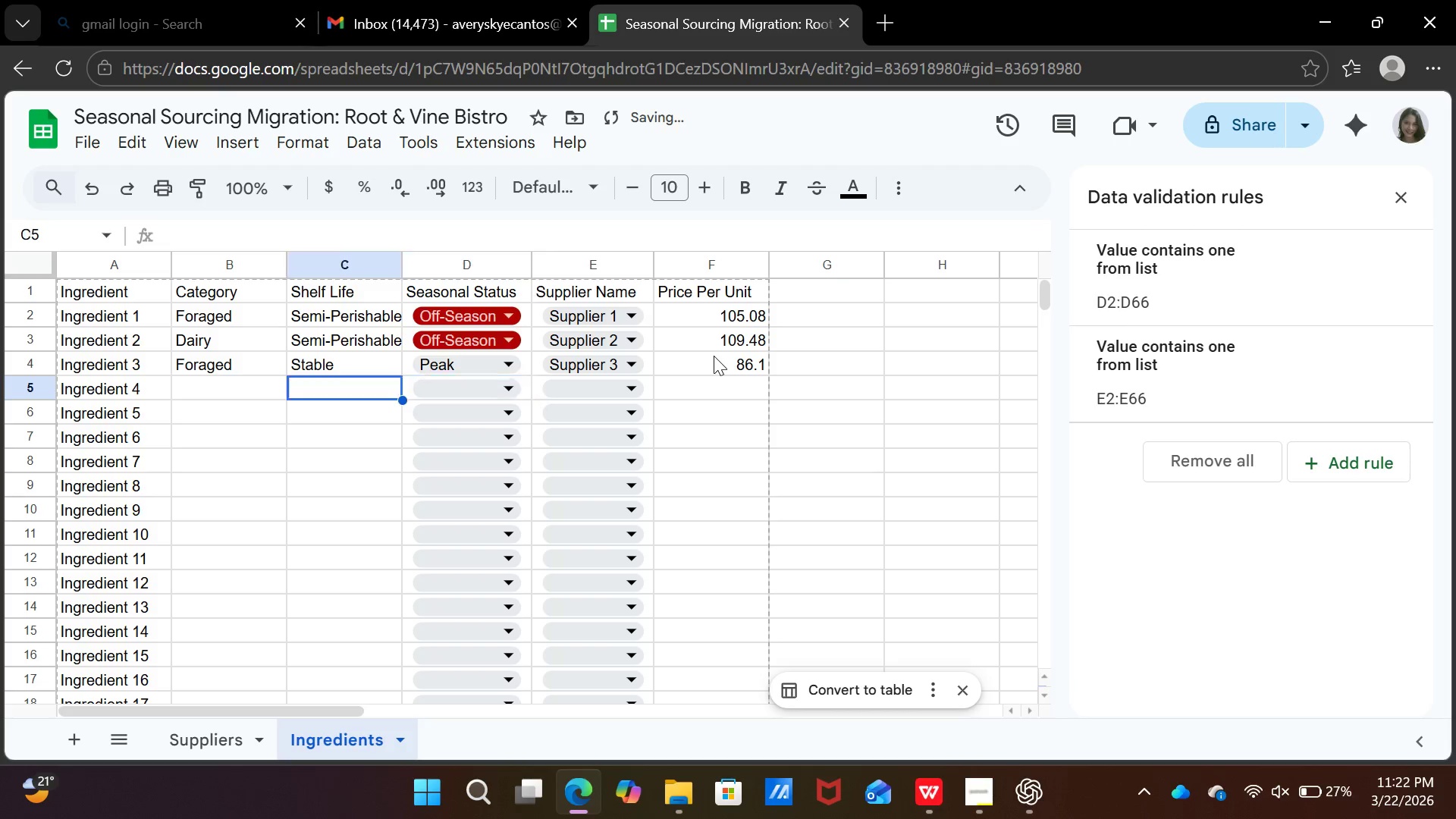 
key(ArrowLeft)
 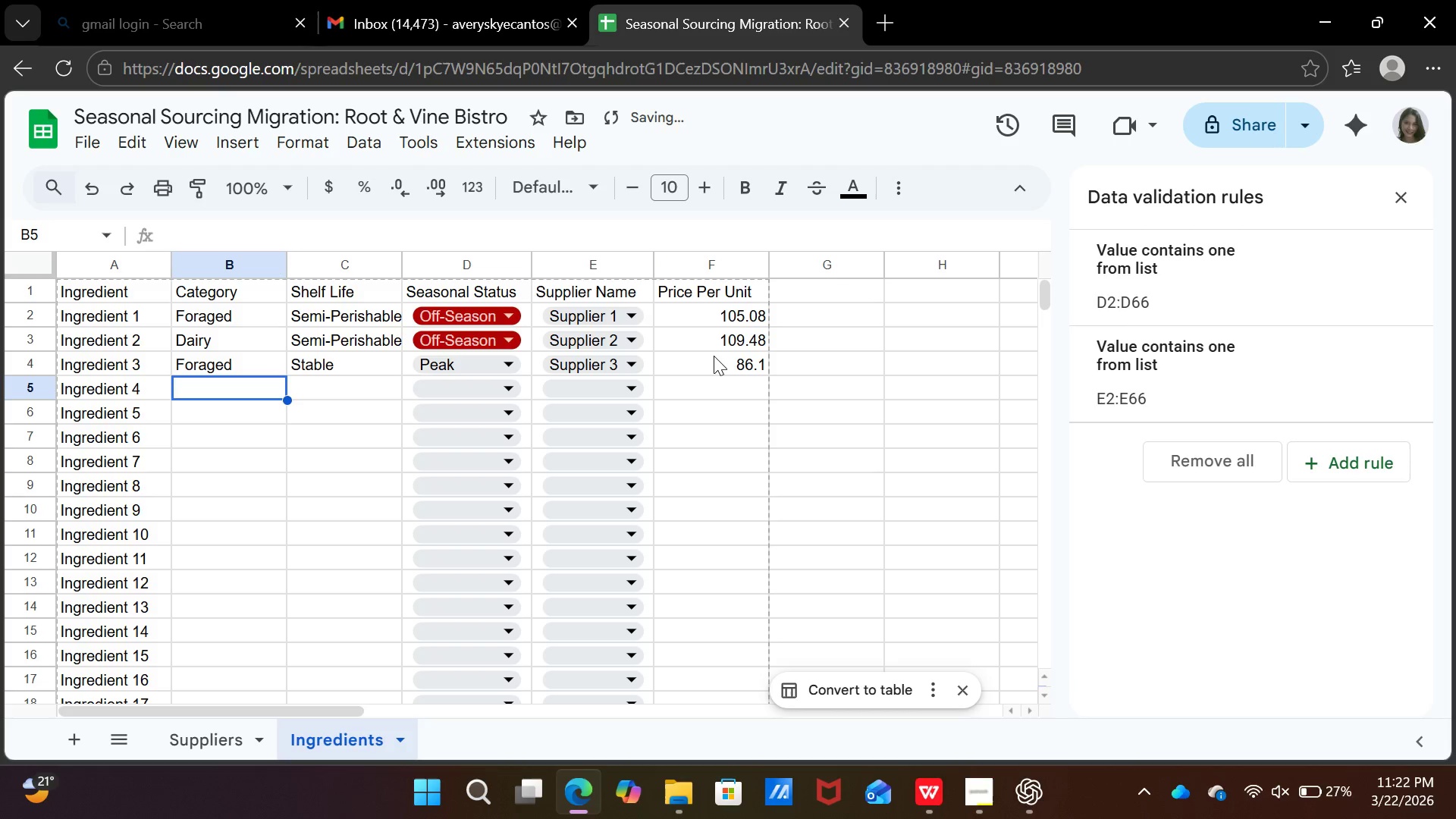 
key(ArrowLeft)
 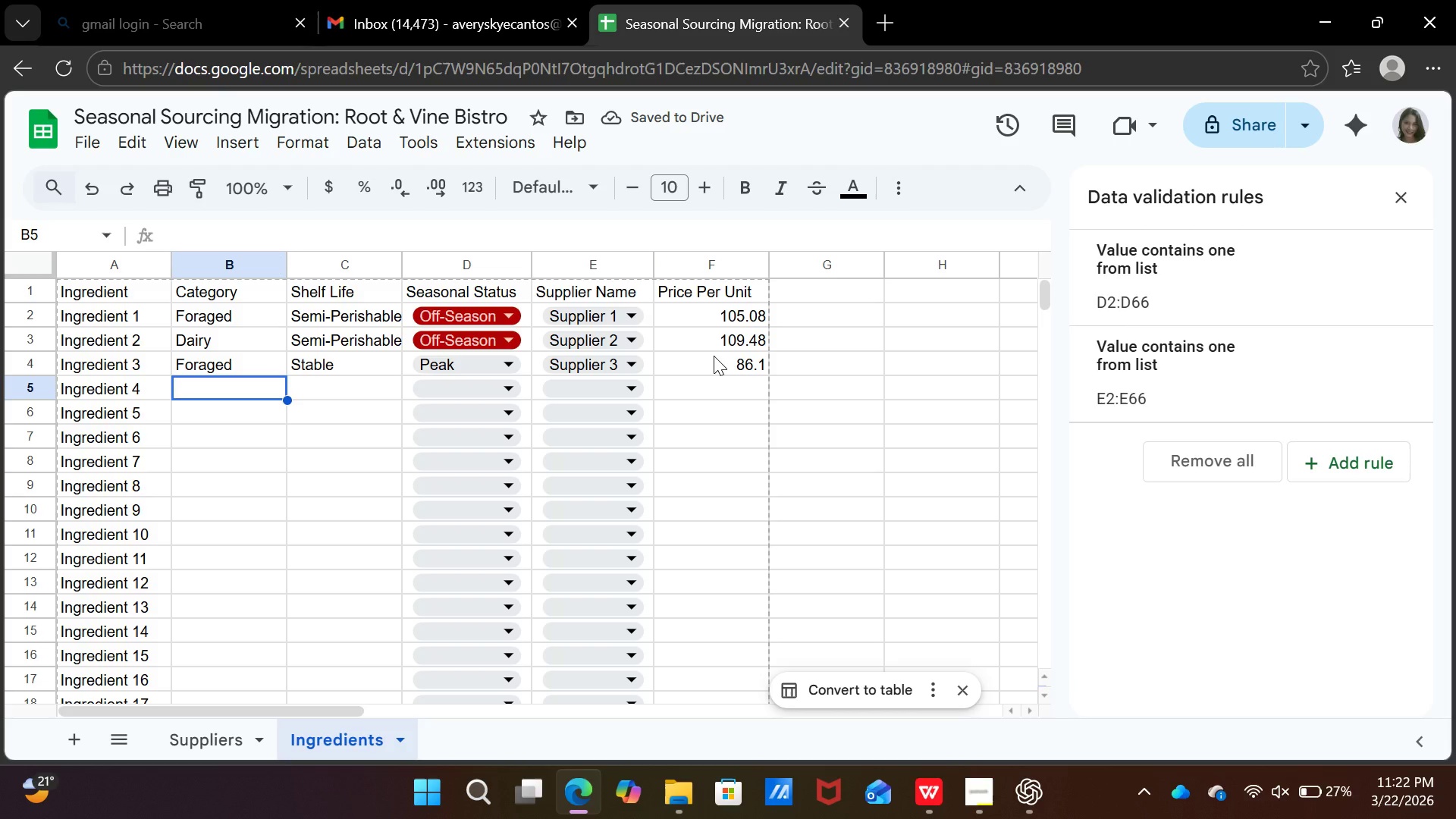 
type(f0)
key(Backspace)
type(o)
 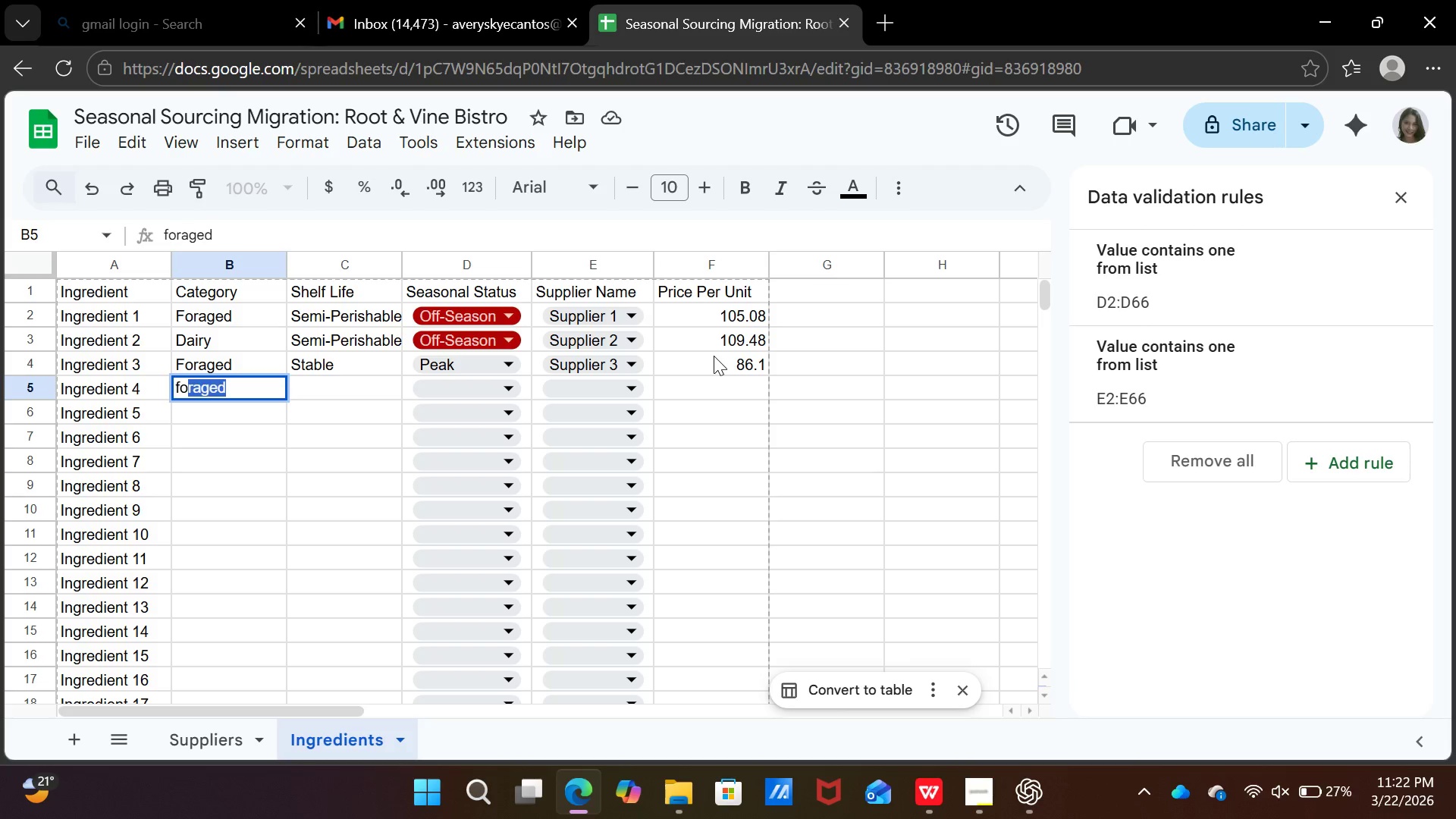 
key(ArrowRight)
 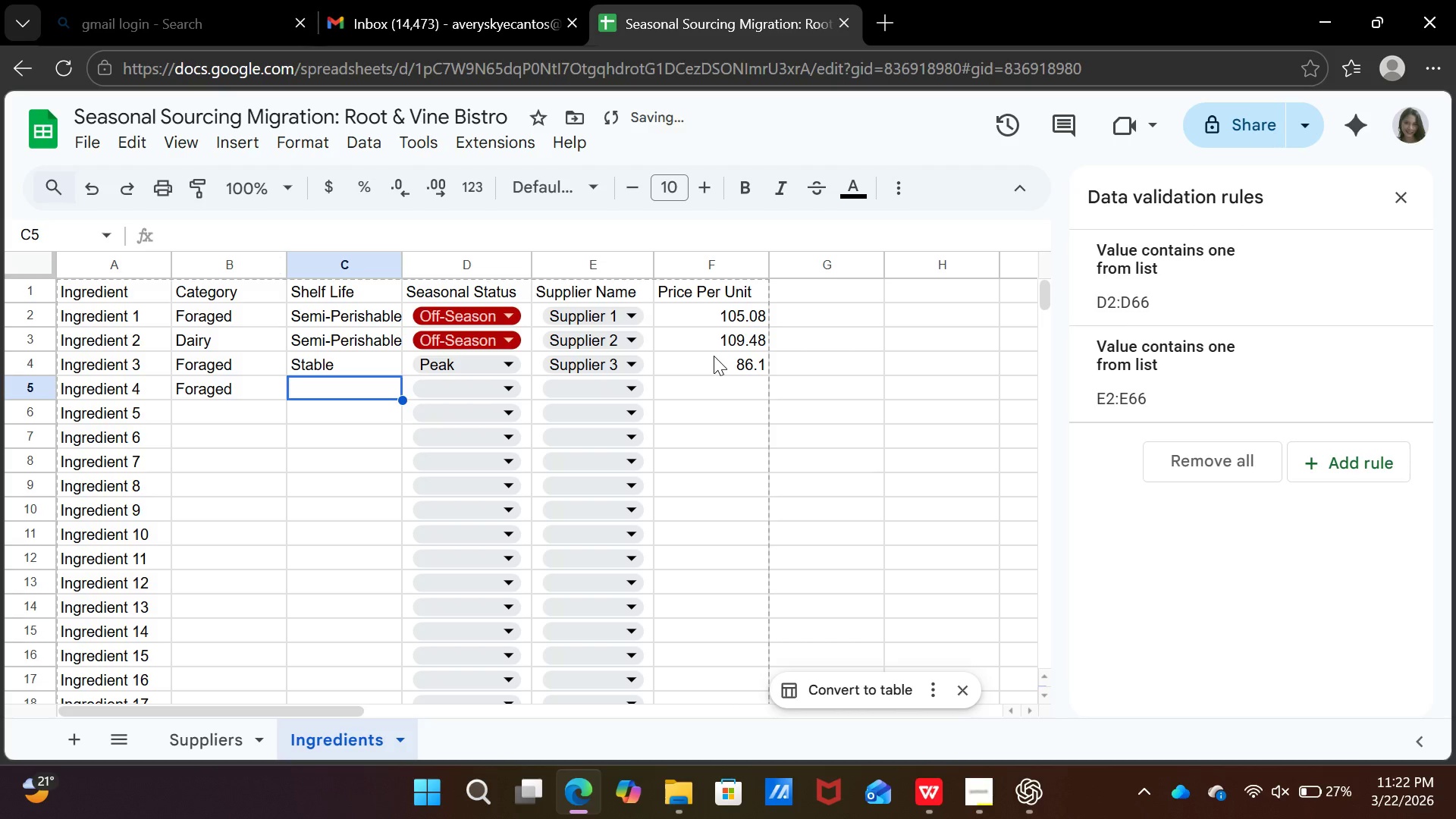 
type(Perishable)
 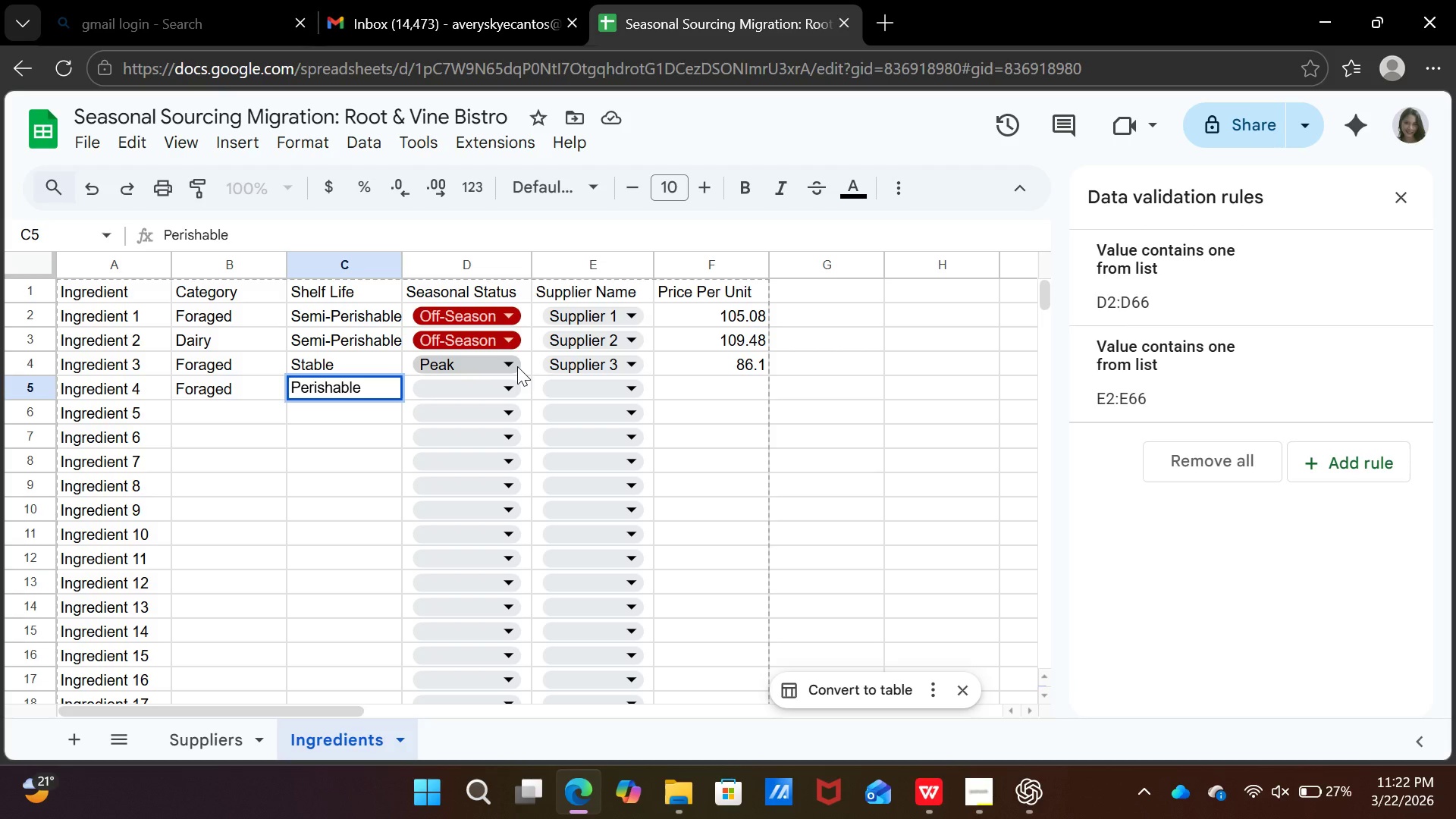 
key(ArrowRight)
 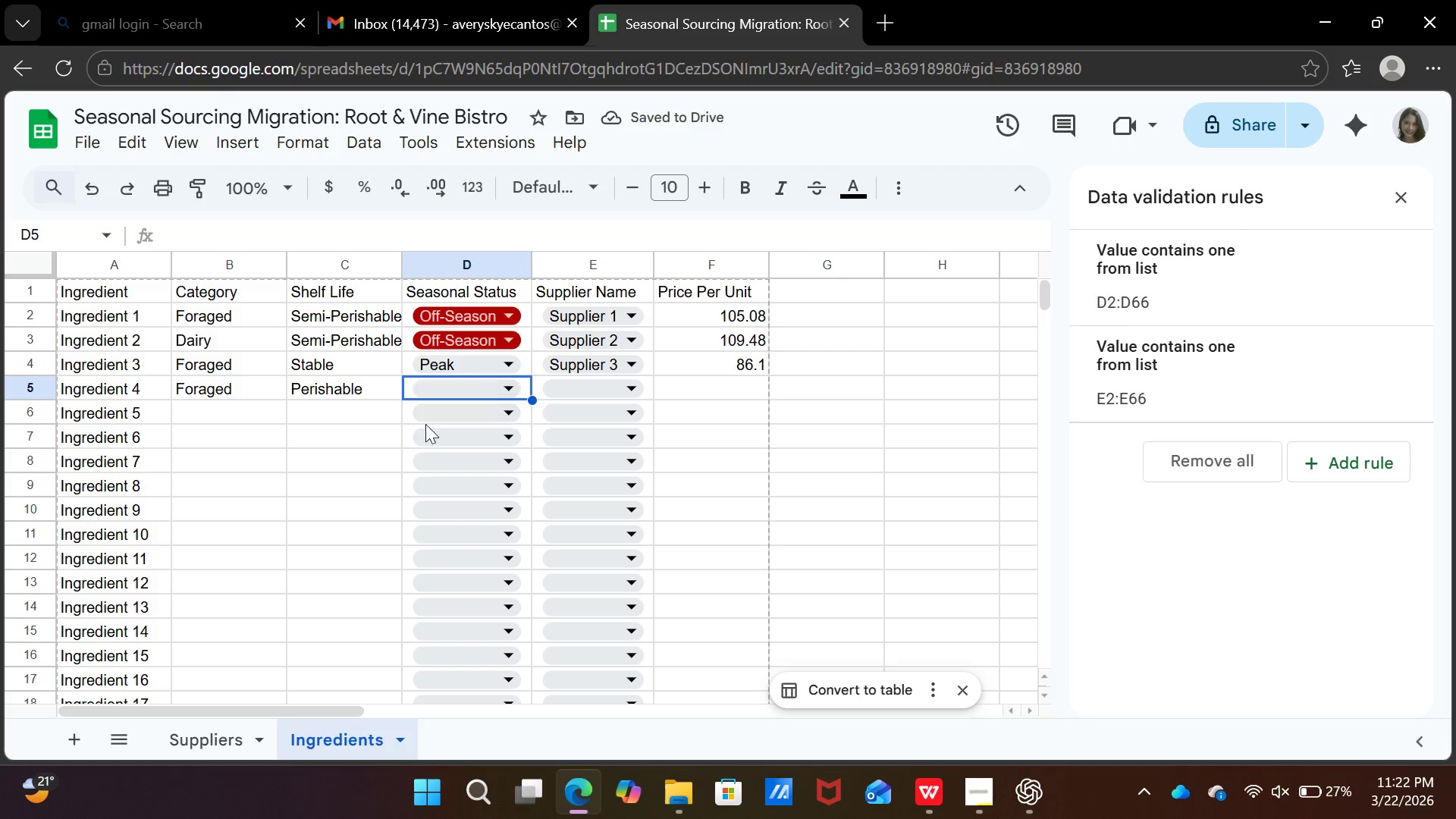 
left_click([466, 392])
 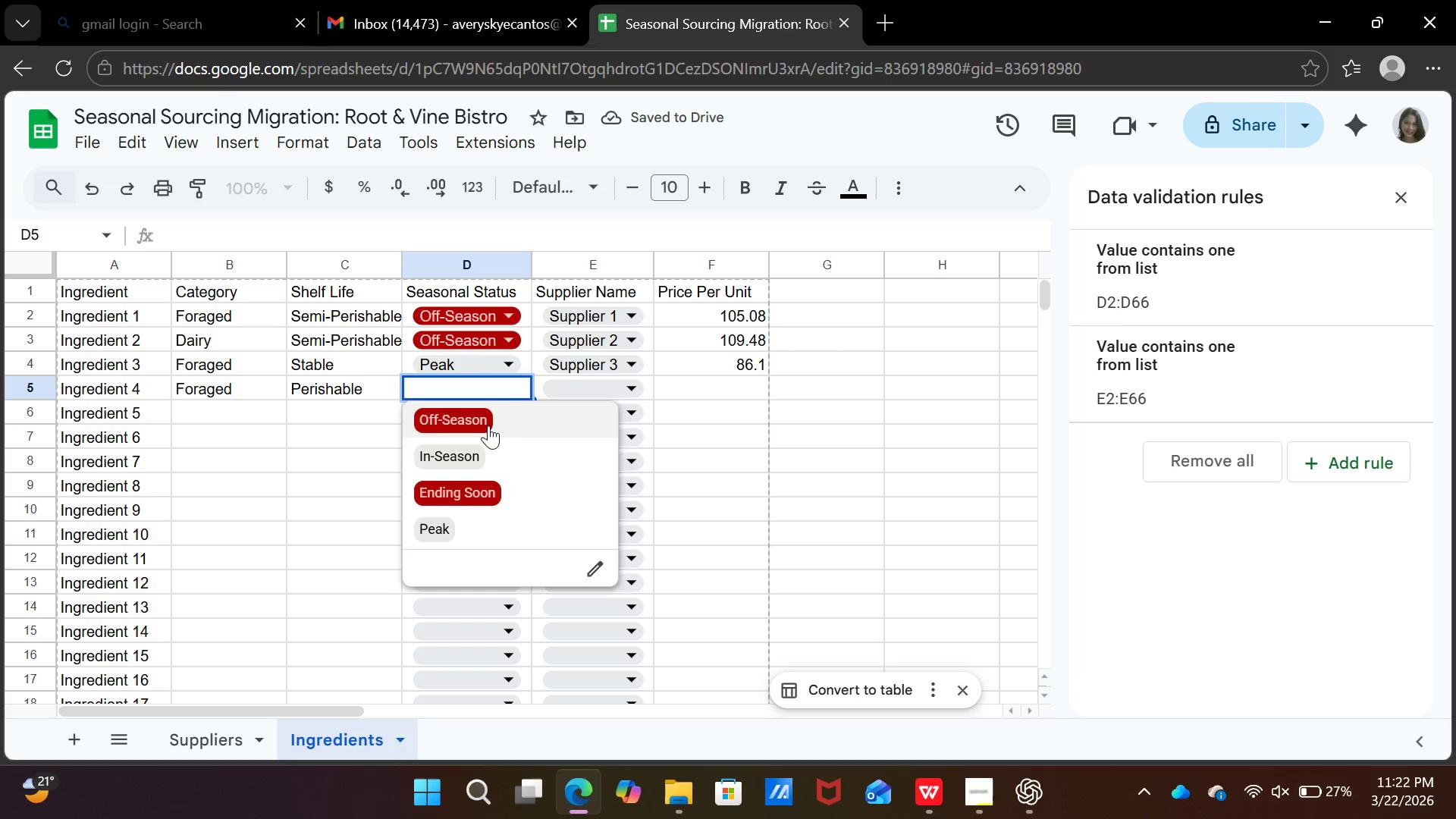 
left_click([488, 425])
 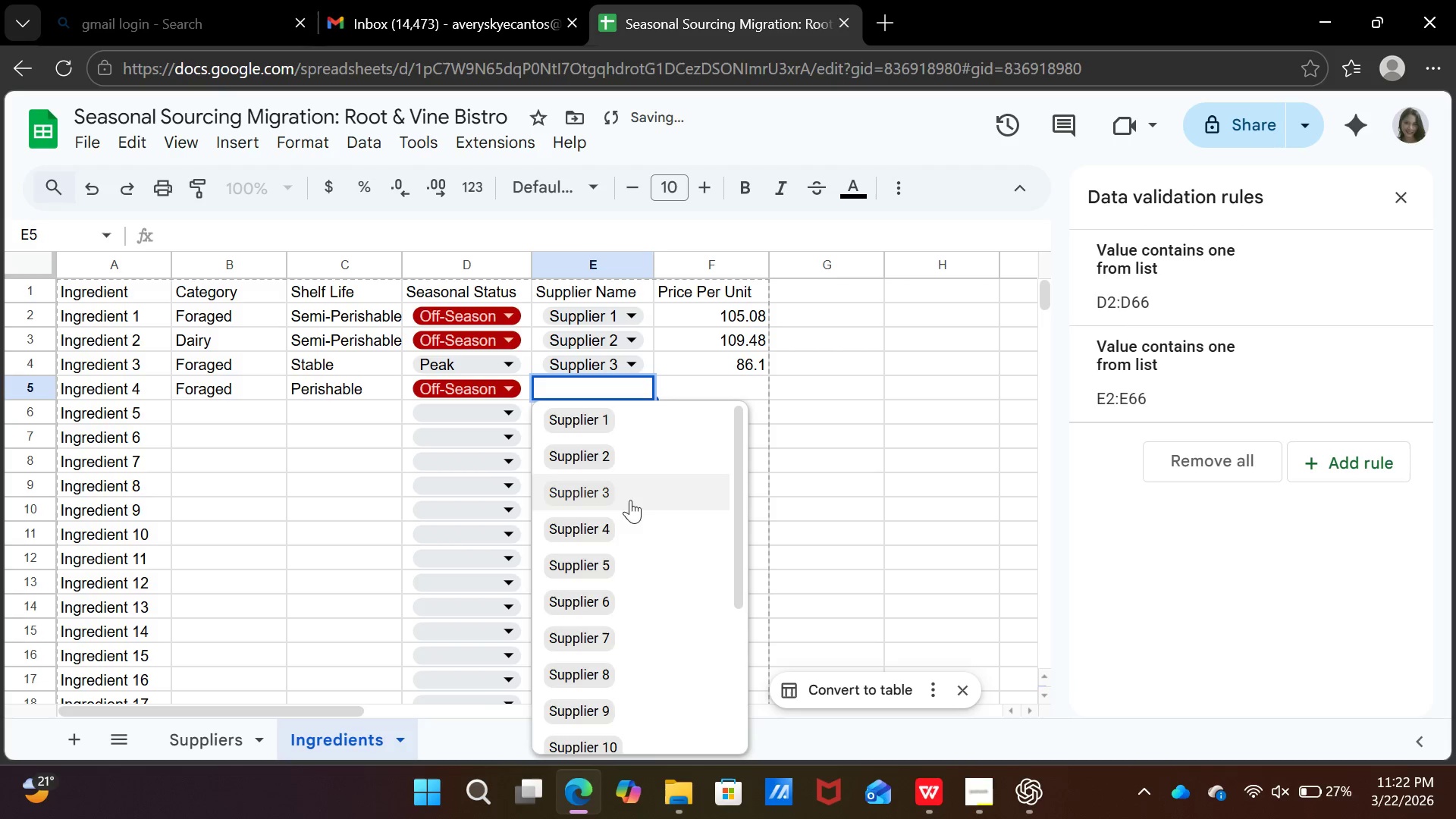 
left_click([629, 518])
 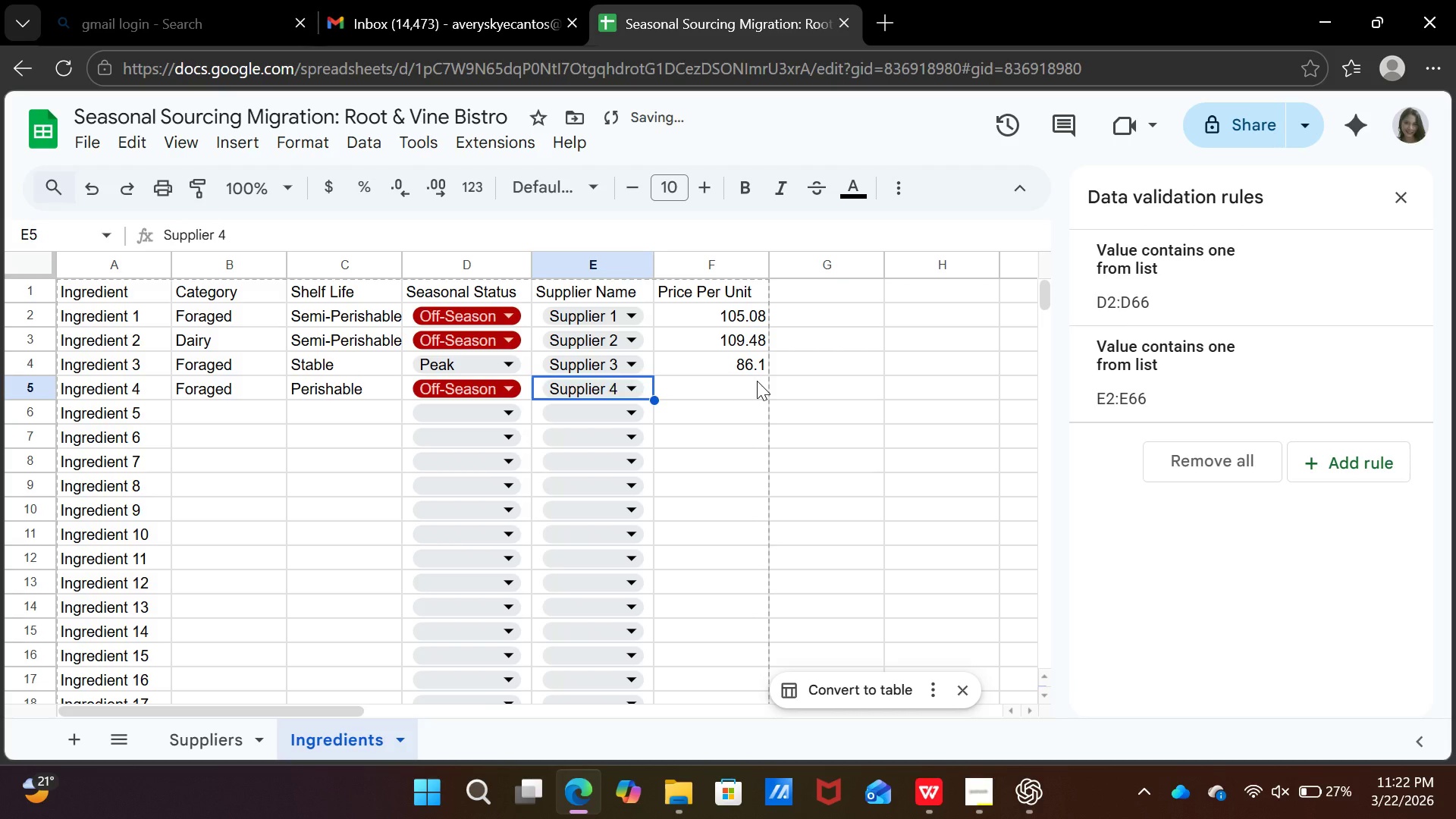 
left_click([757, 381])
 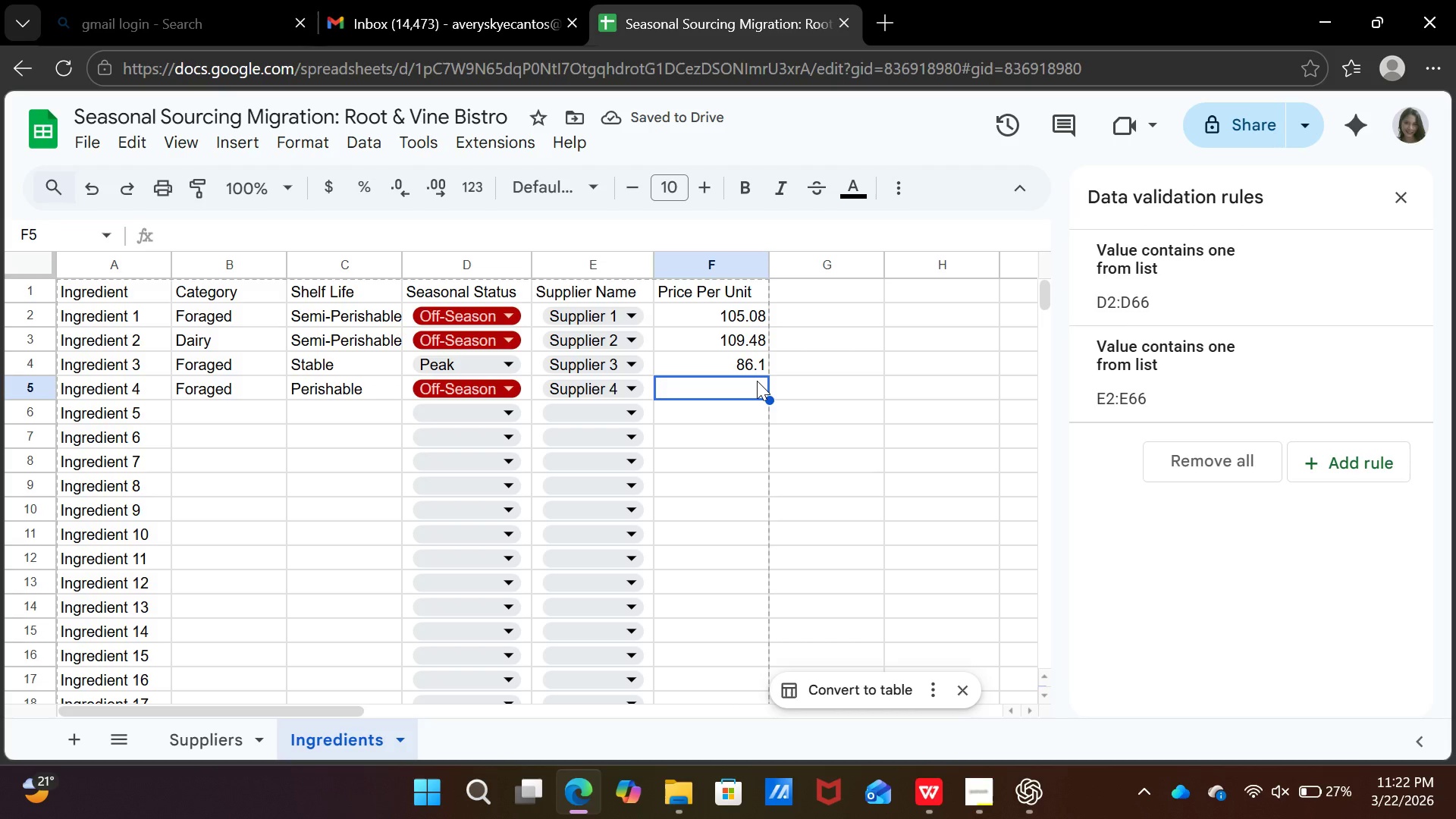 
wait(5.33)
 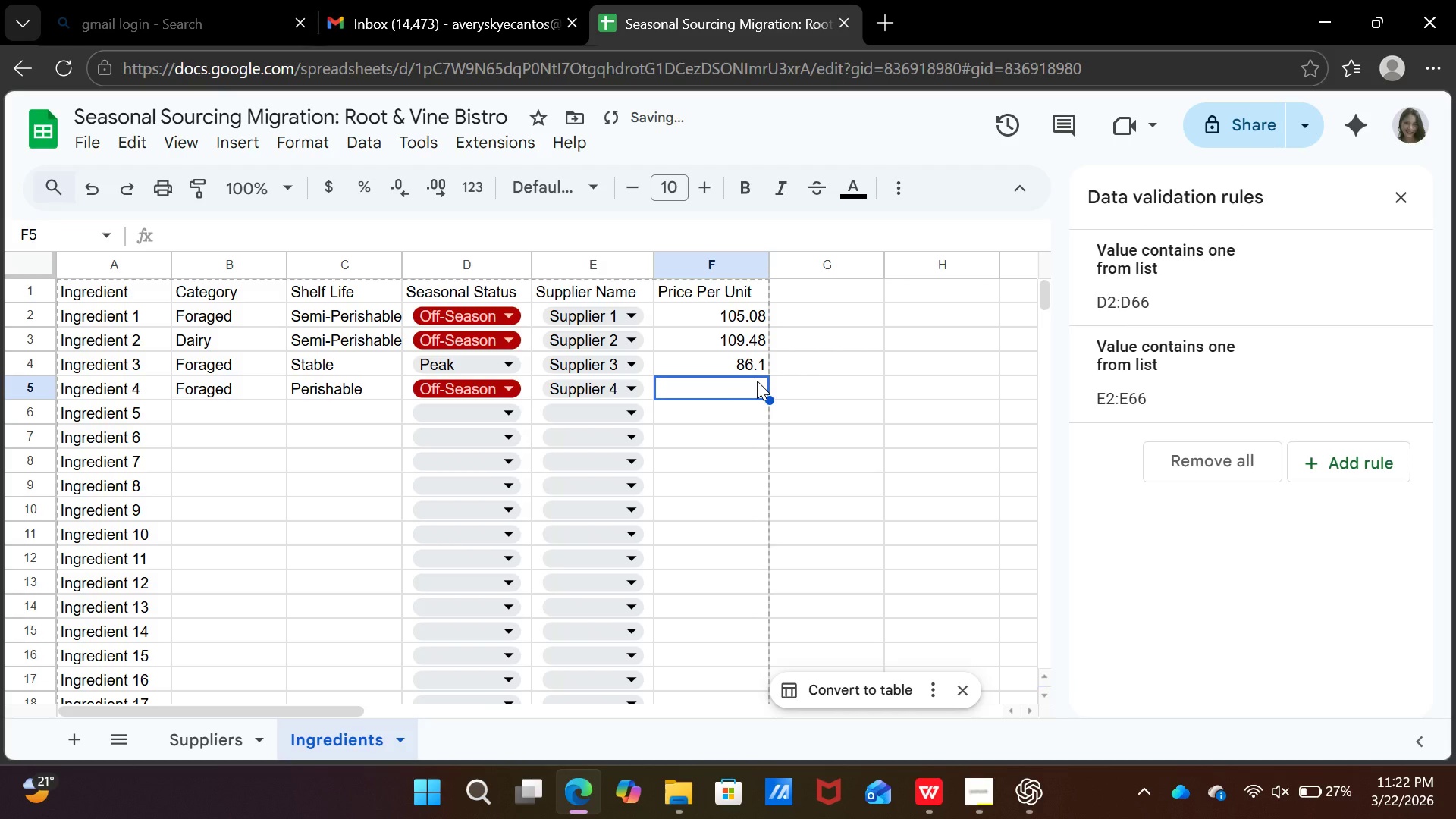 
type(26.04)
 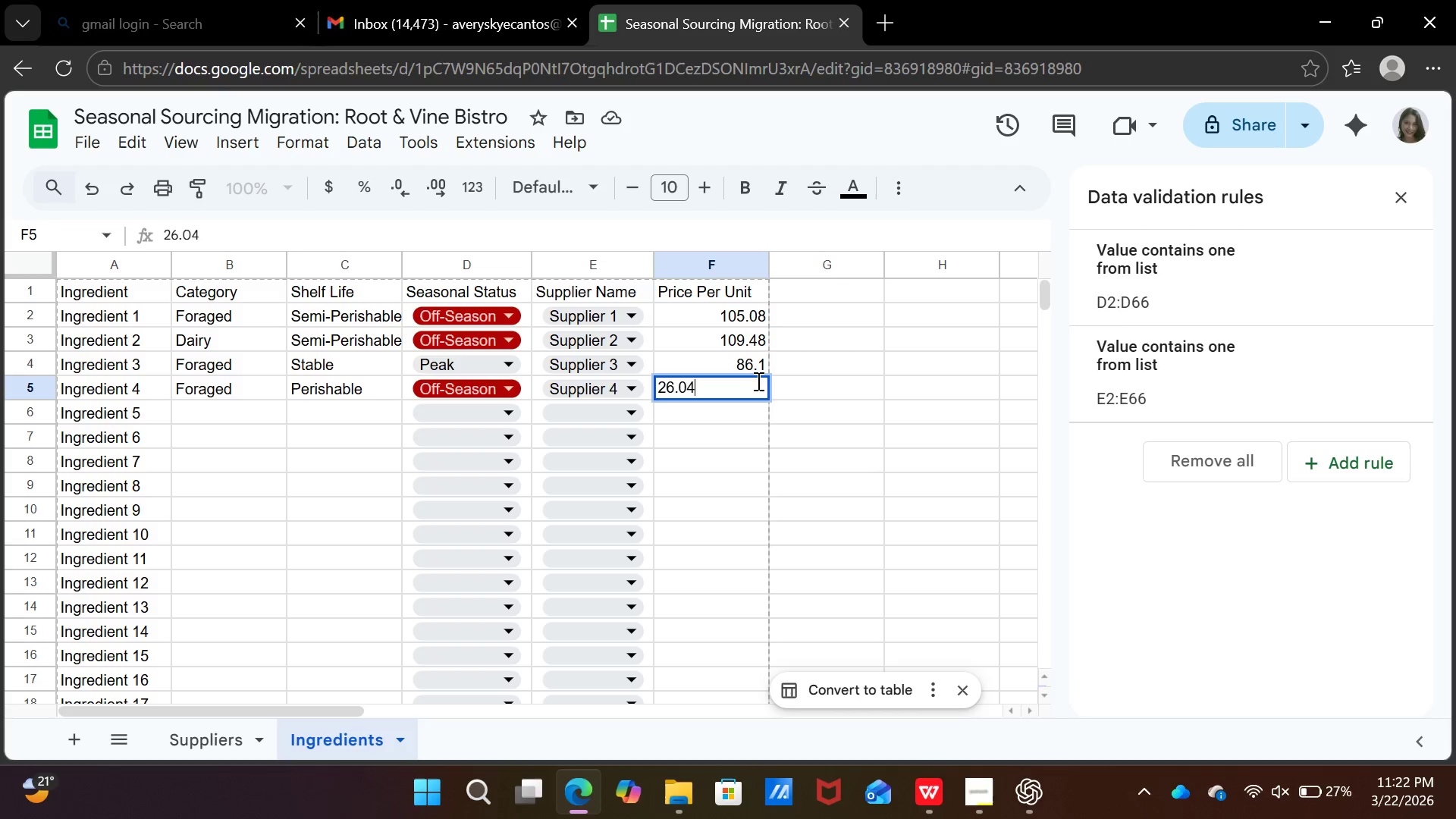 
key(ArrowDown)
 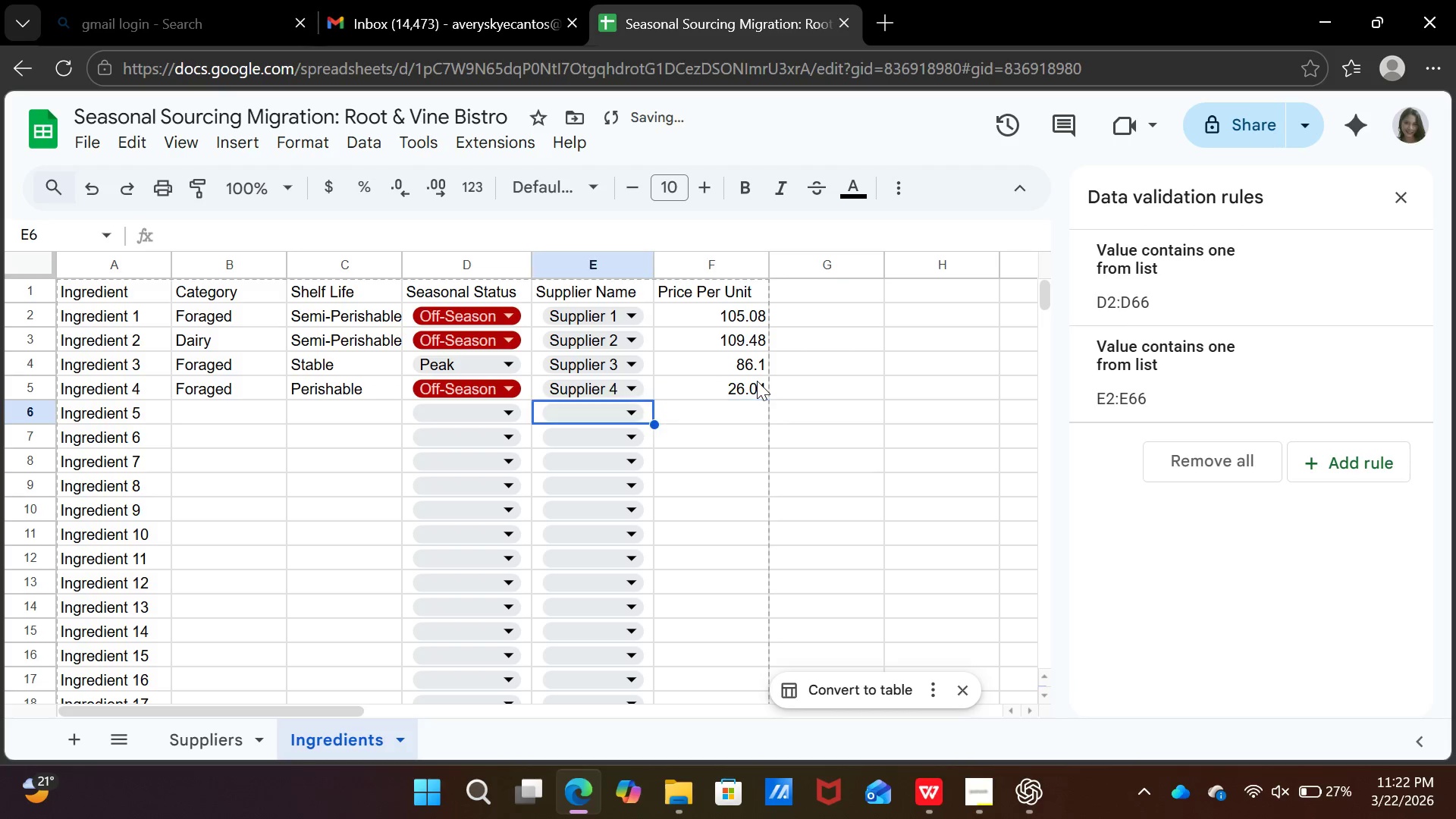 
key(ArrowLeft)
 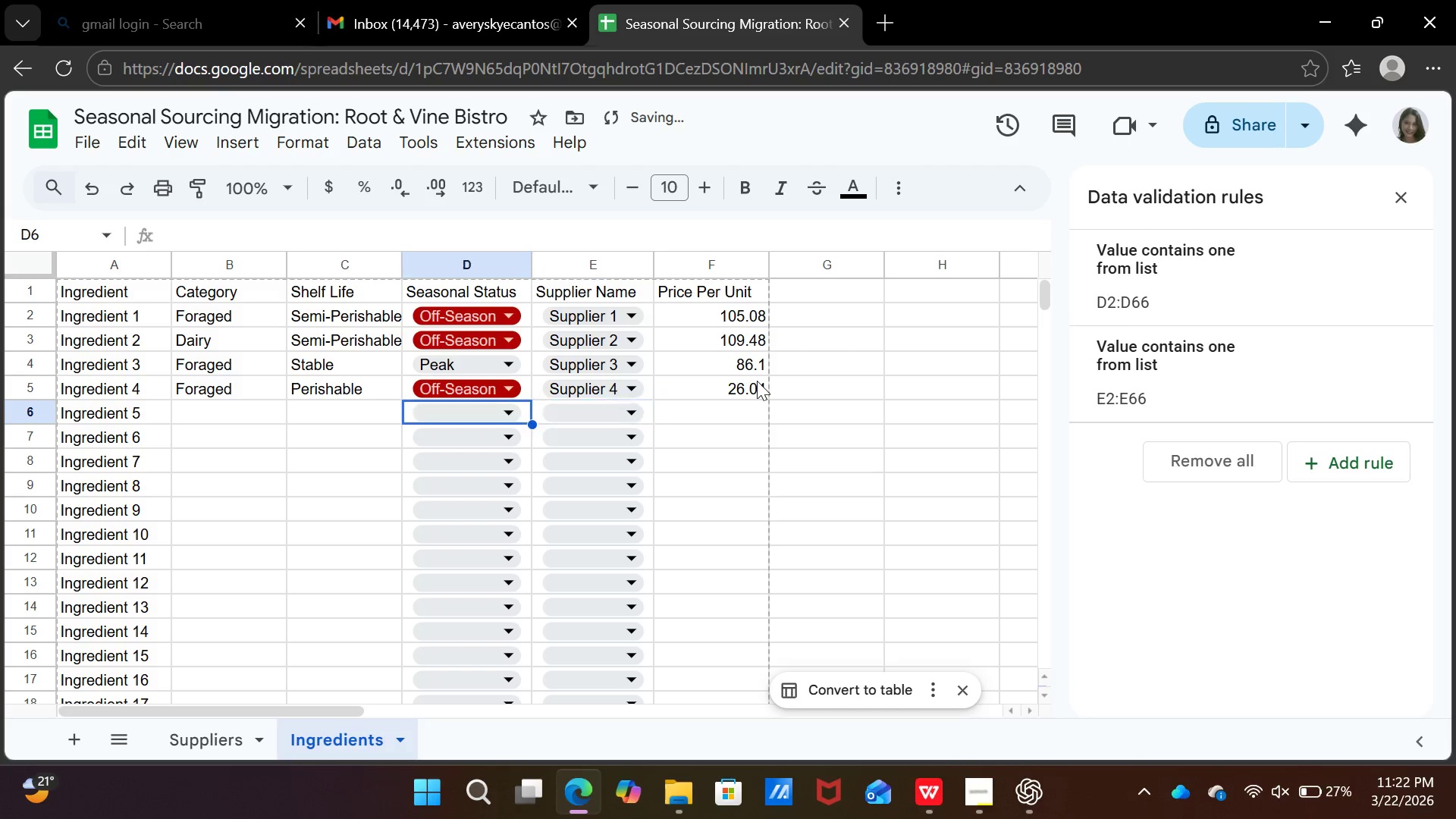 
key(ArrowLeft)
 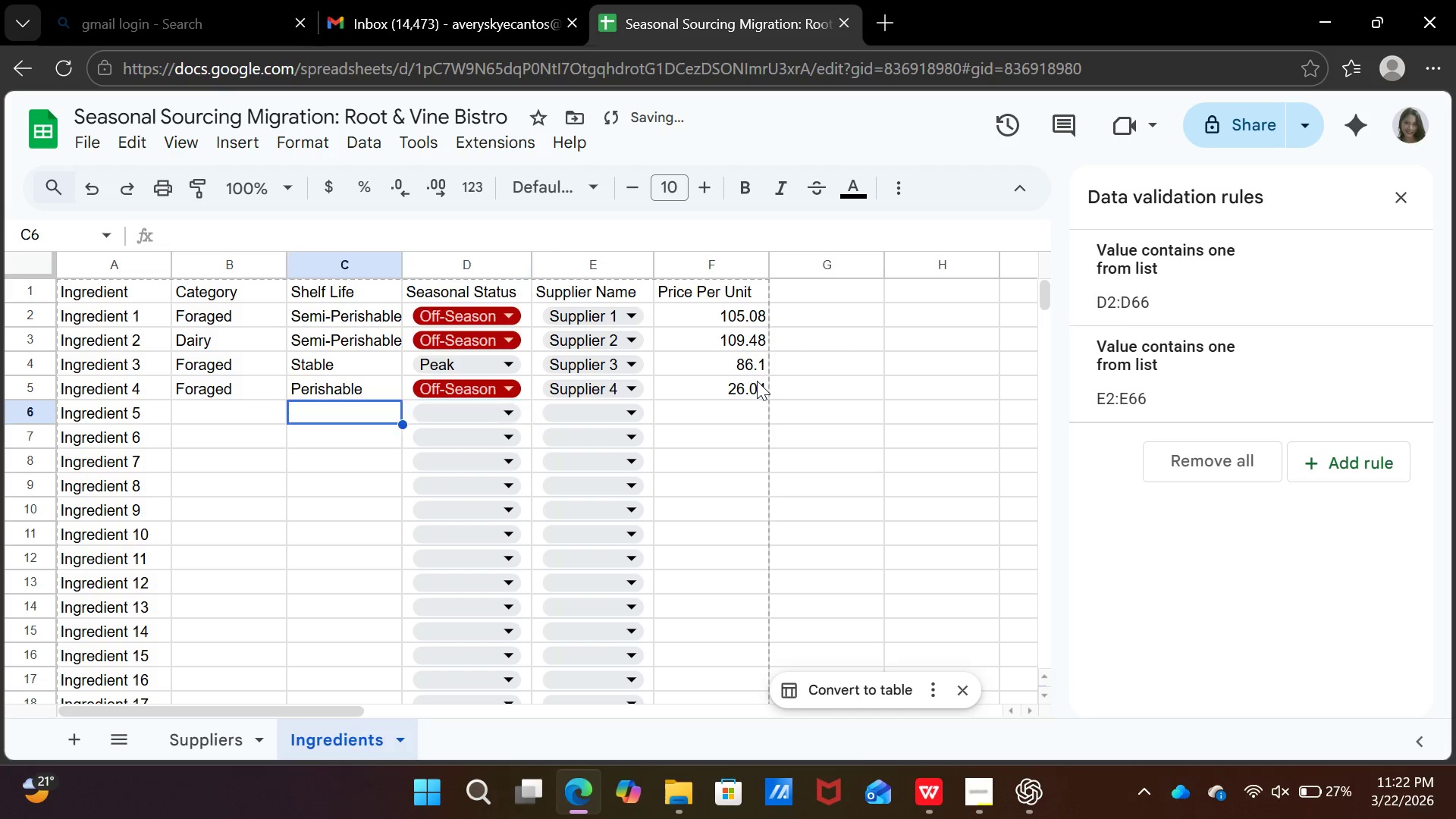 
key(ArrowLeft)
 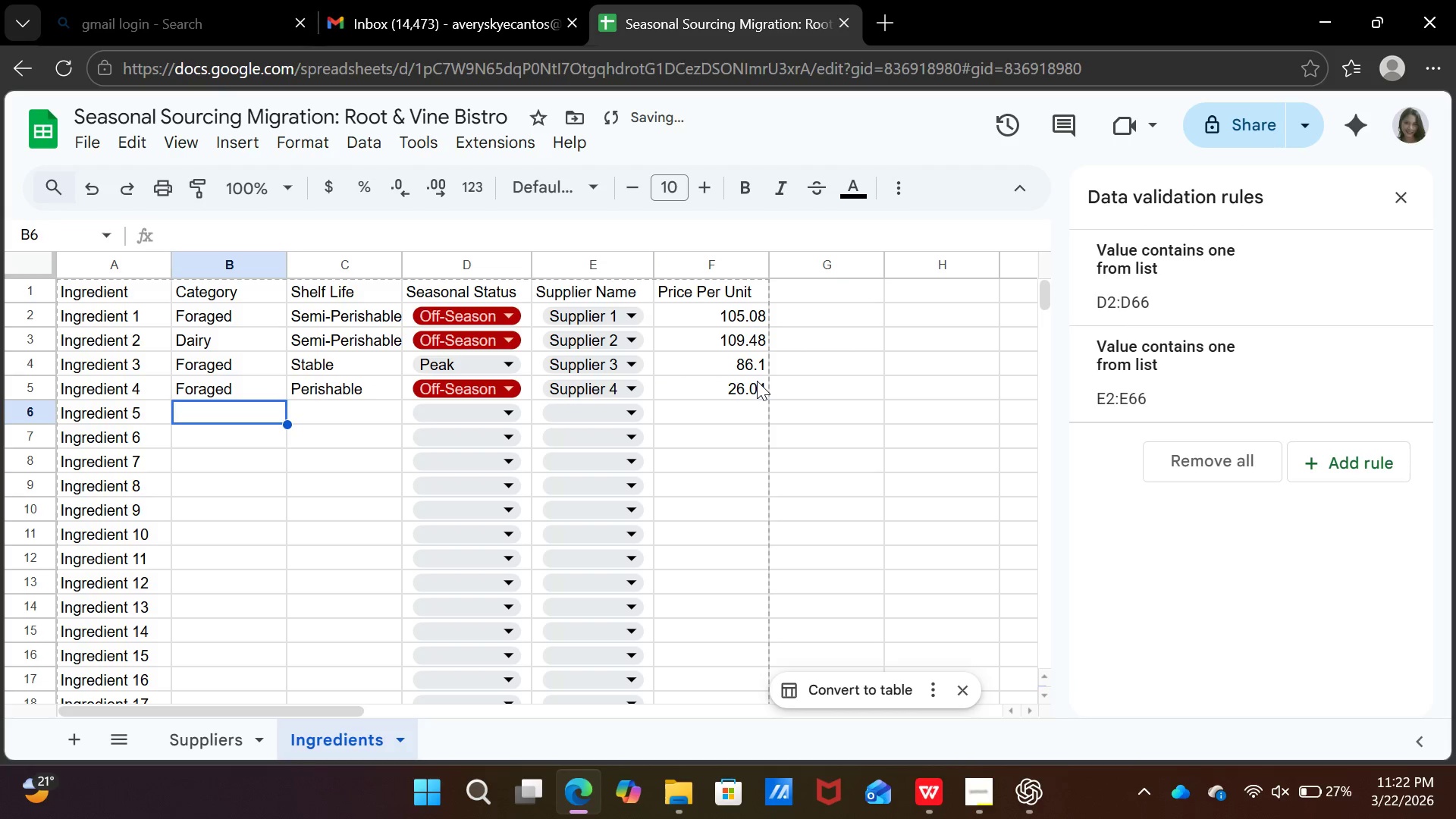 
key(ArrowLeft)
 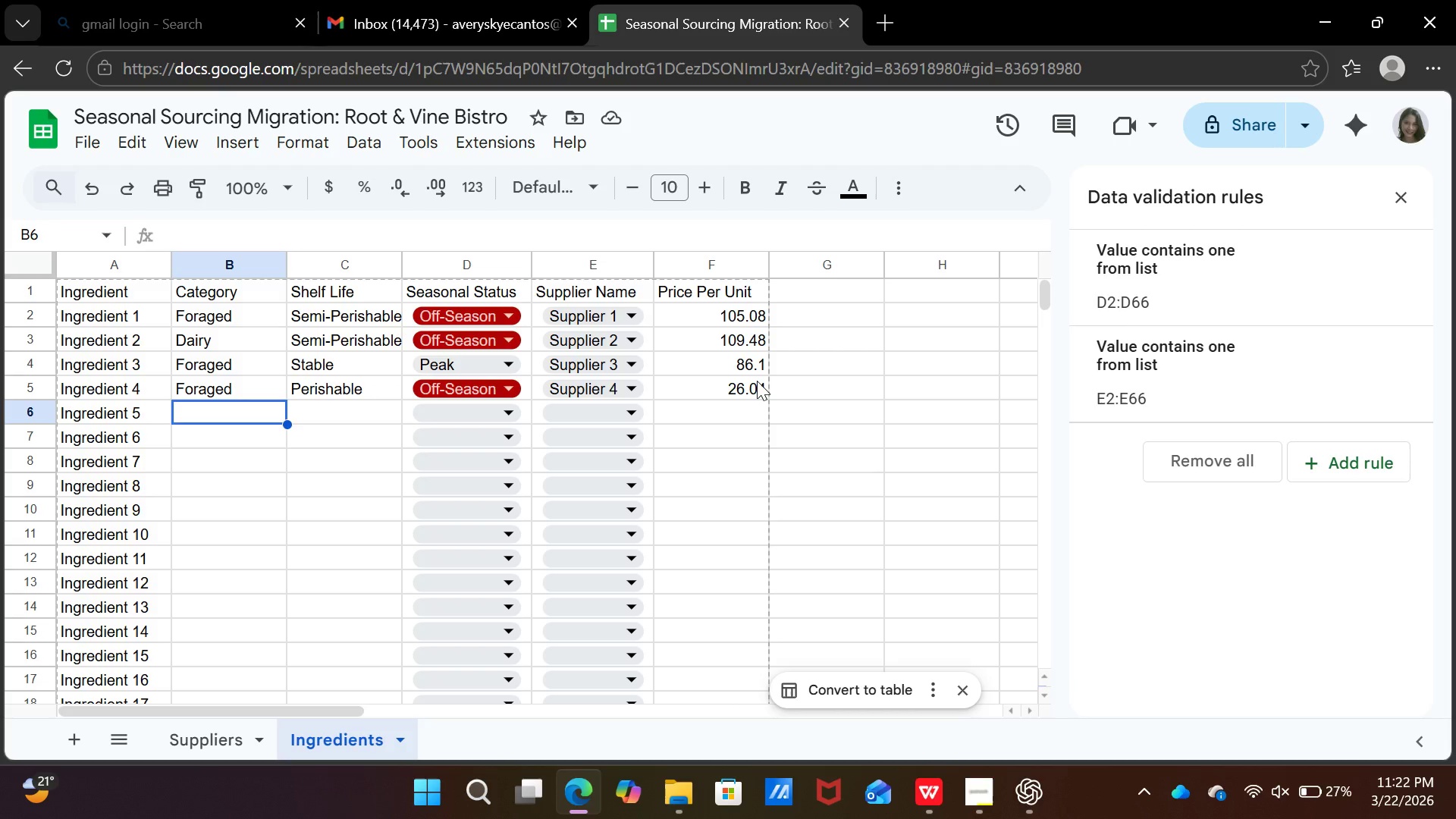 
wait(6.8)
 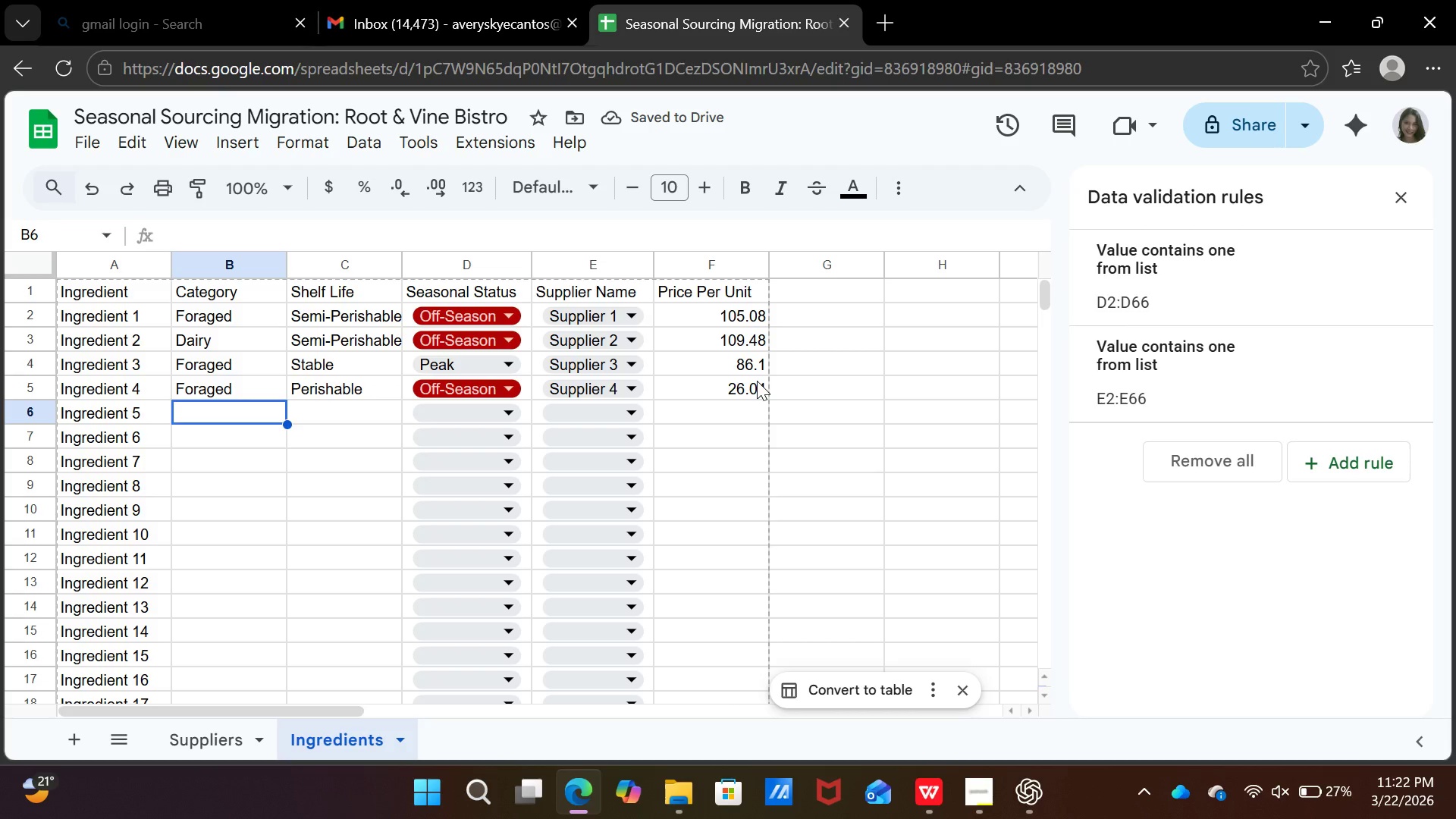 
type(Protein)
 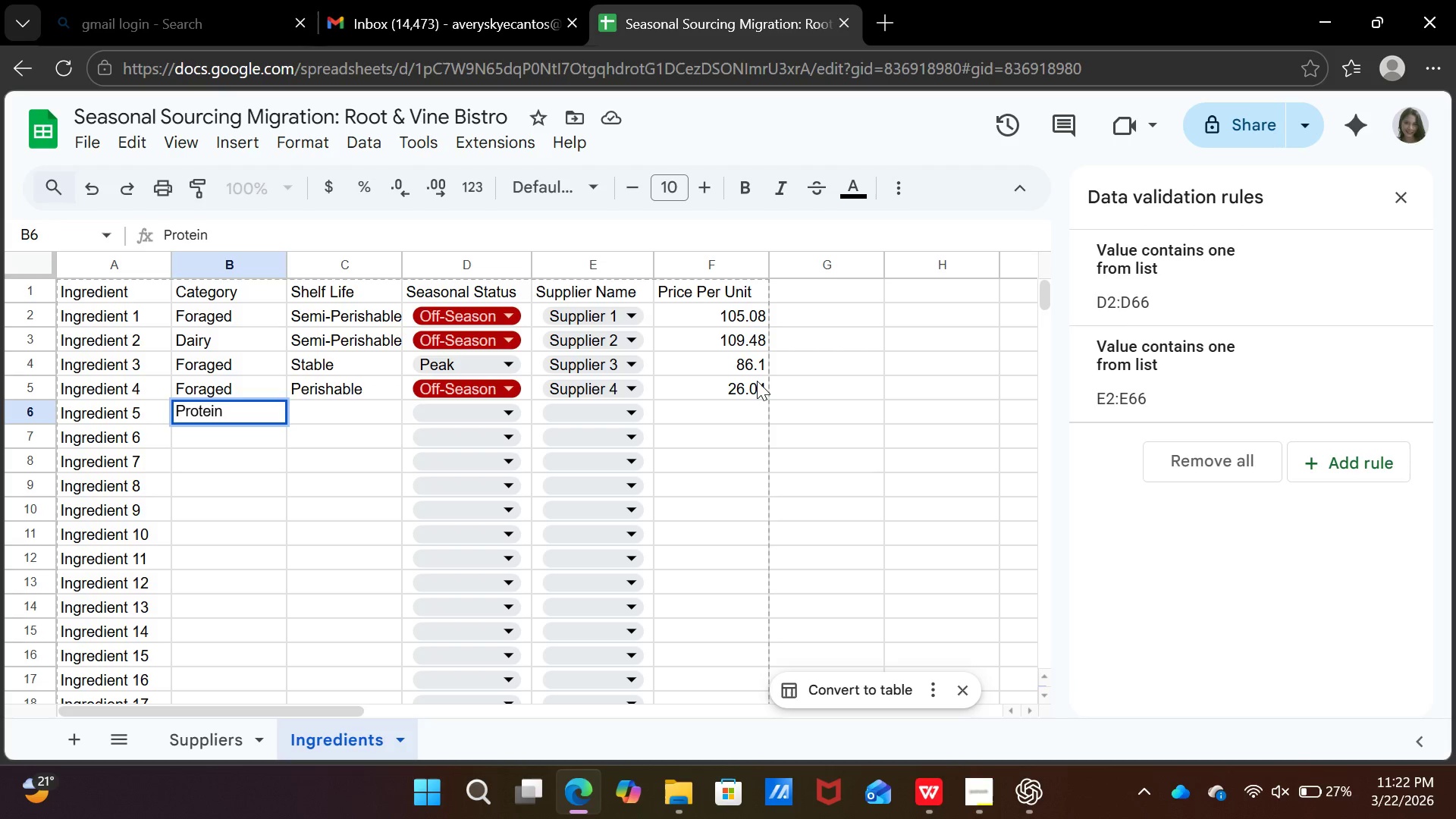 
key(ArrowRight)
 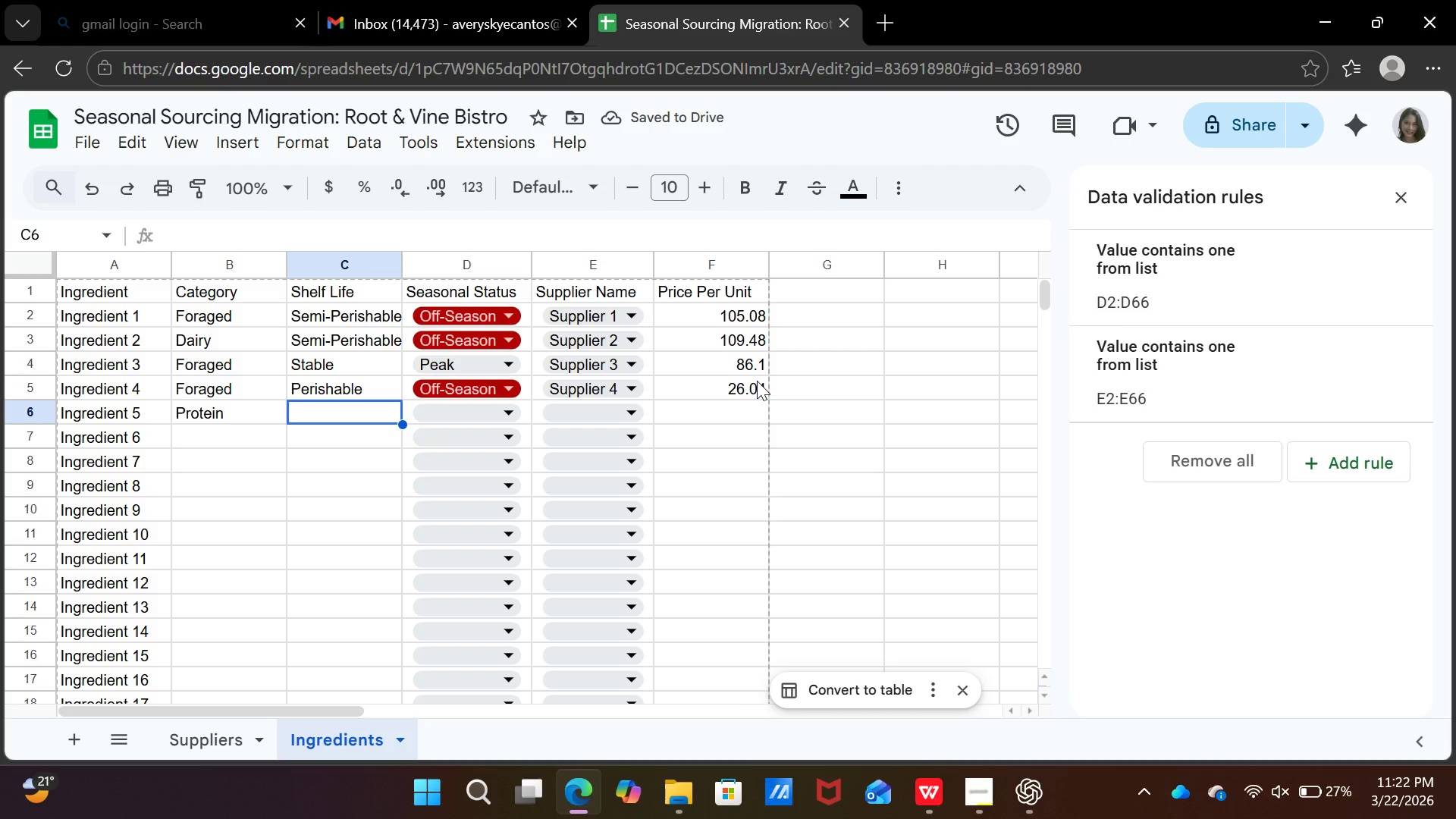 
type(se)
 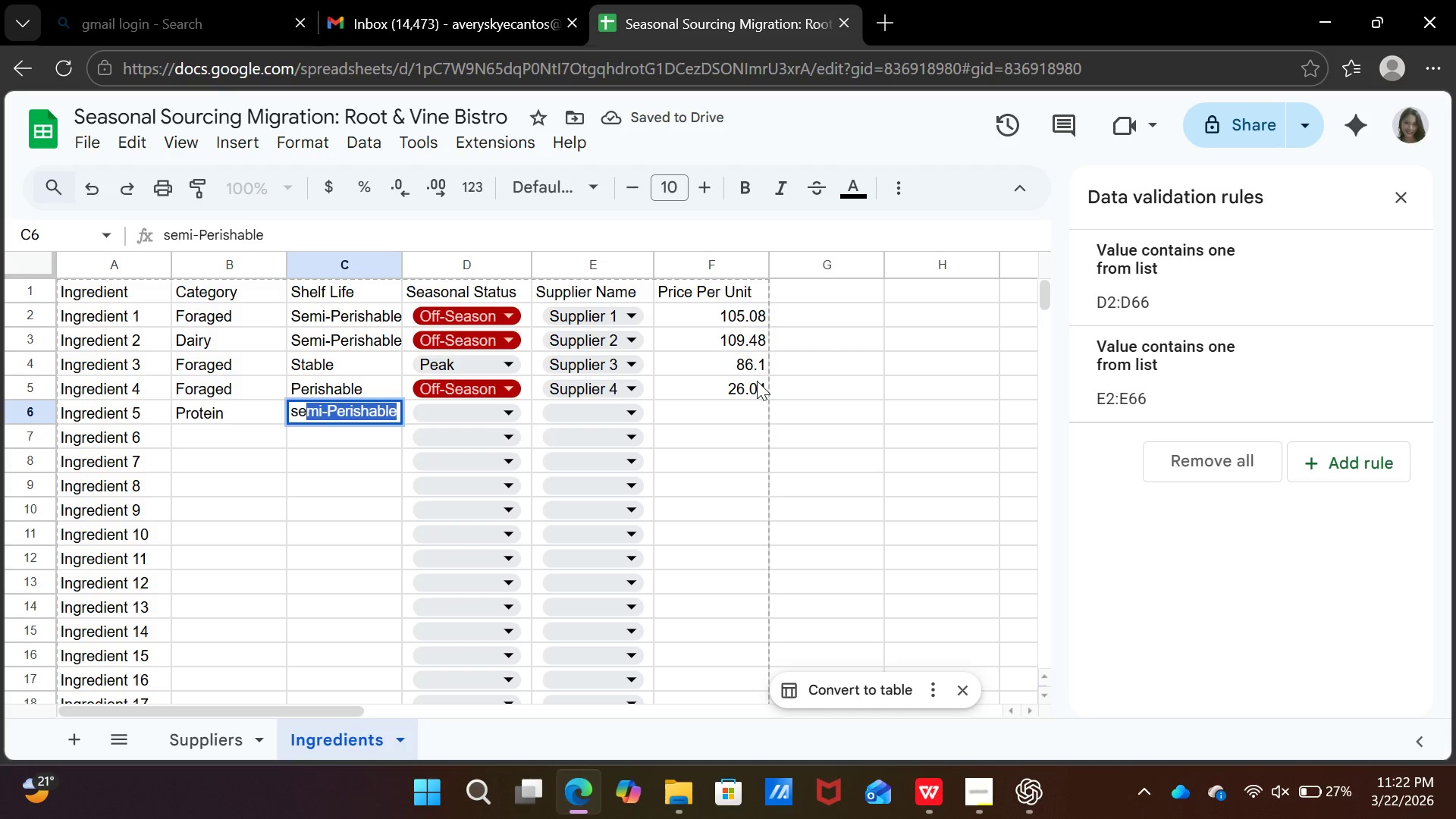 
key(ArrowRight)
 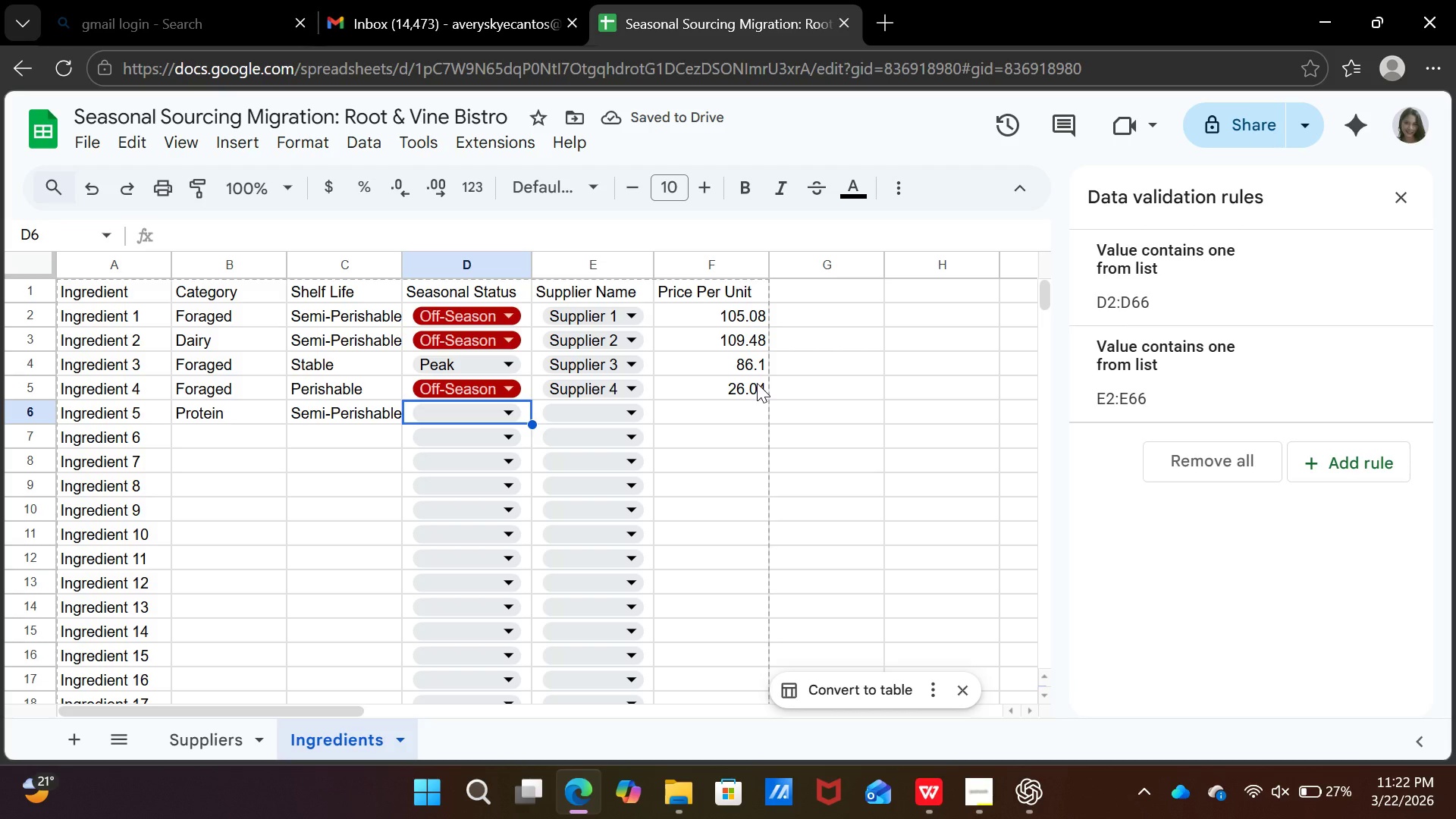 
wait(5.55)
 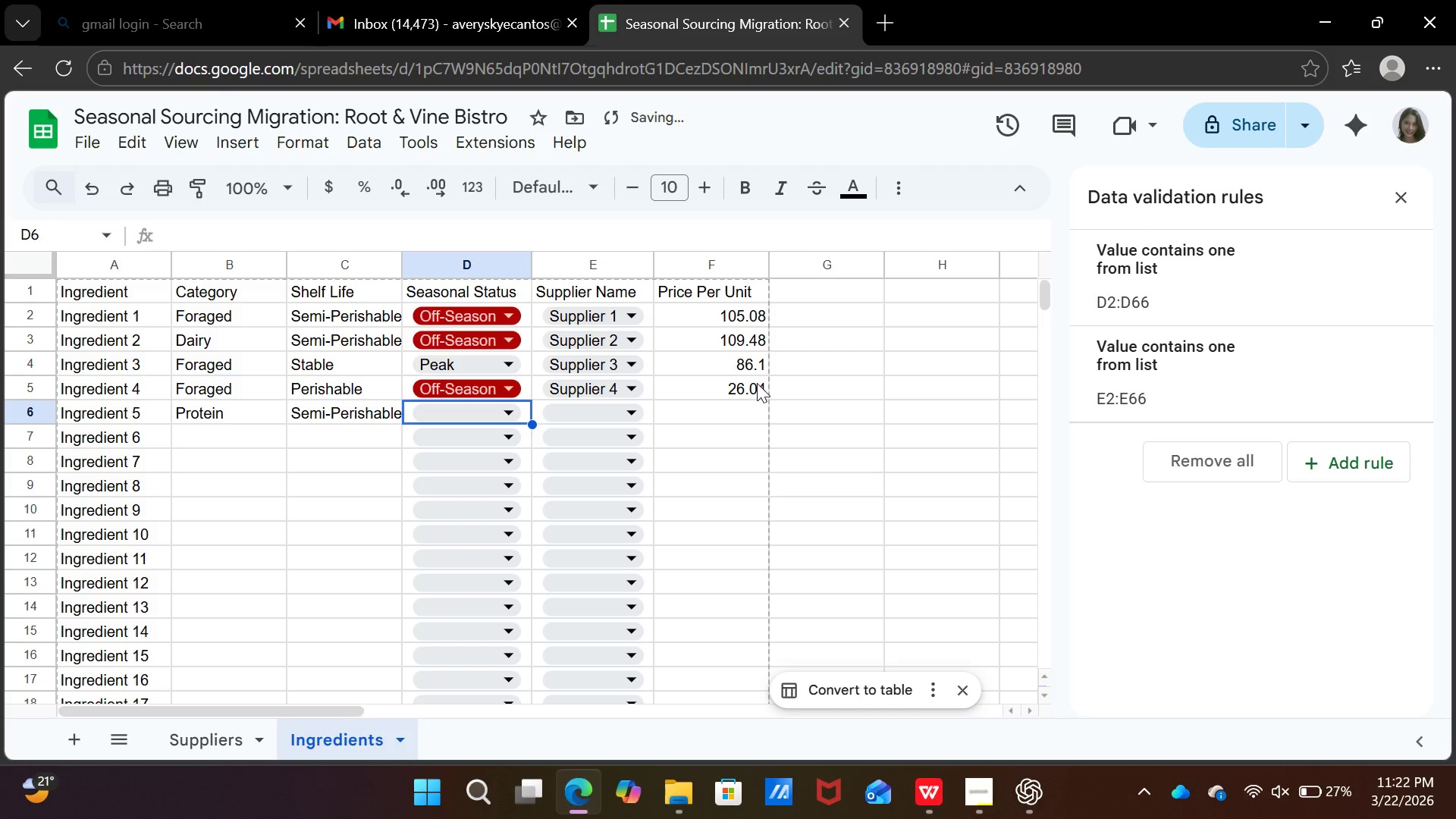 
left_click([457, 413])
 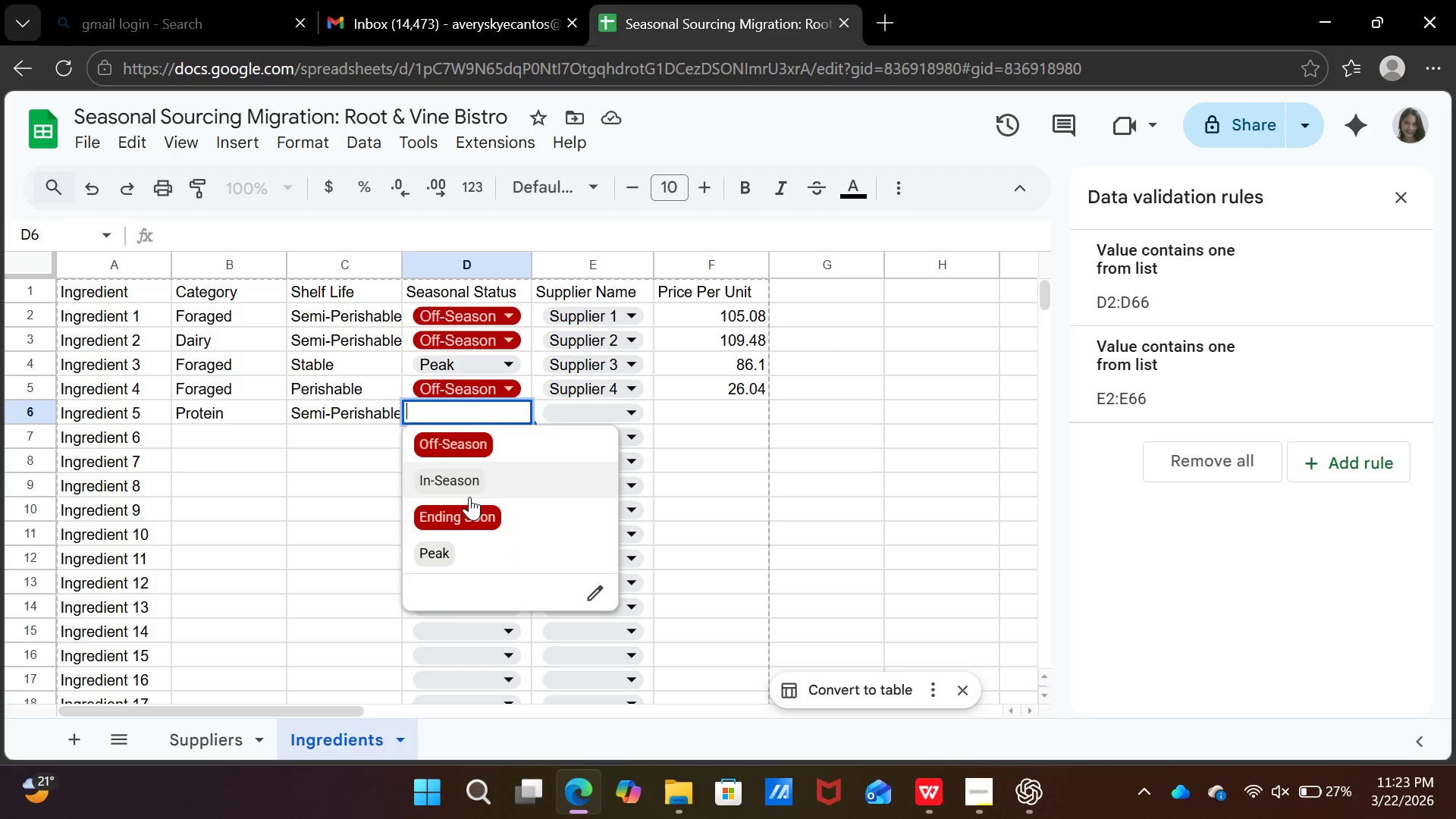 
left_click([475, 479])
 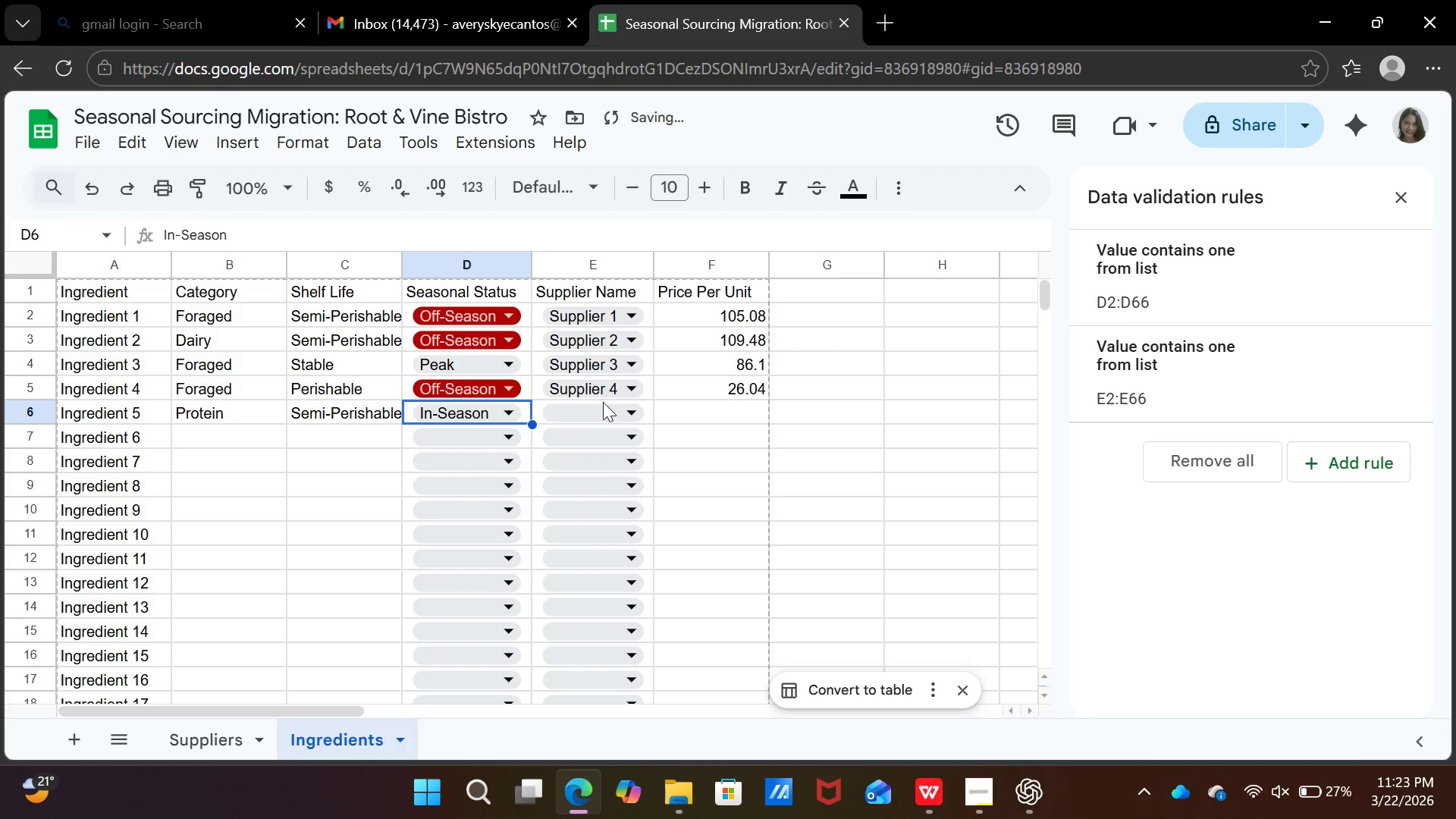 
left_click([603, 417])
 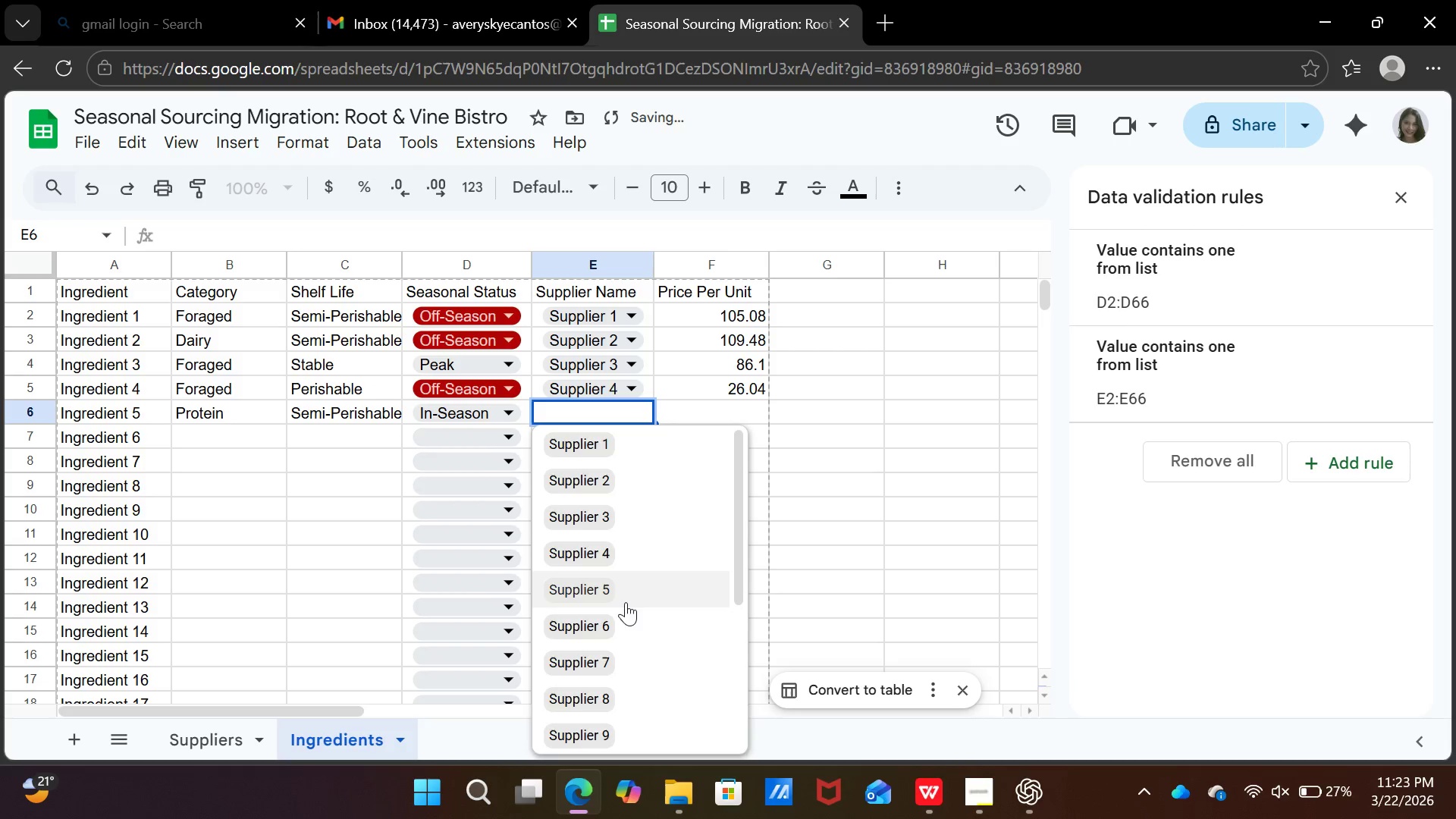 
left_click([629, 593])
 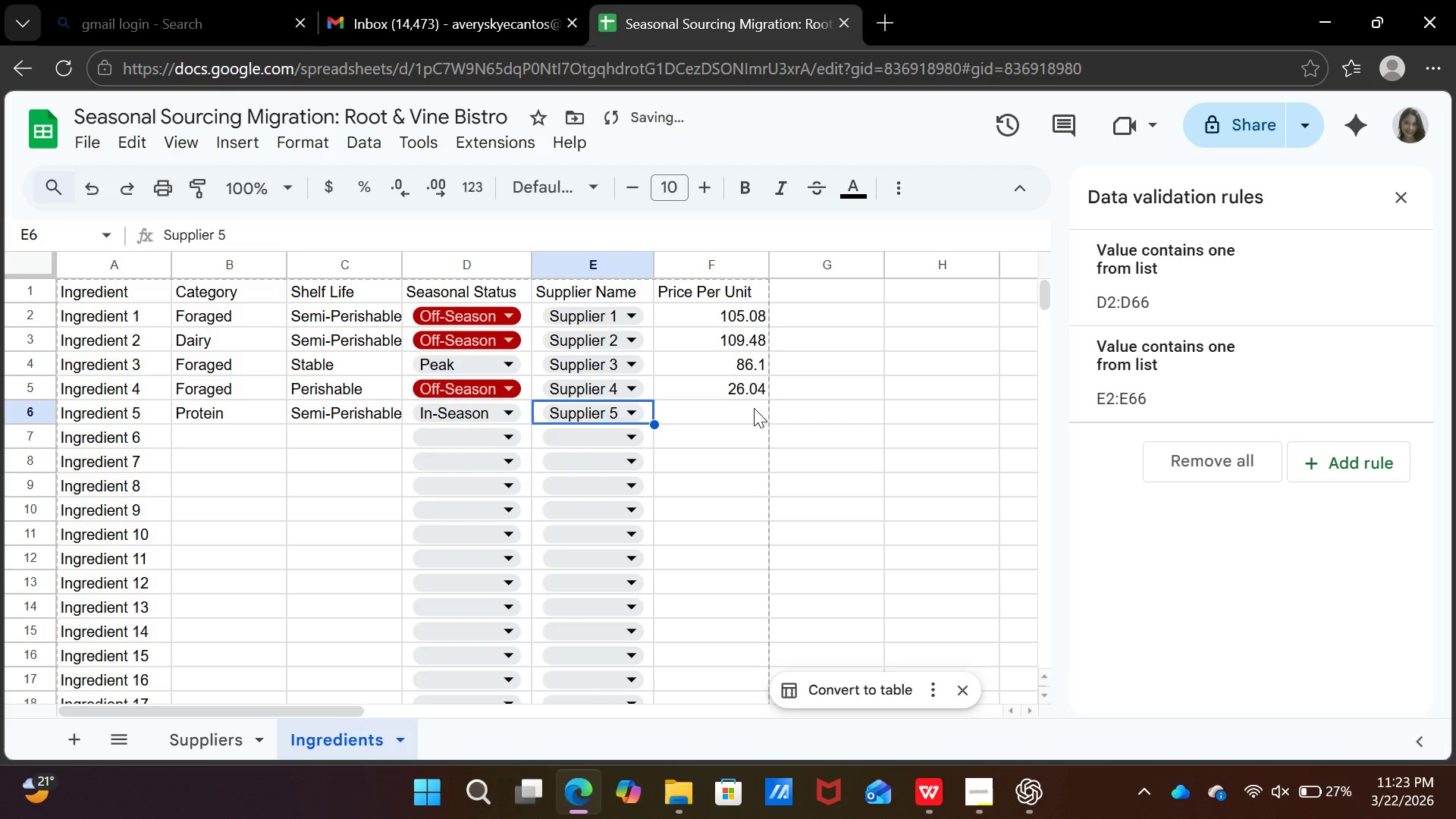 
left_click([754, 408])
 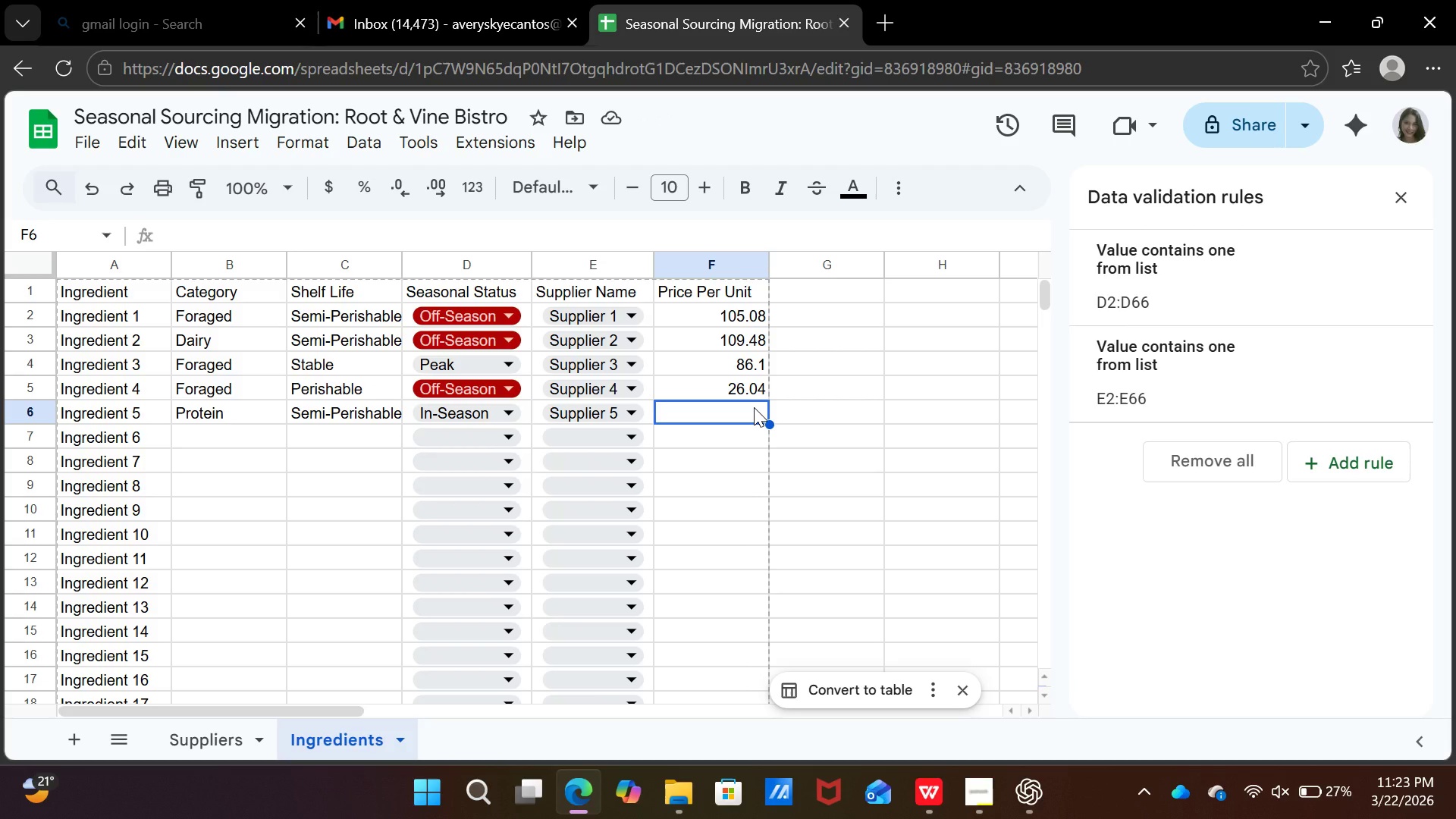 
wait(10.52)
 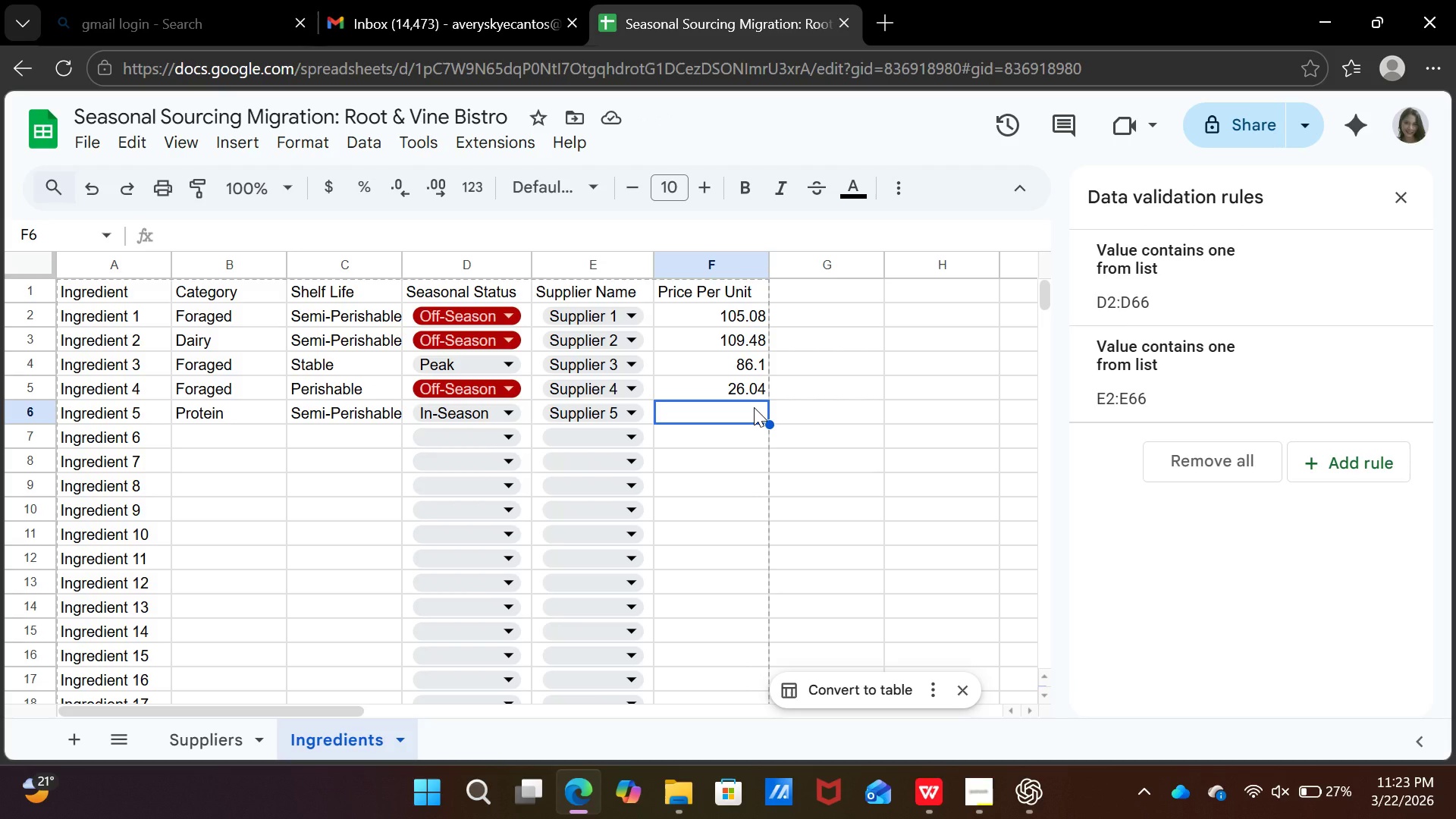 
type(81.86)
 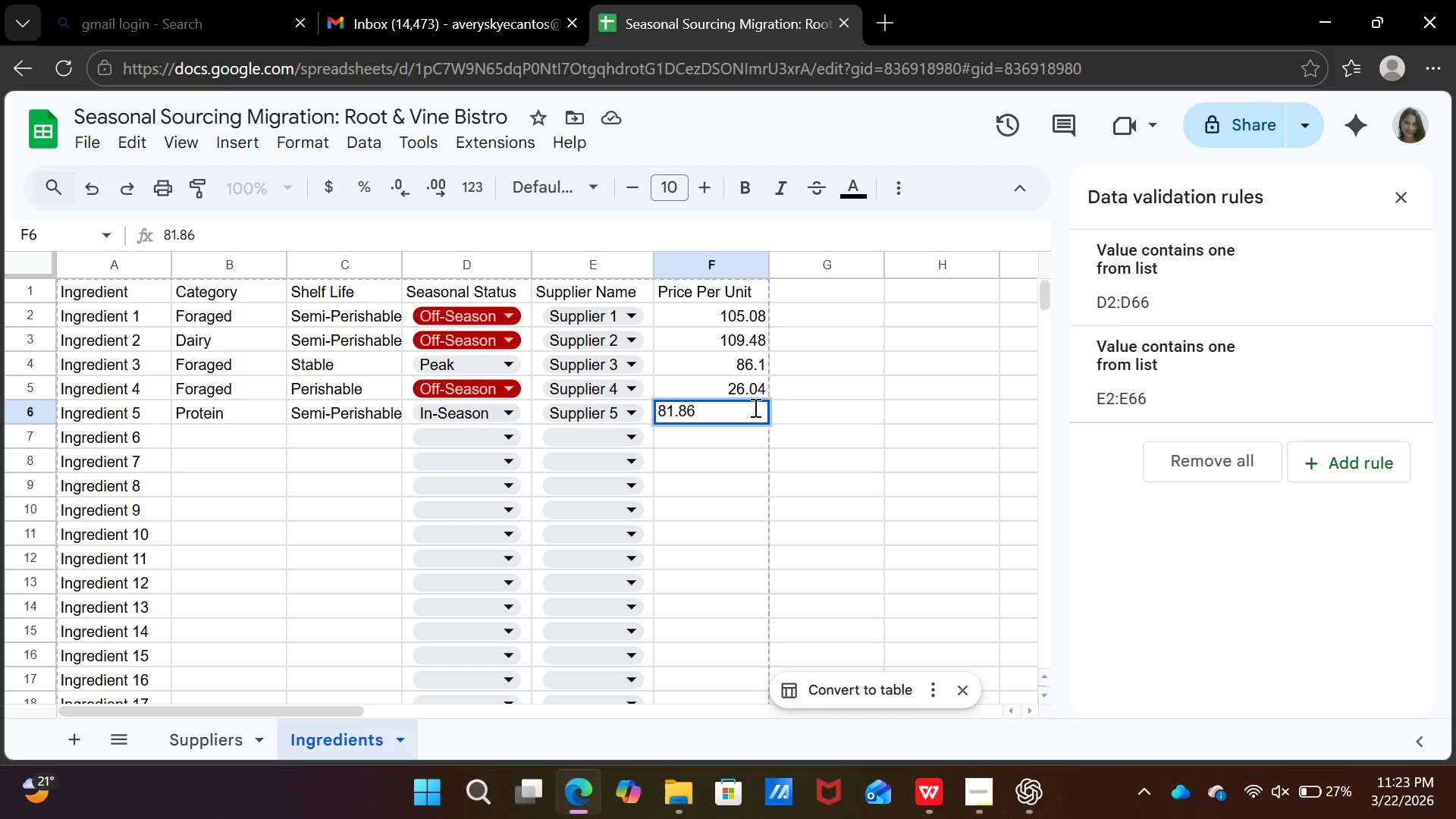 
key(ArrowDown)
 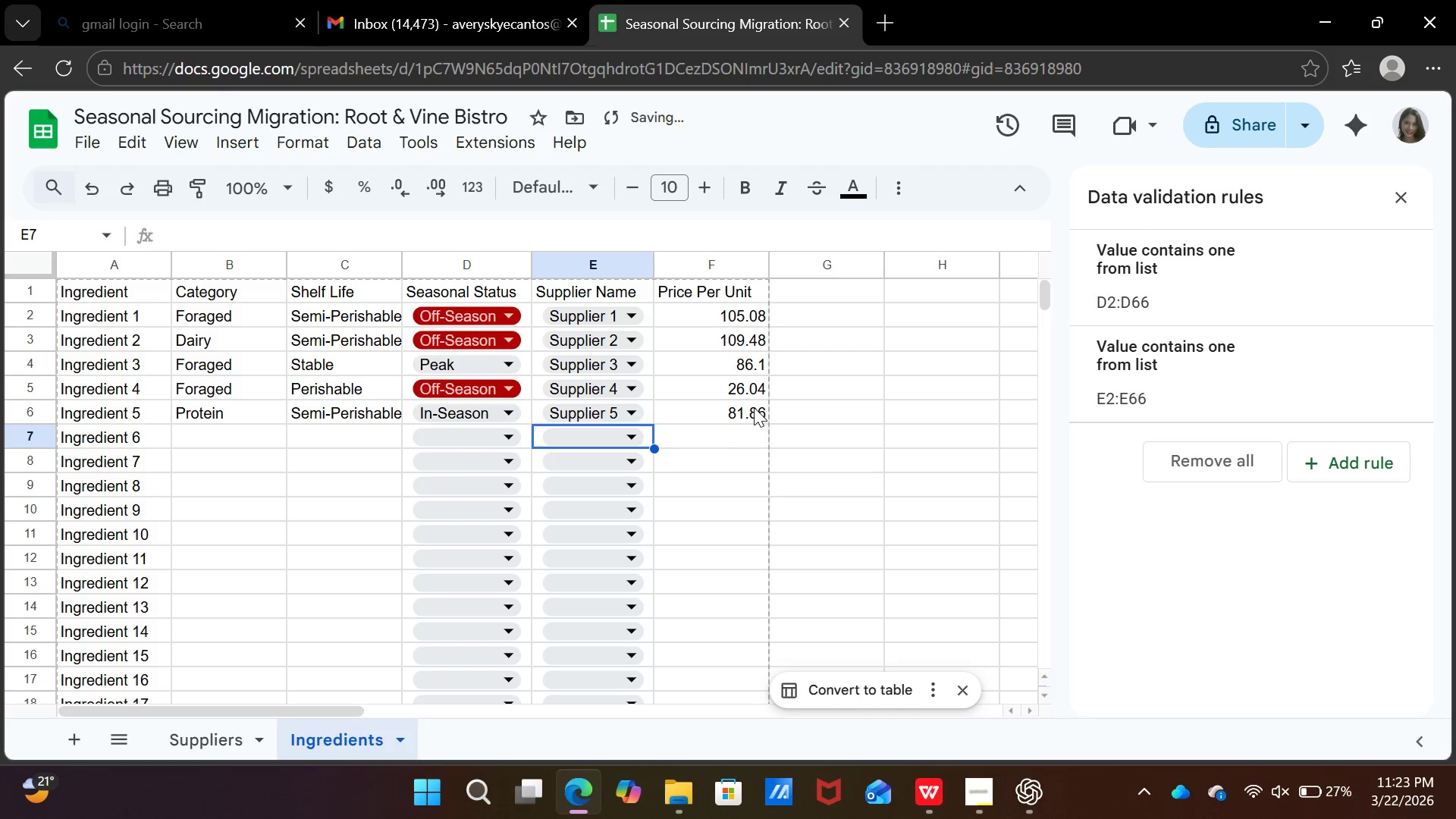 
key(ArrowLeft)
 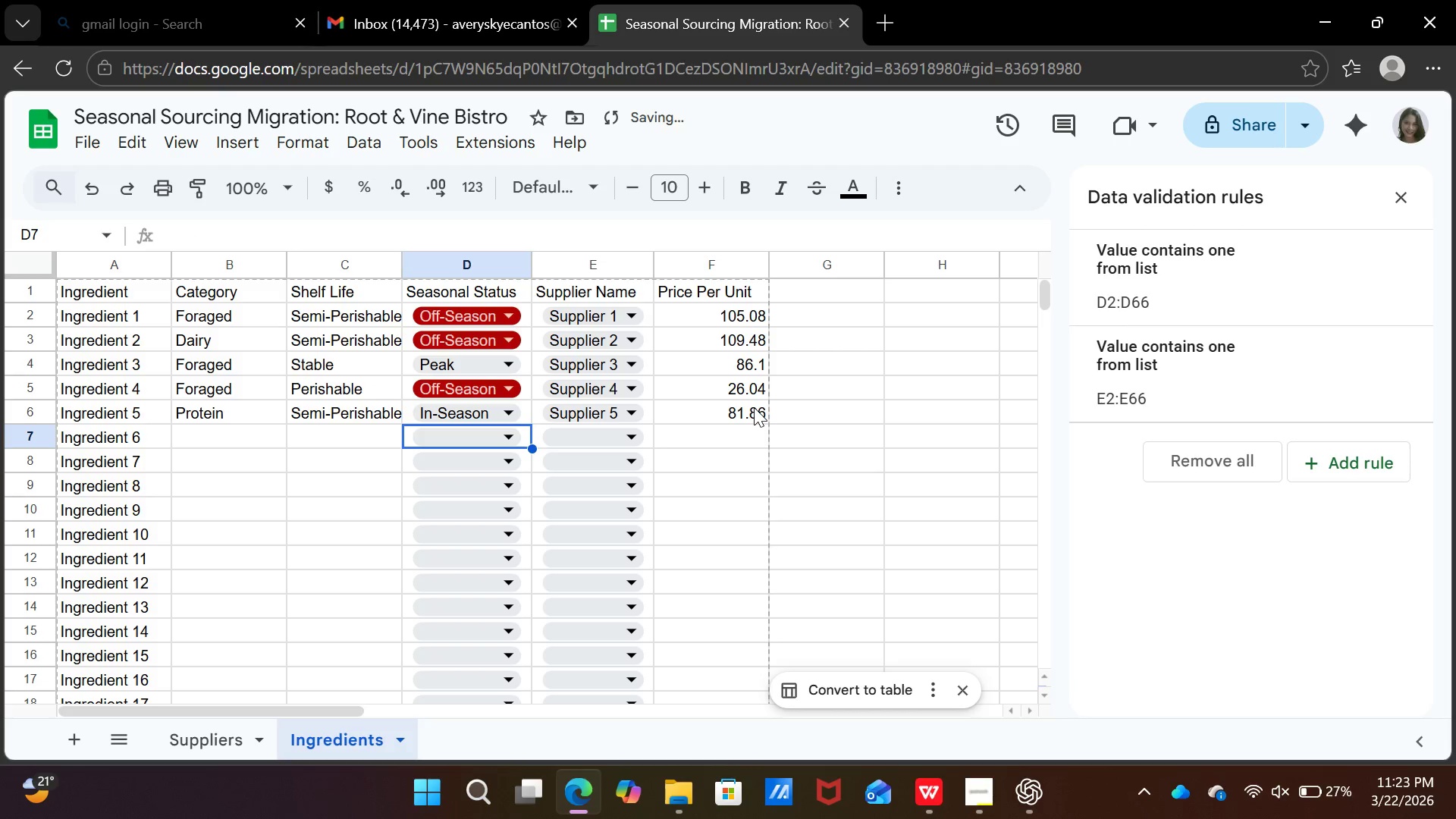 
key(ArrowLeft)
 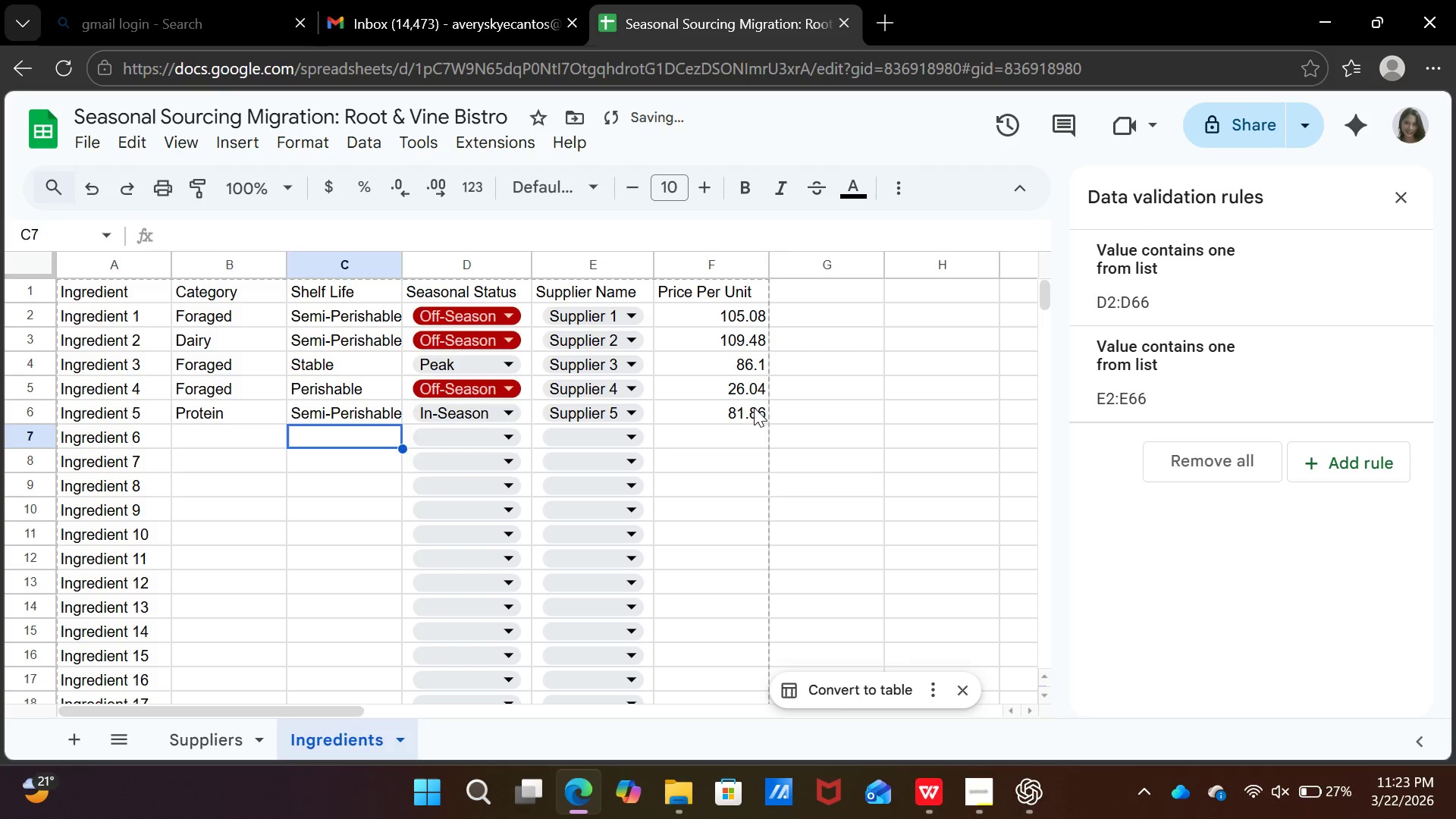 
key(ArrowLeft)
 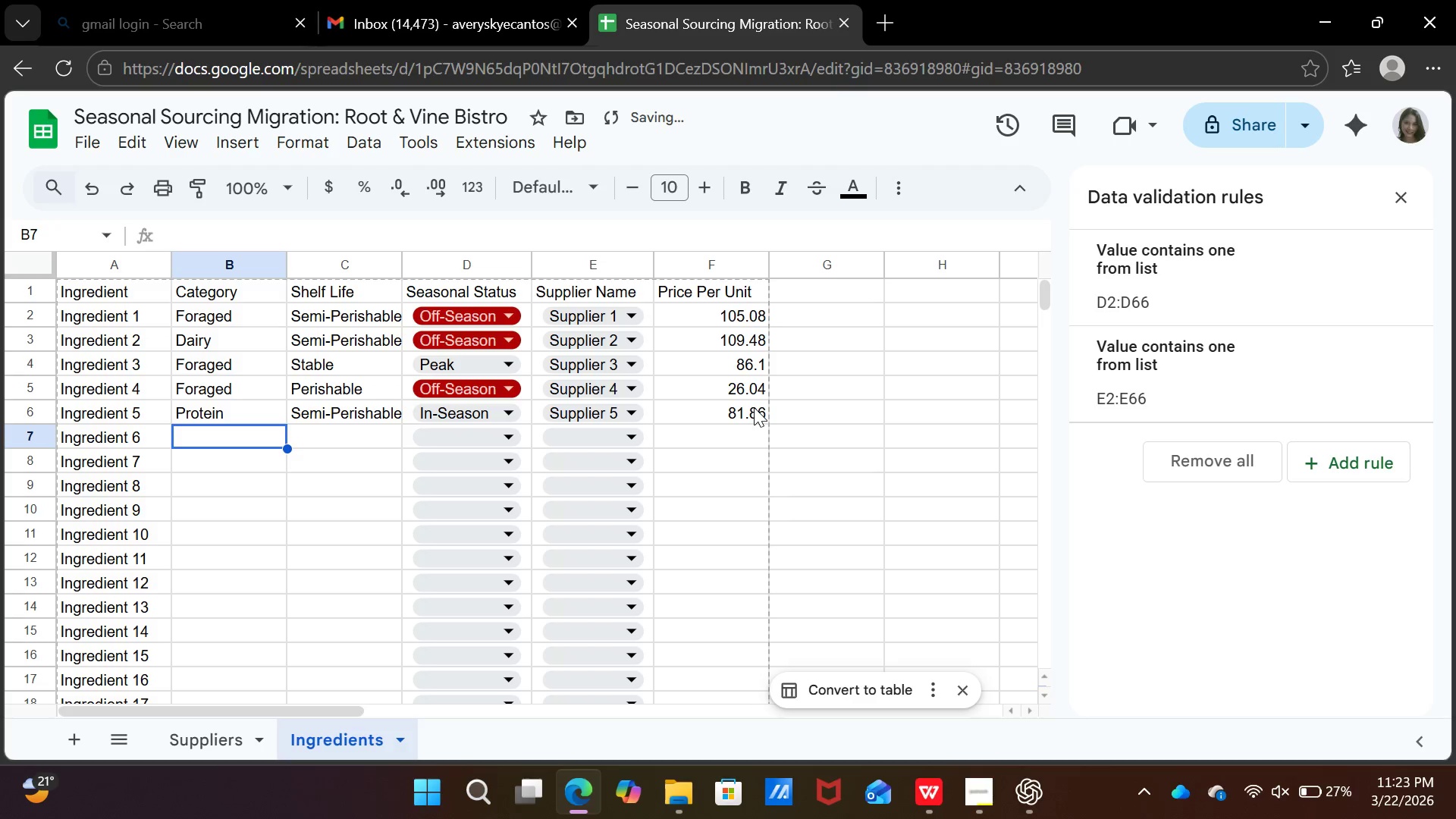 
key(ArrowLeft)
 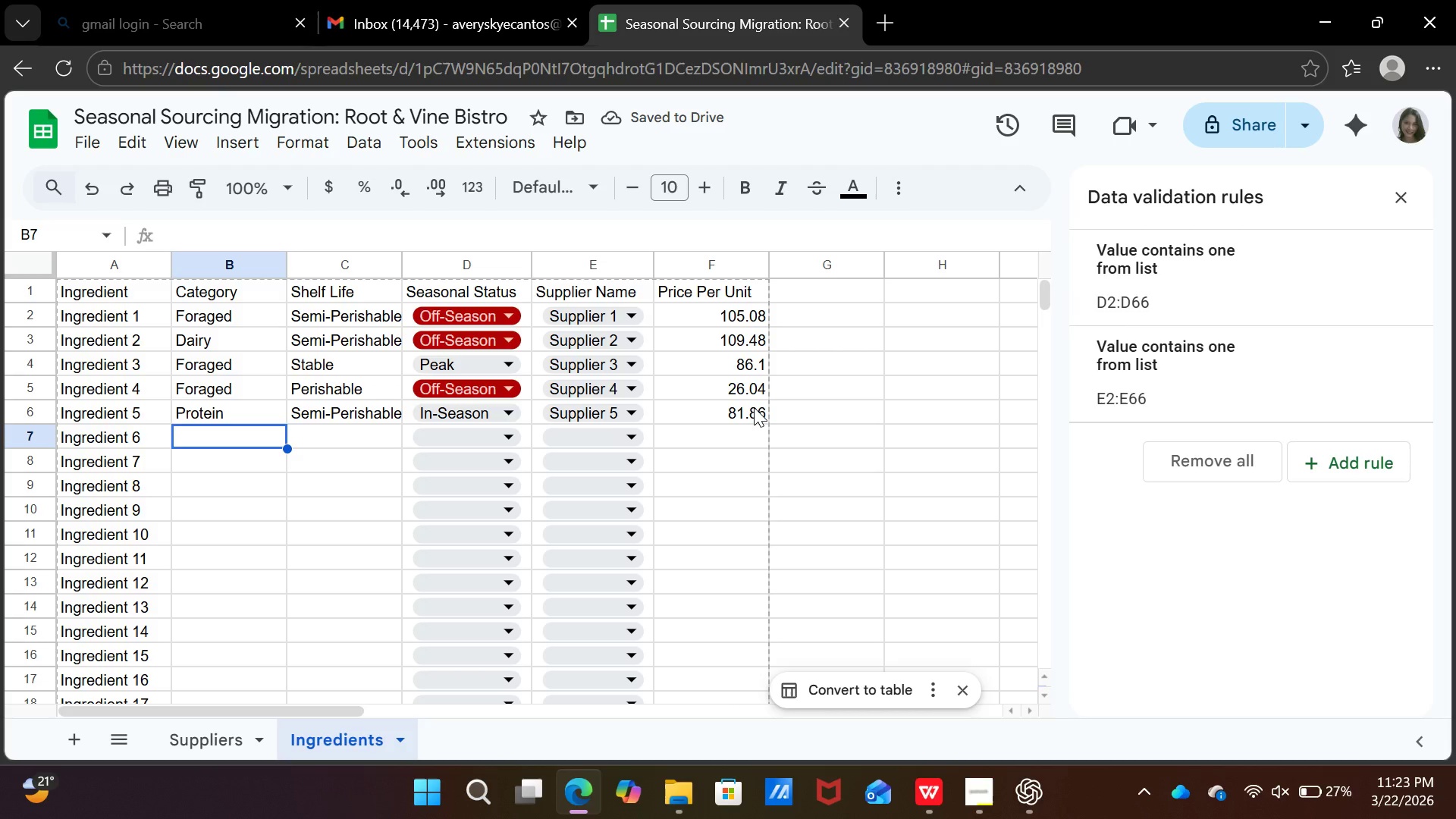 
type(Produce)
 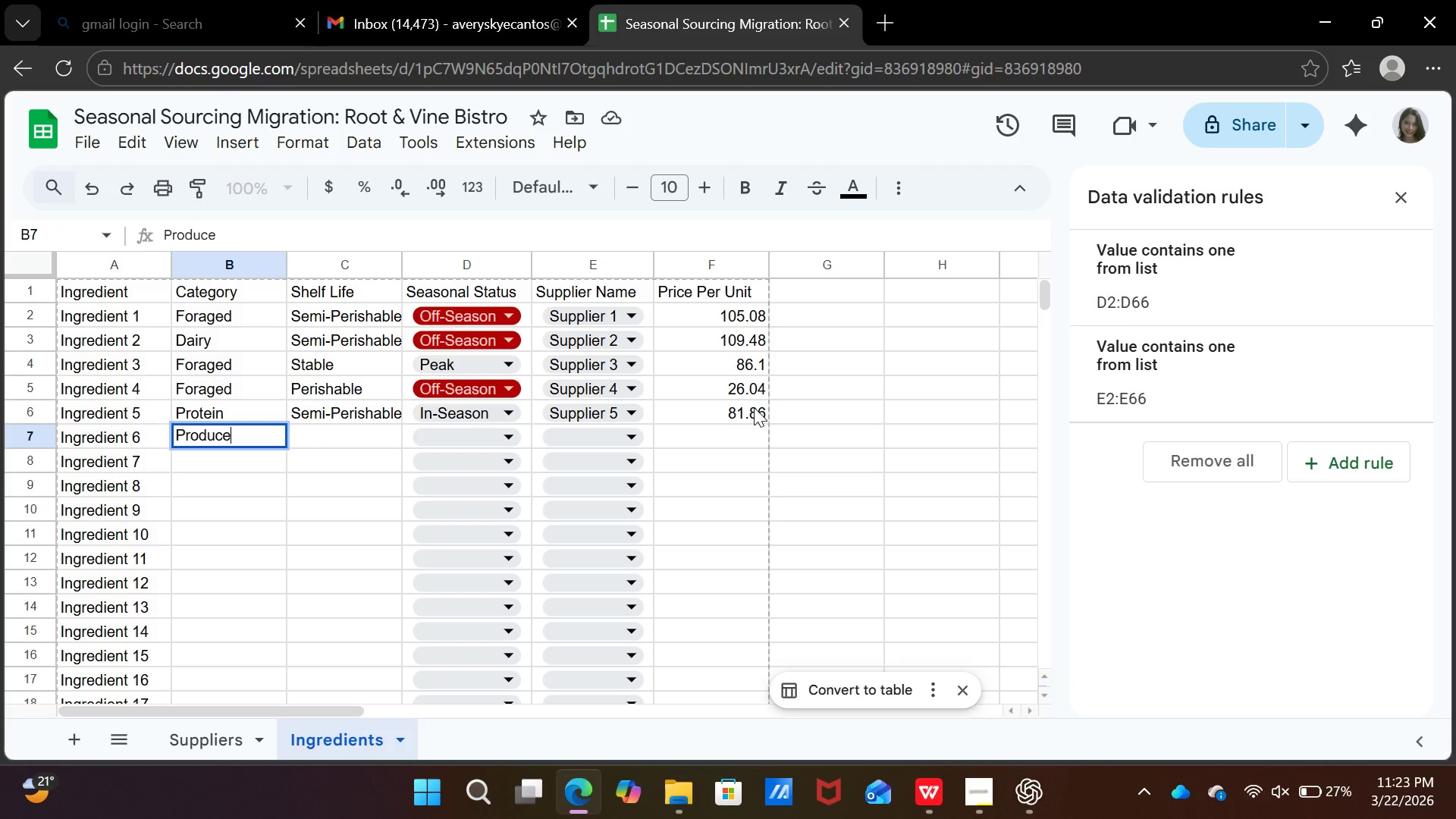 
key(Shift+ShiftRight)
 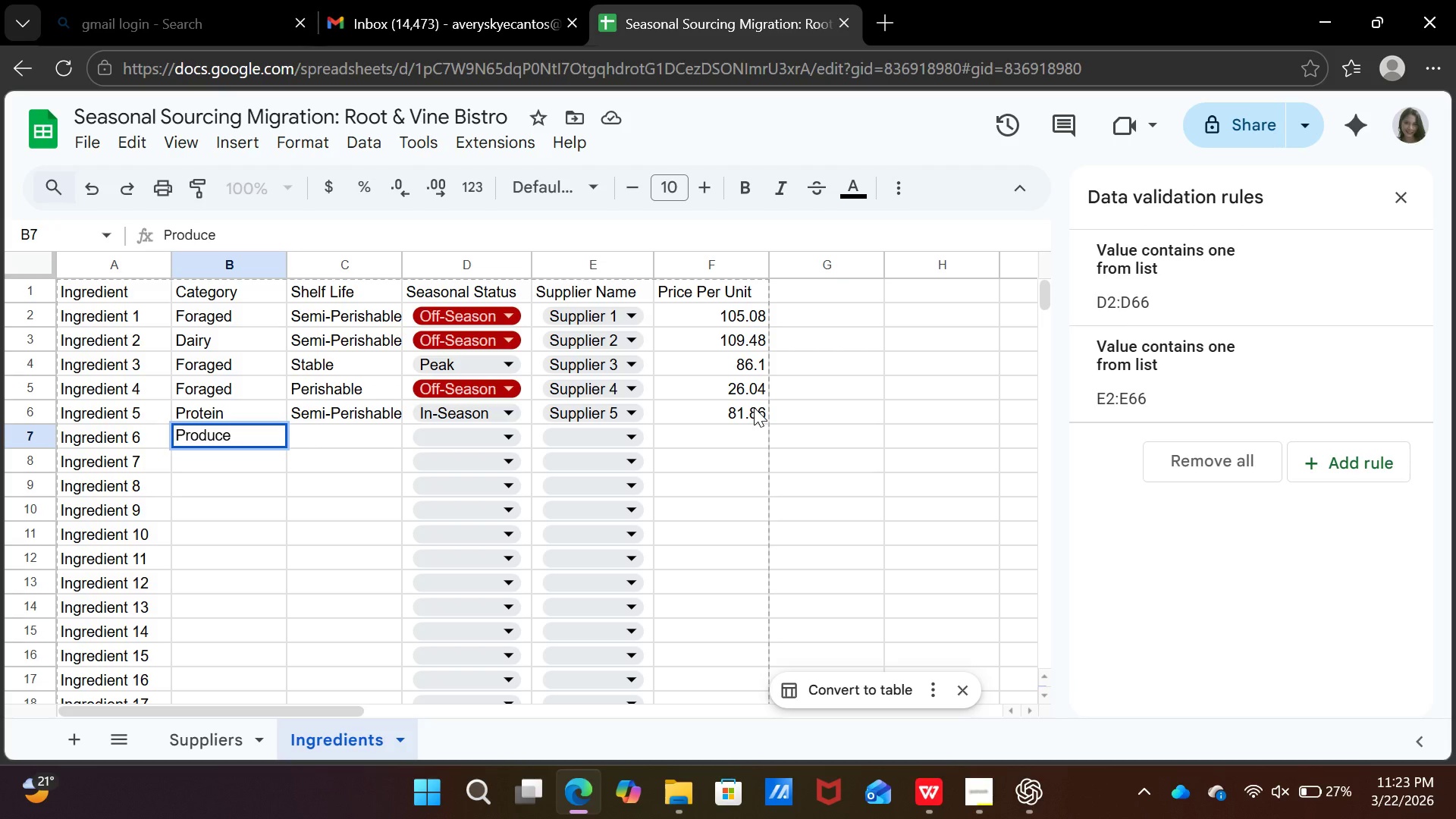 
key(ArrowRight)
 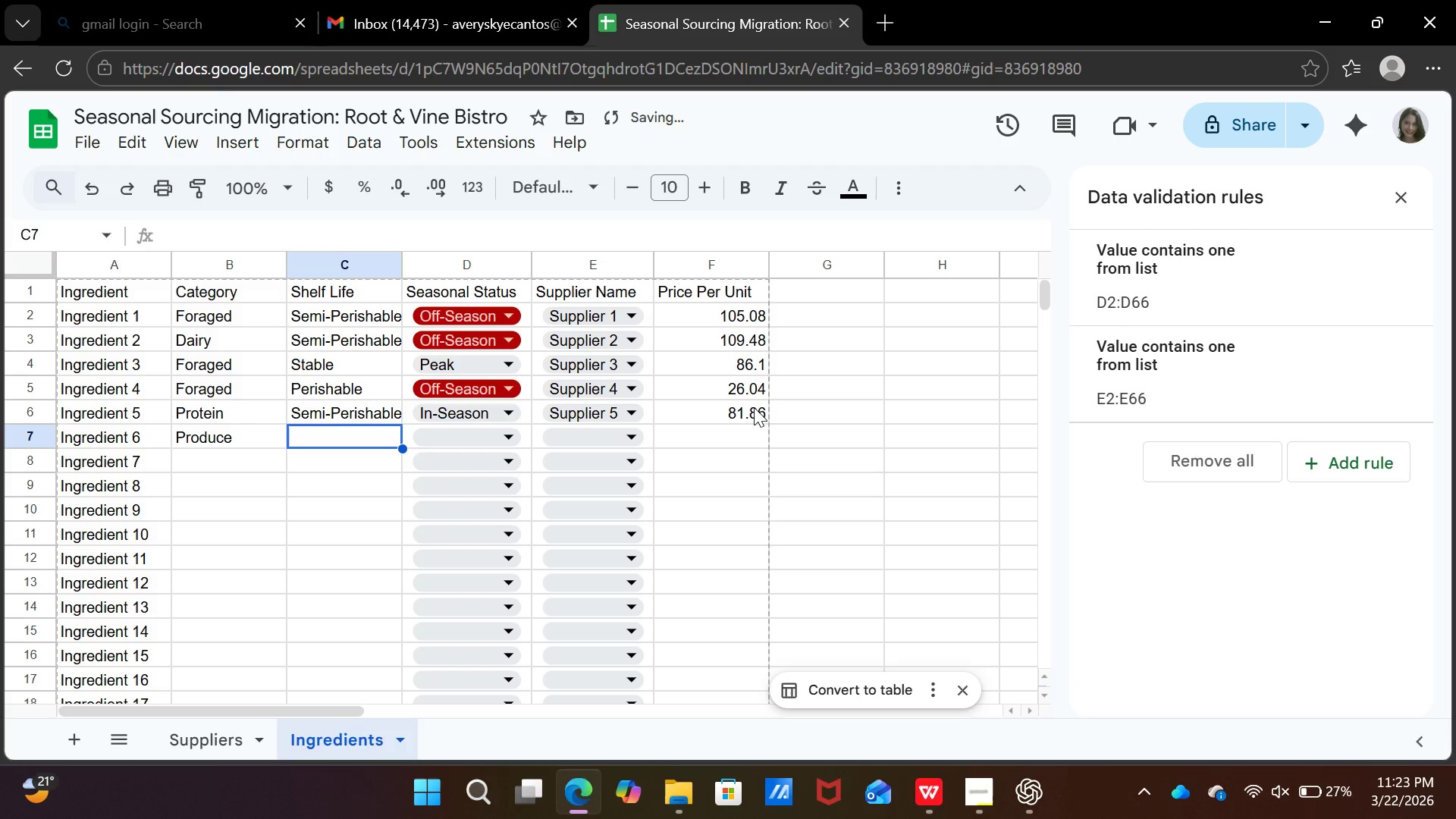 
type(st)
 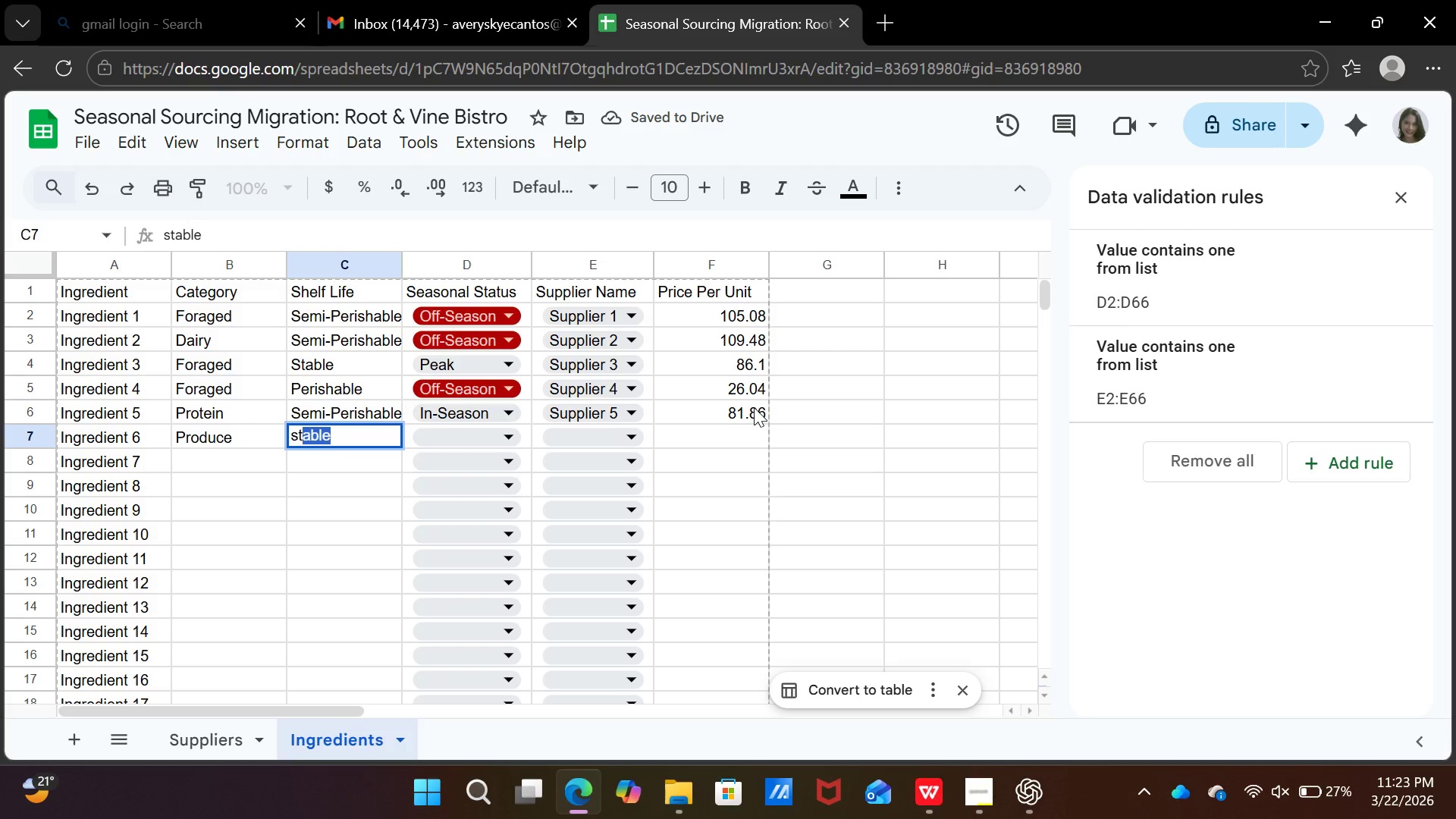 
key(ArrowRight)
 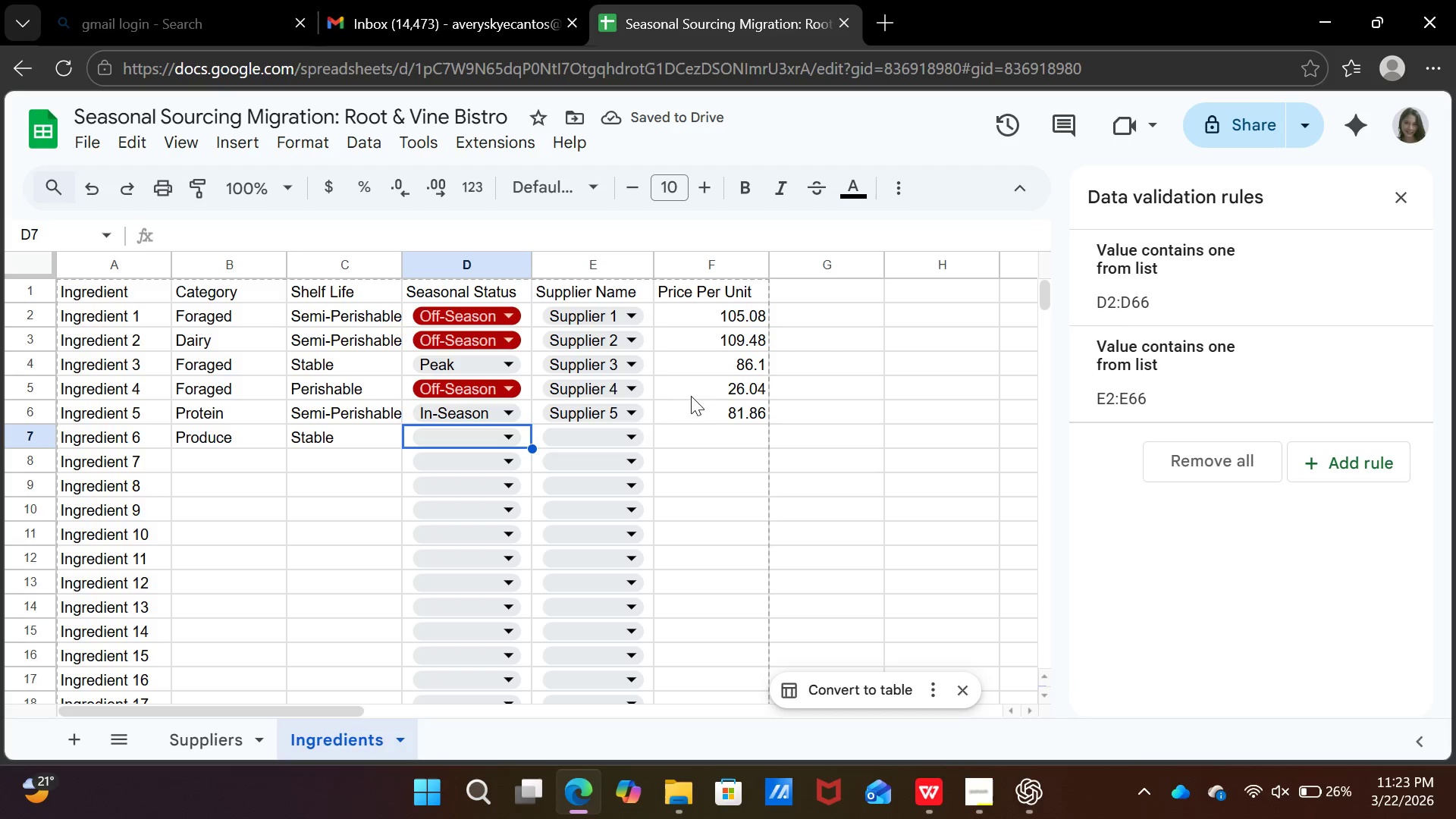 
left_click([518, 441])
 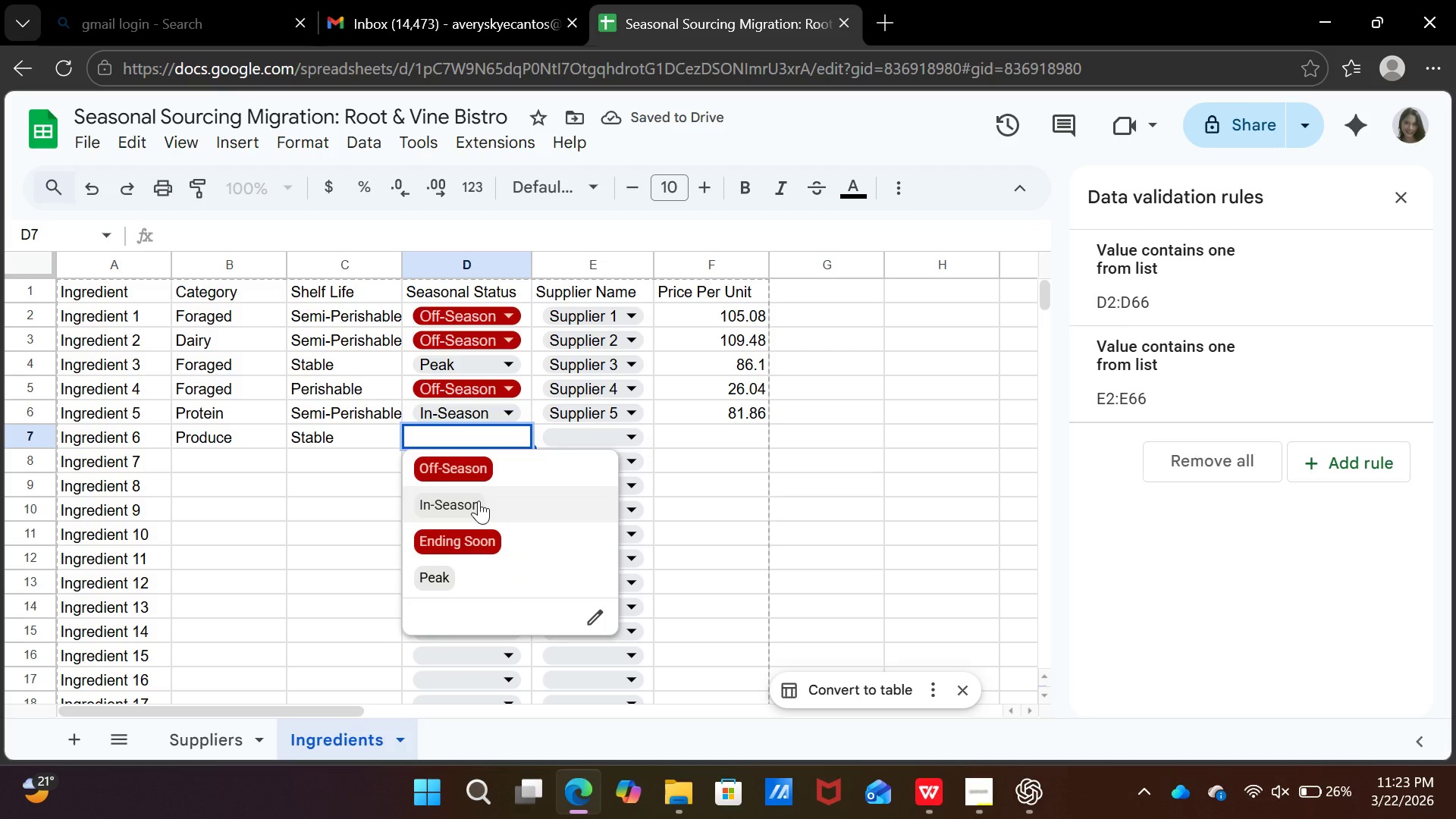 
left_click([479, 500])
 